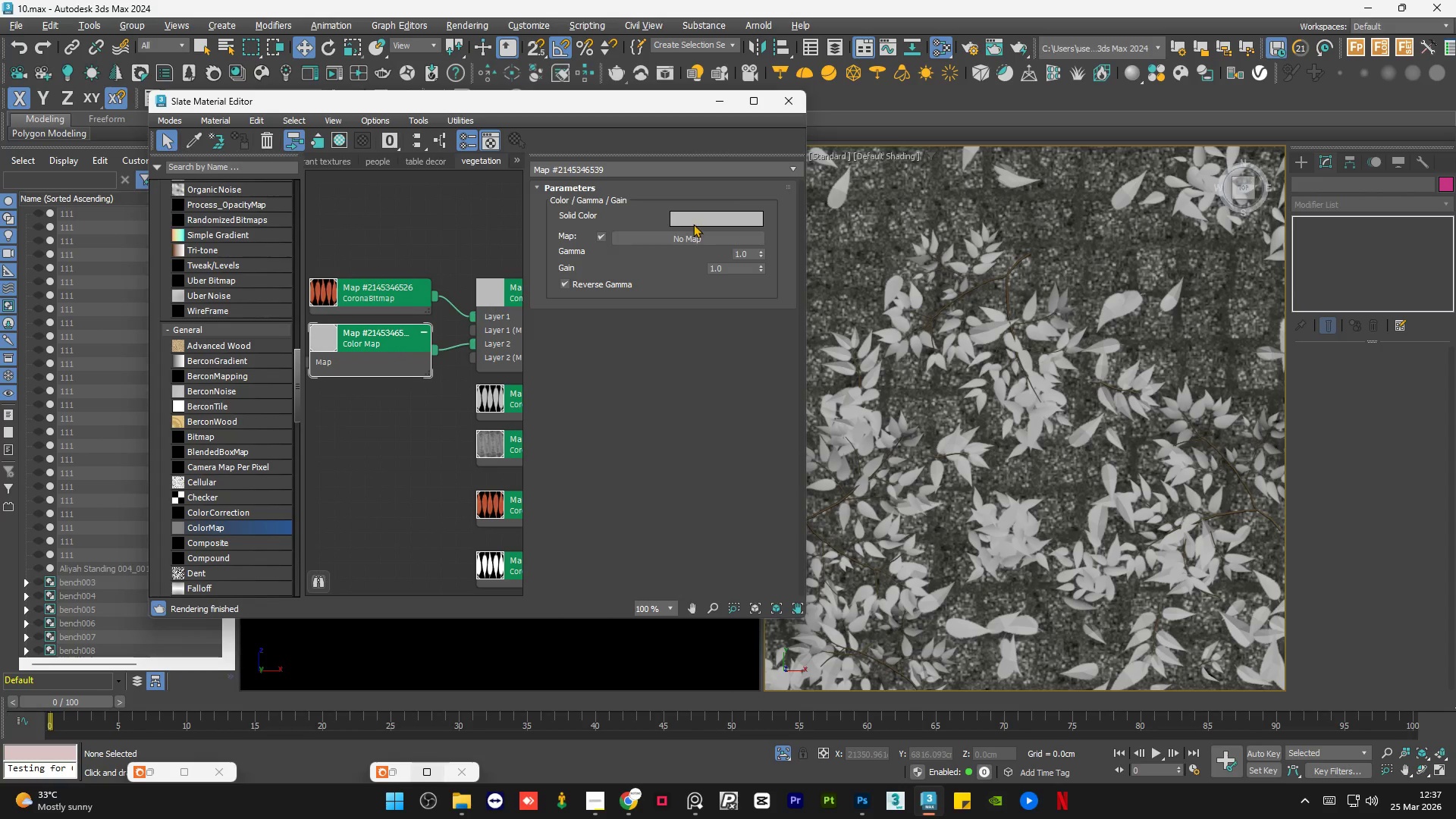 
scroll: coordinate [459, 316], scroll_direction: down, amount: 3.0
 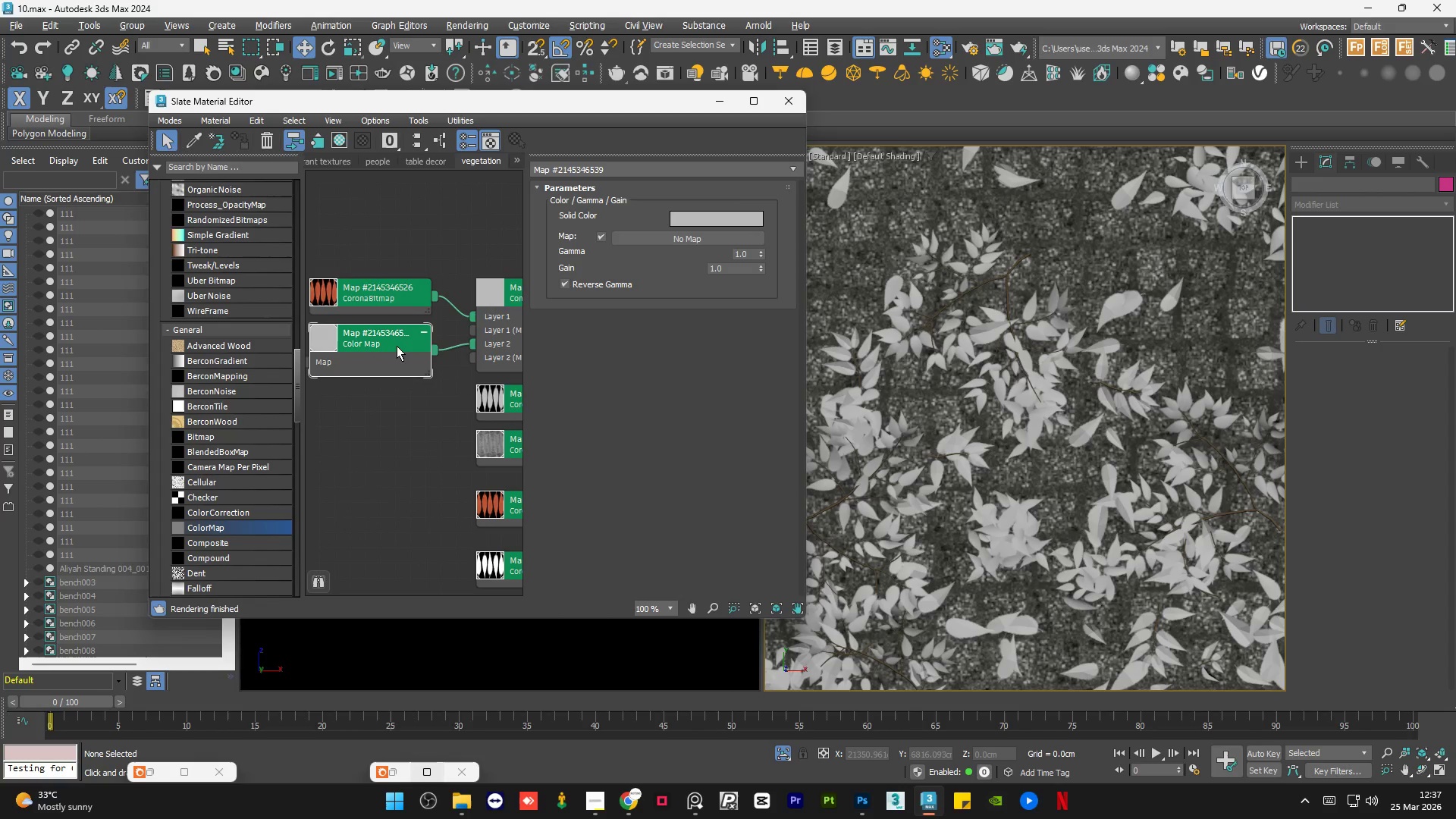 
left_click([693, 224])
 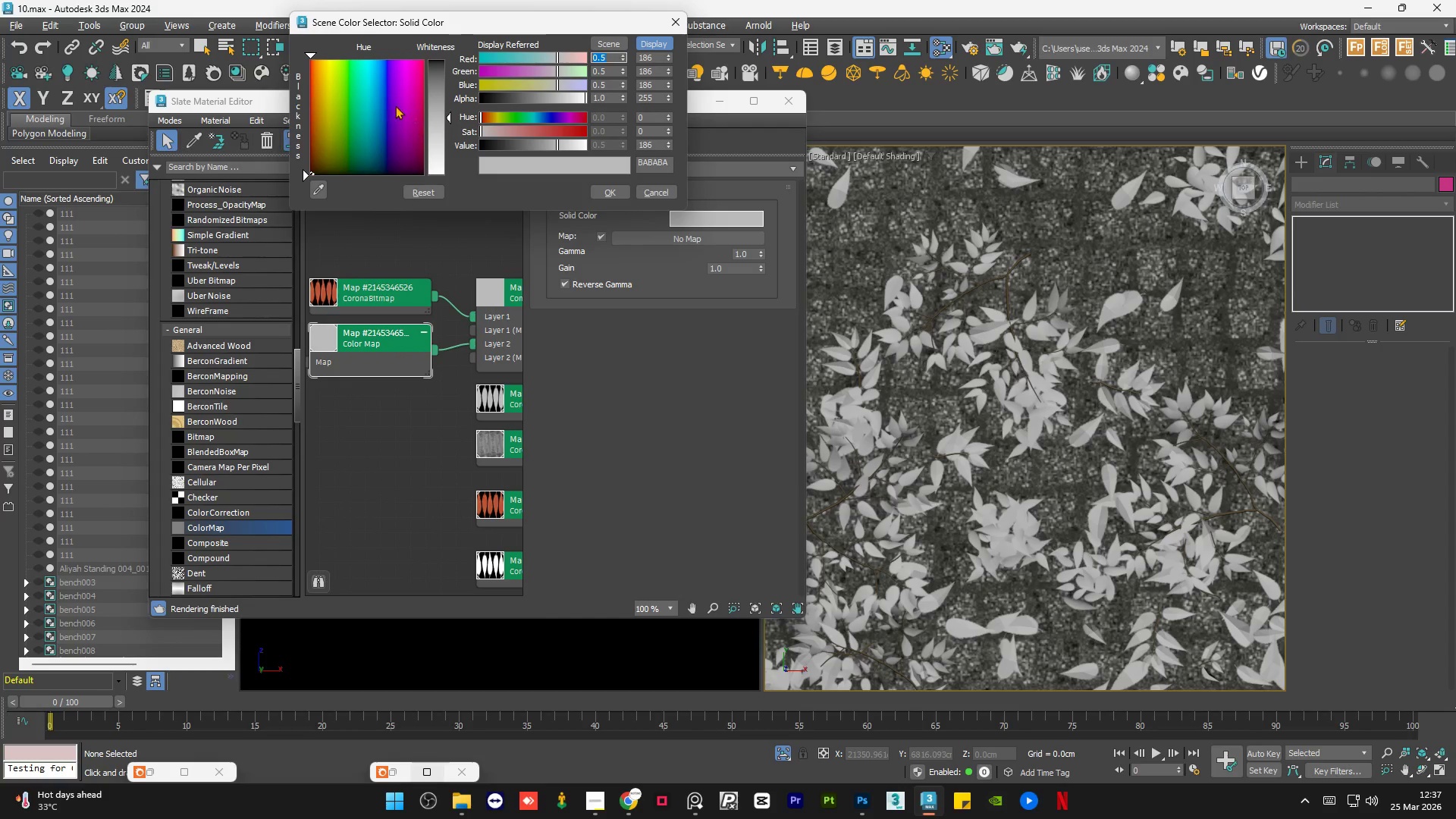 
left_click_drag(start_coordinate=[343, 78], to_coordinate=[350, 60])
 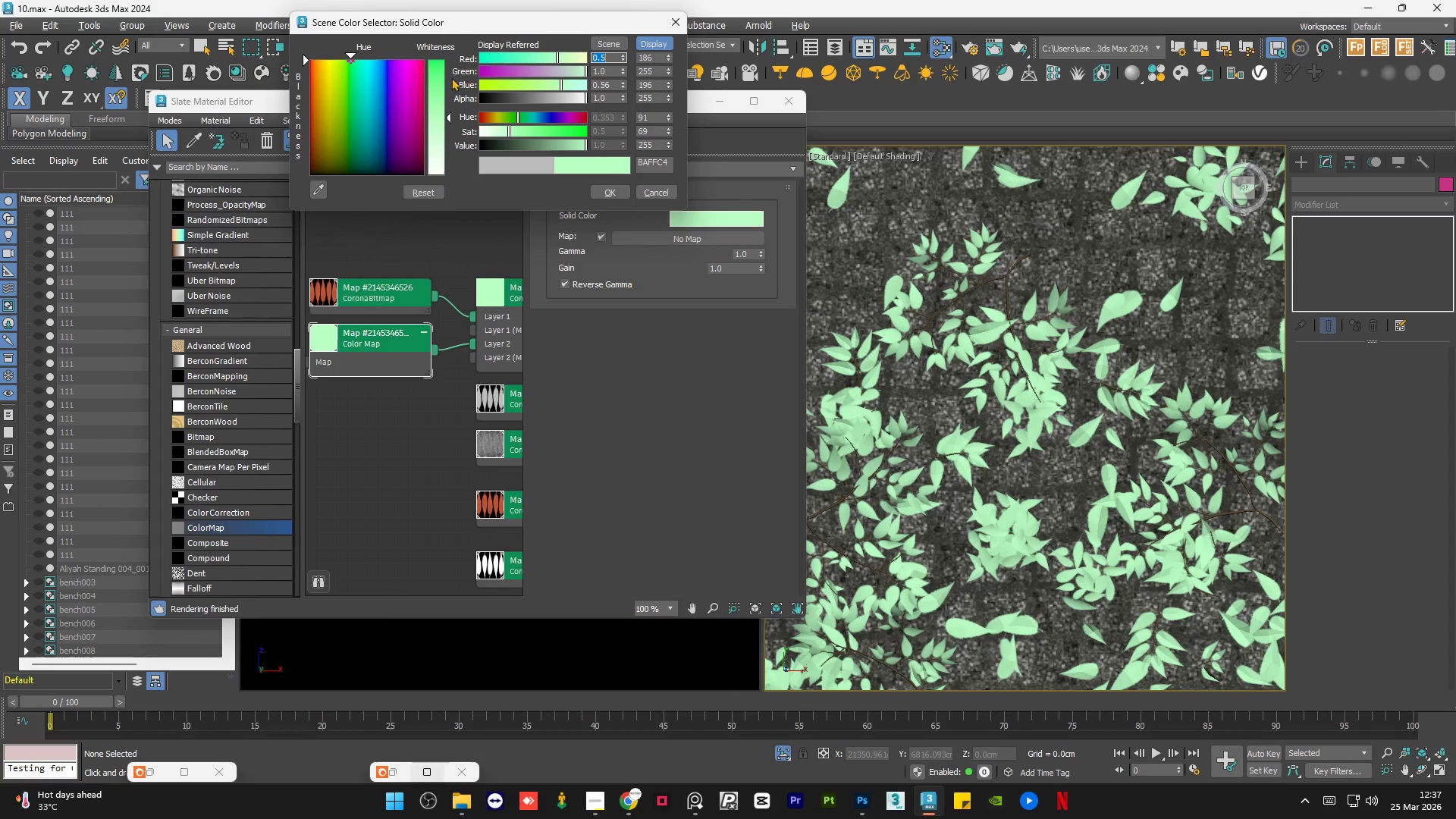 
left_click([441, 74])
 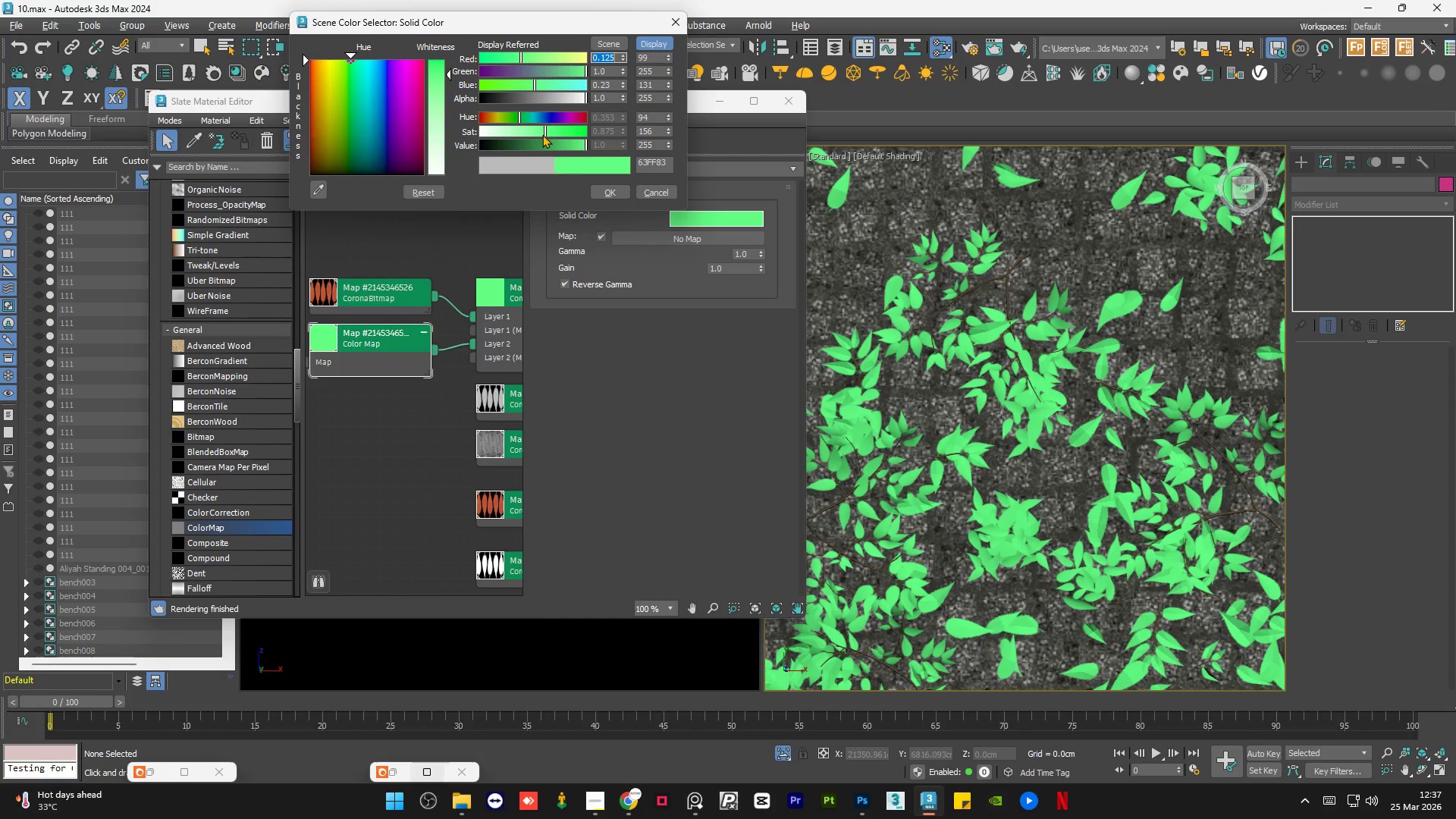 
left_click([526, 143])
 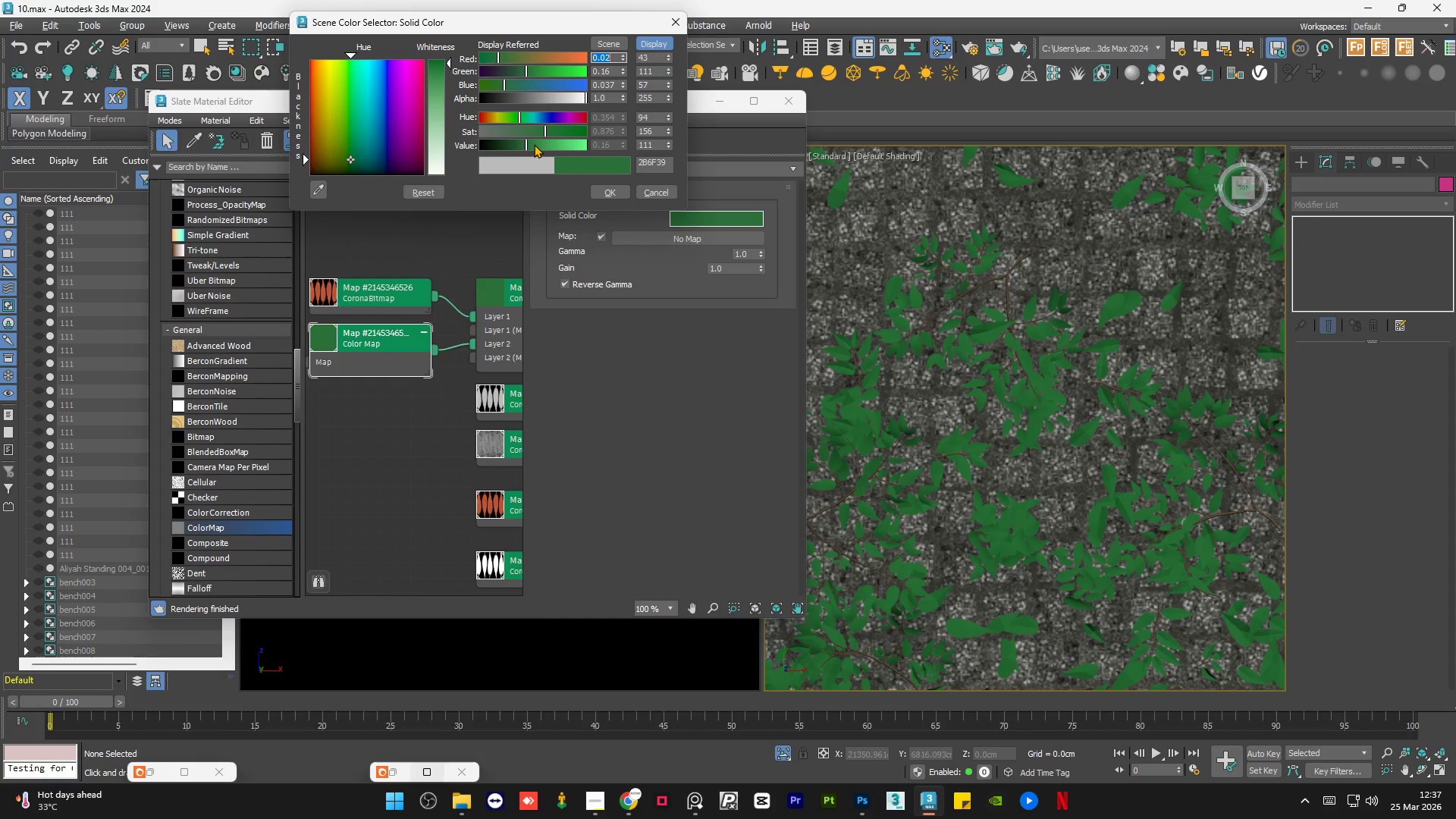 
left_click([534, 144])
 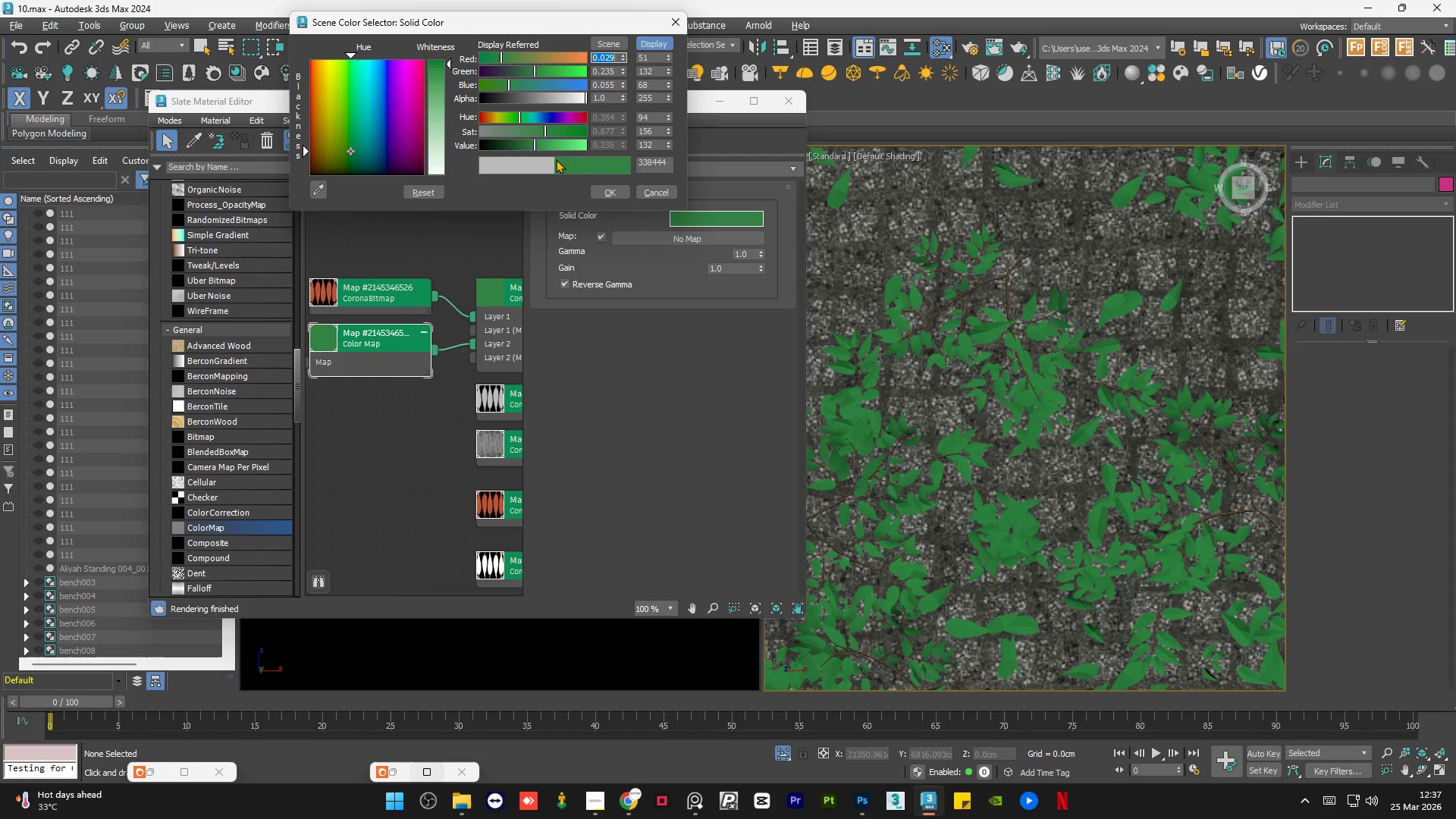 
left_click([515, 143])
 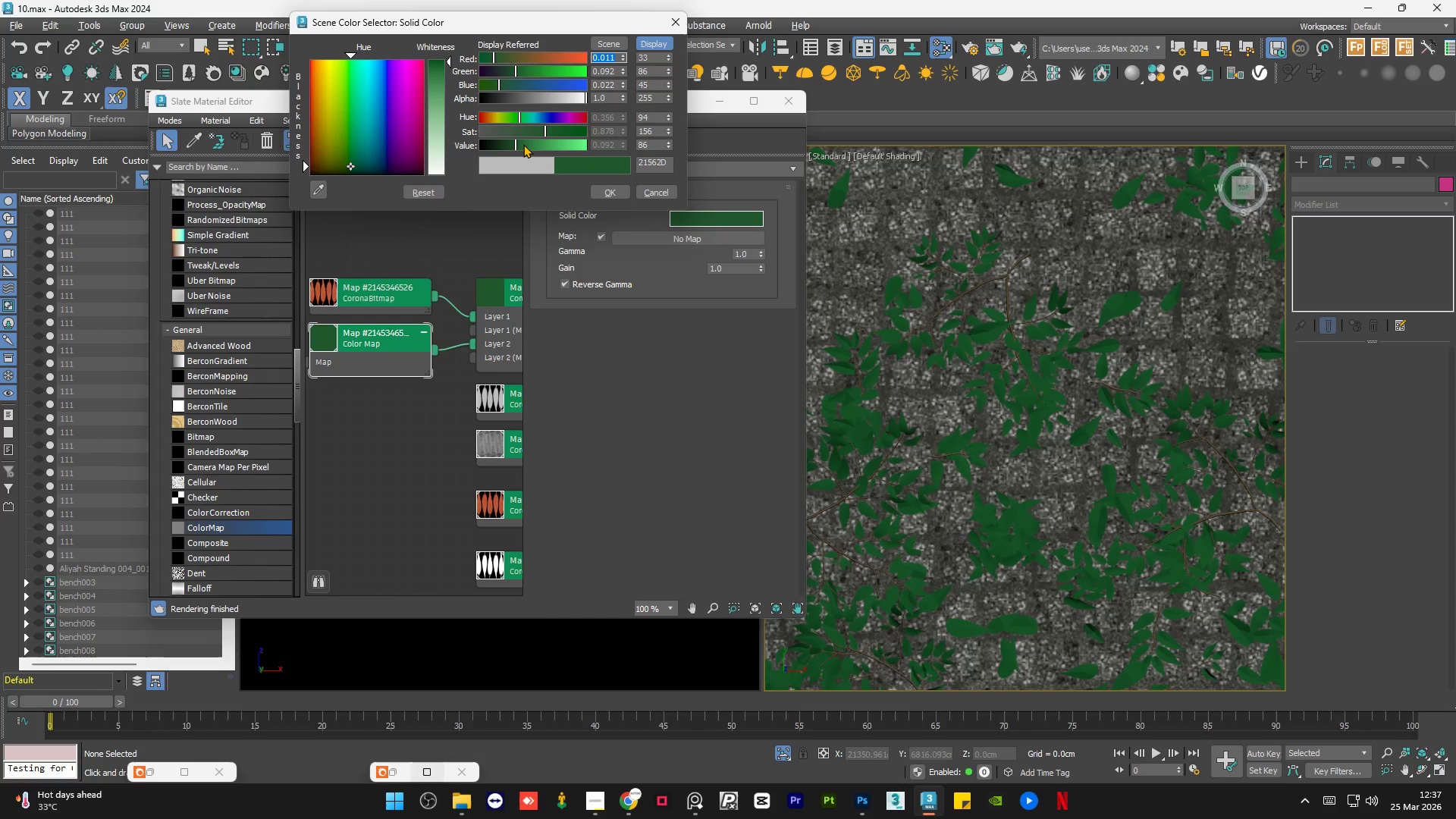 
left_click([523, 144])
 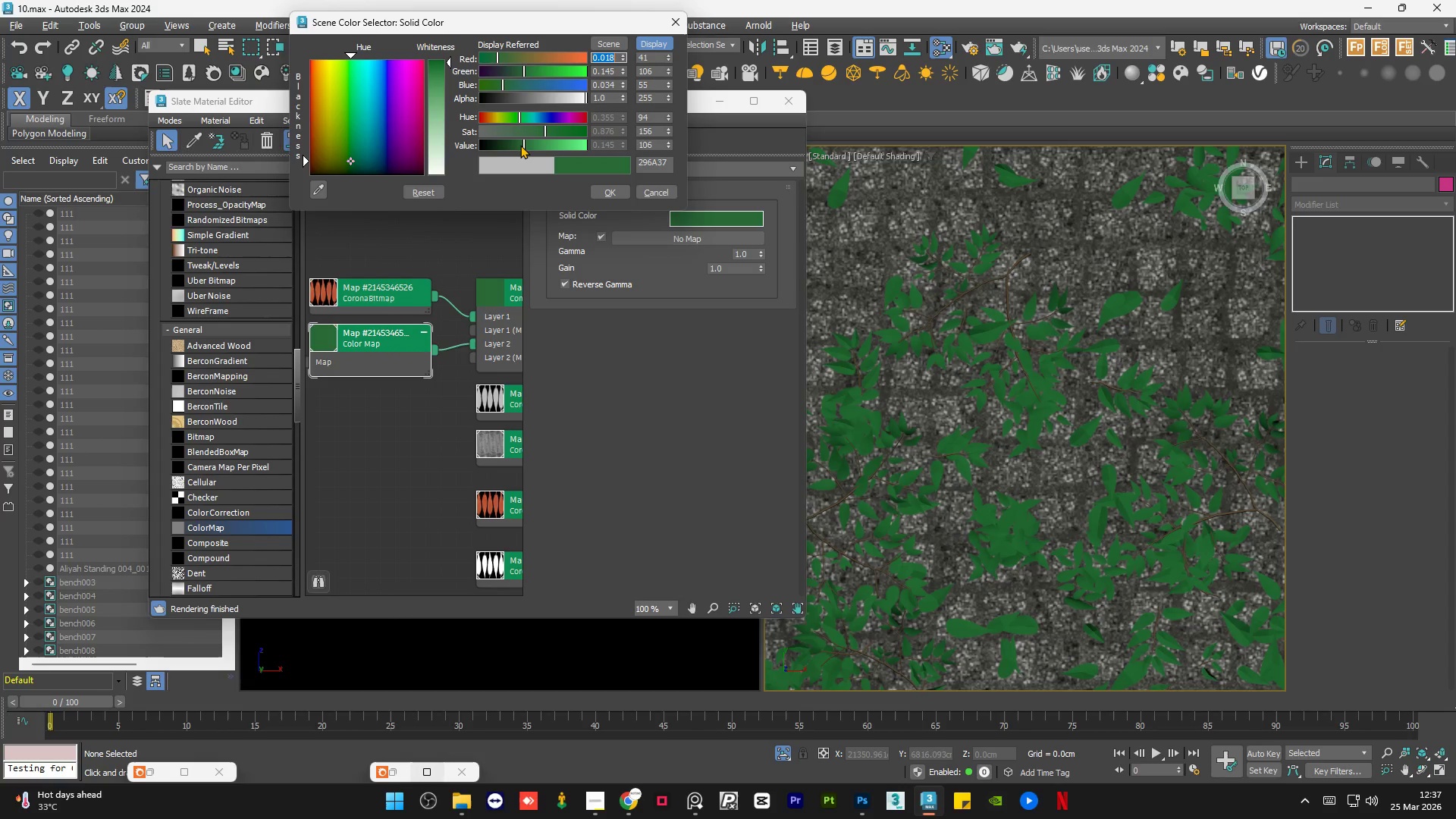 
left_click([520, 145])
 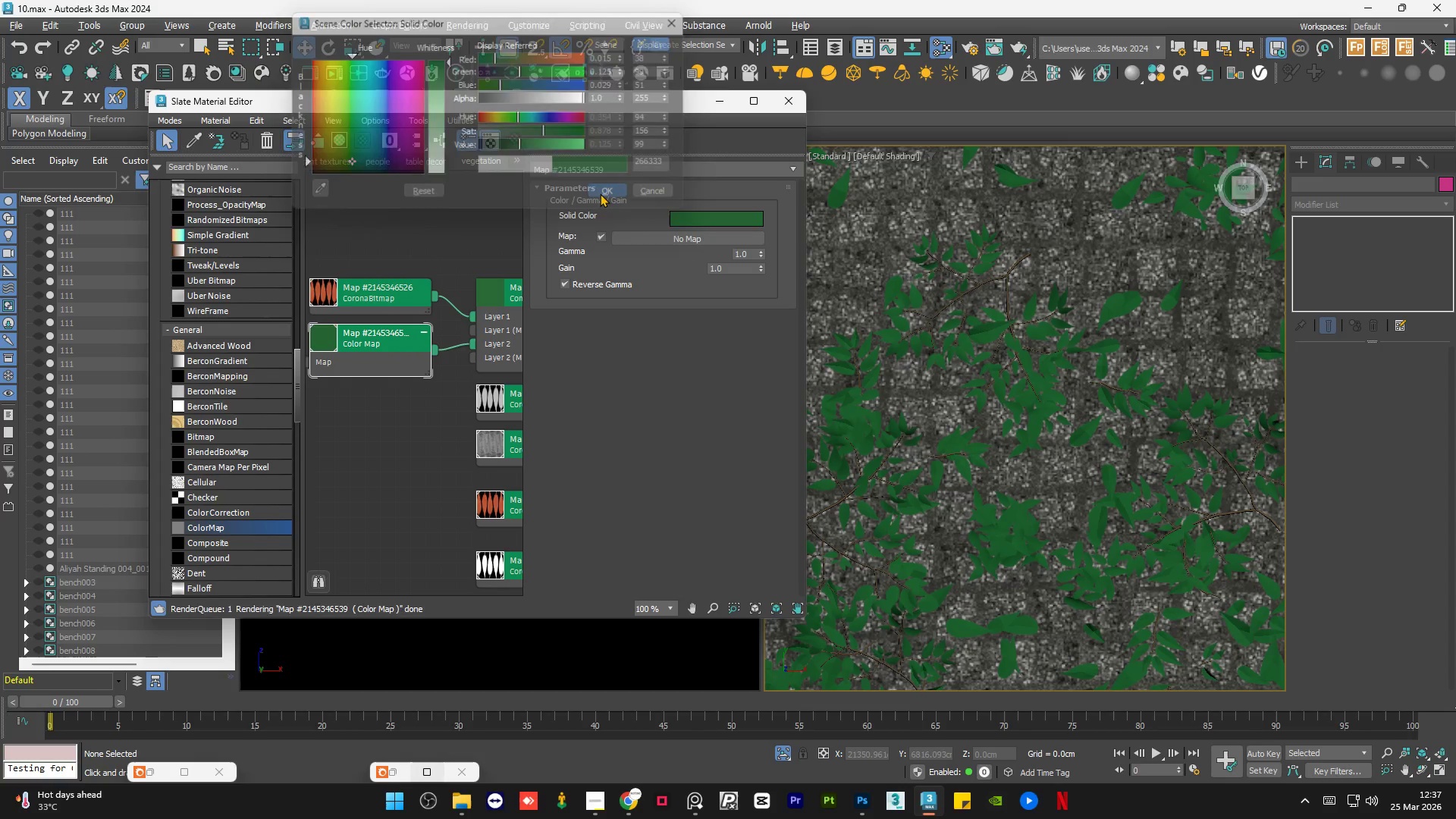 
double_click([398, 409])
 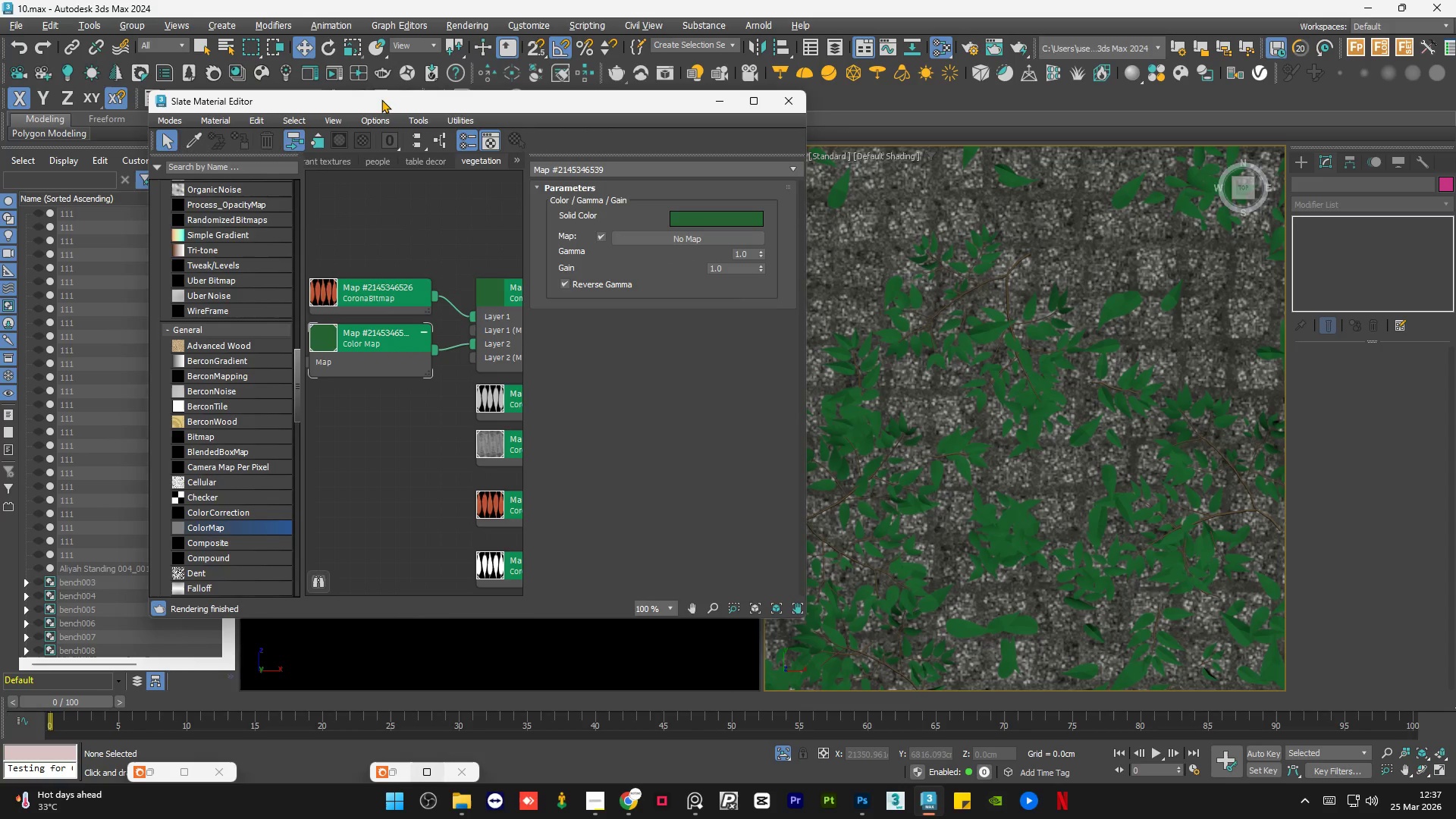 
left_click_drag(start_coordinate=[381, 103], to_coordinate=[332, 155])
 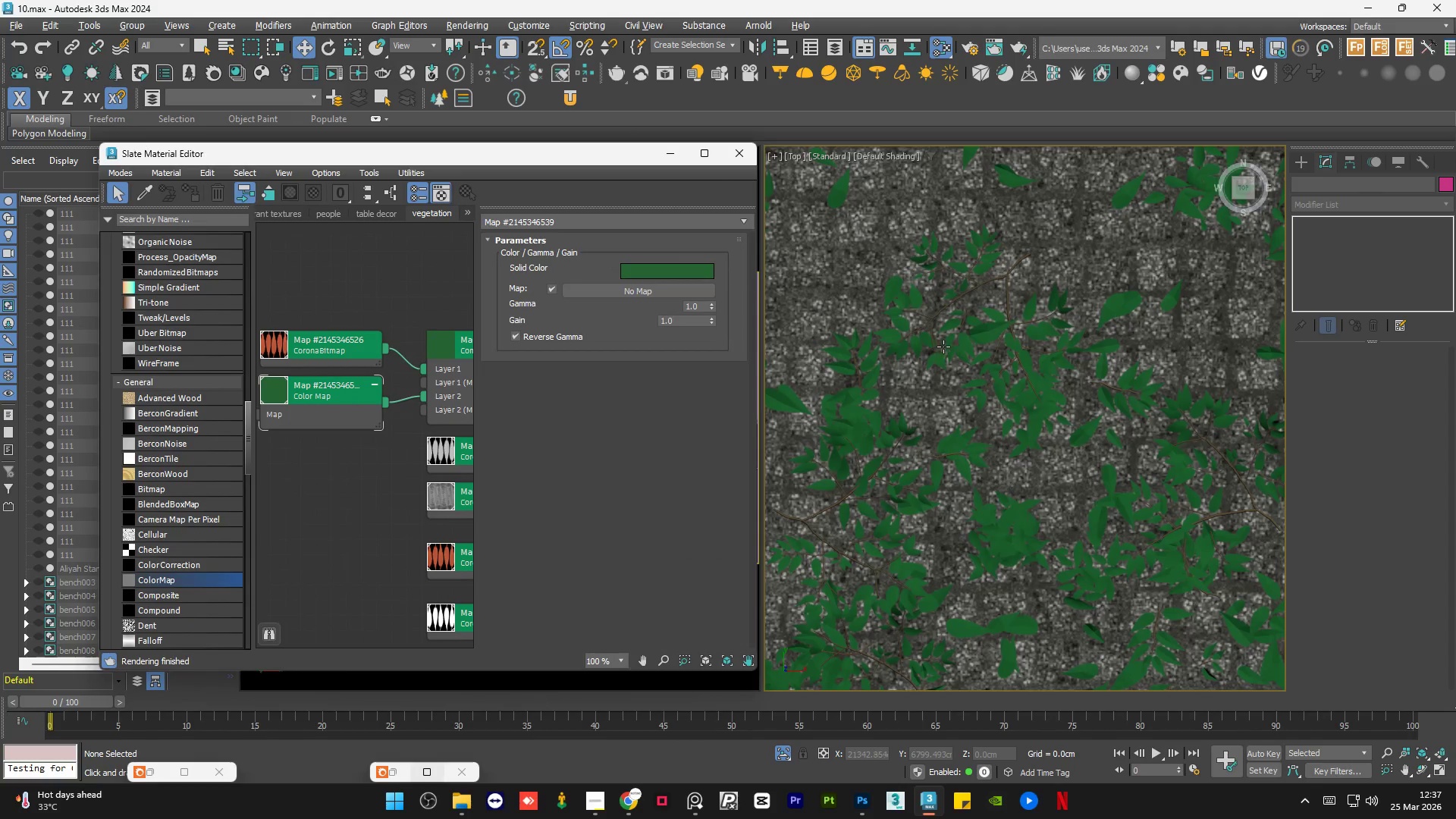 
scroll: coordinate [956, 325], scroll_direction: down, amount: 8.0
 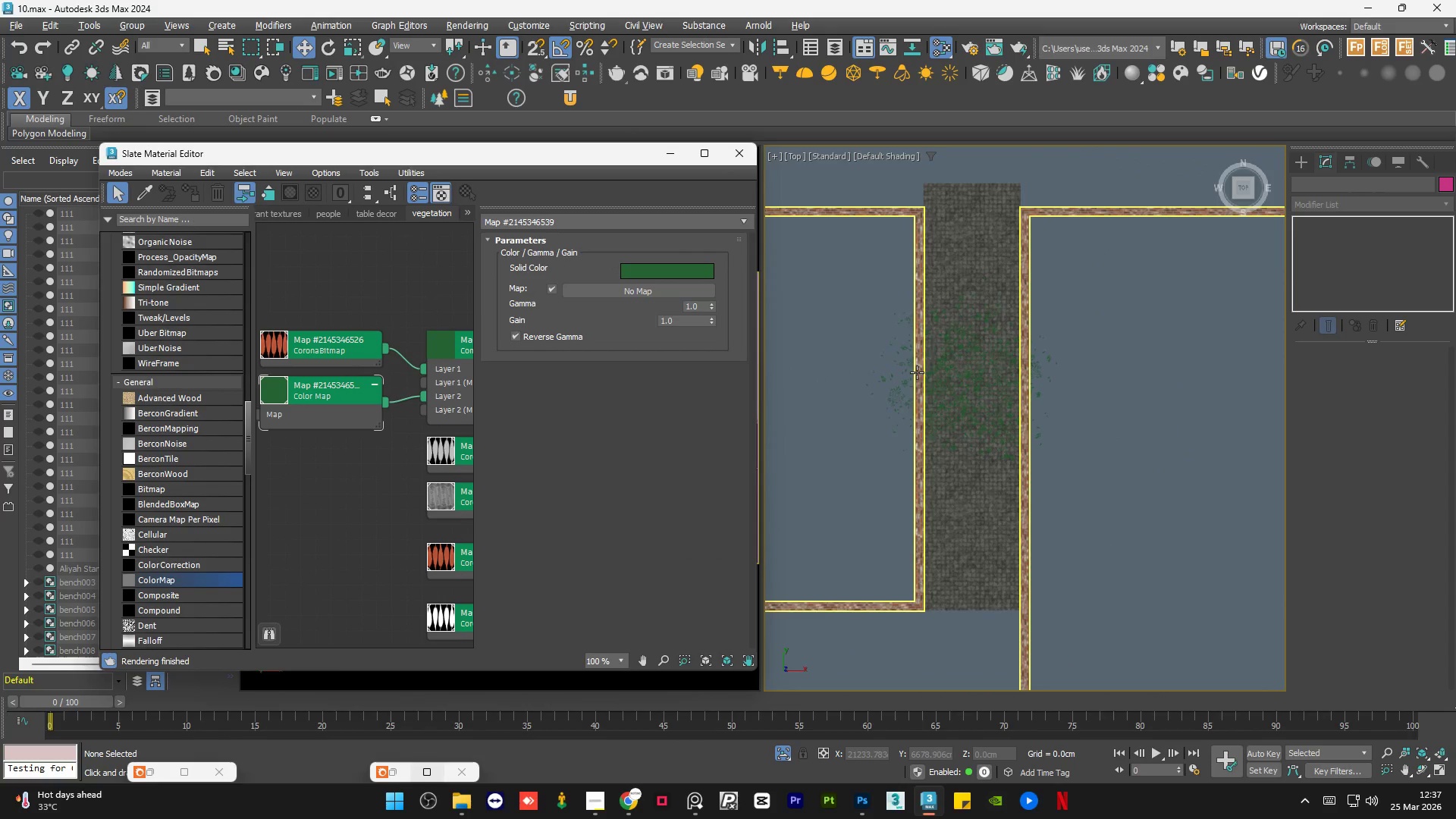 
left_click([977, 348])
 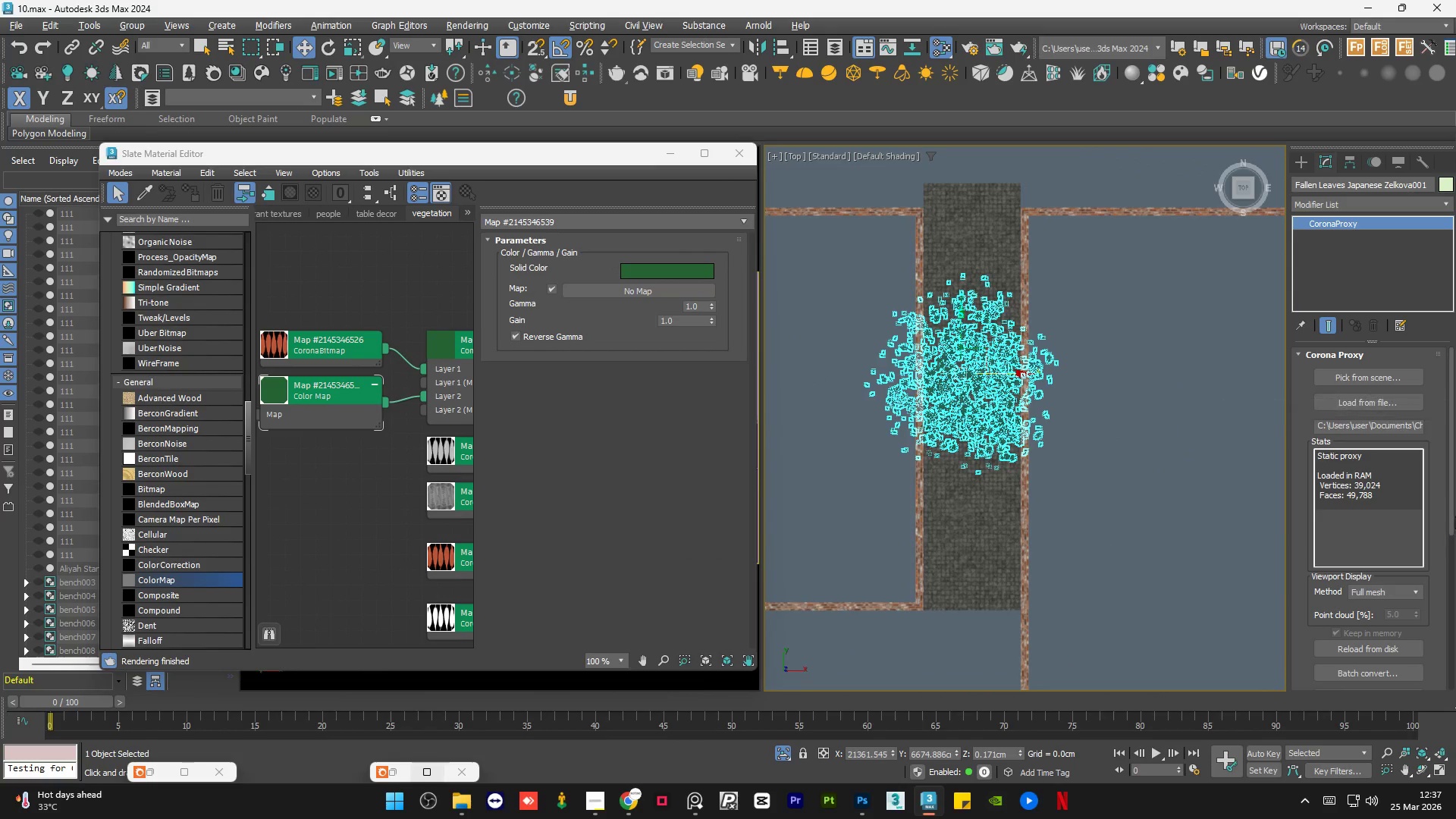 
left_click_drag(start_coordinate=[1452, 504], to_coordinate=[1448, 361])
 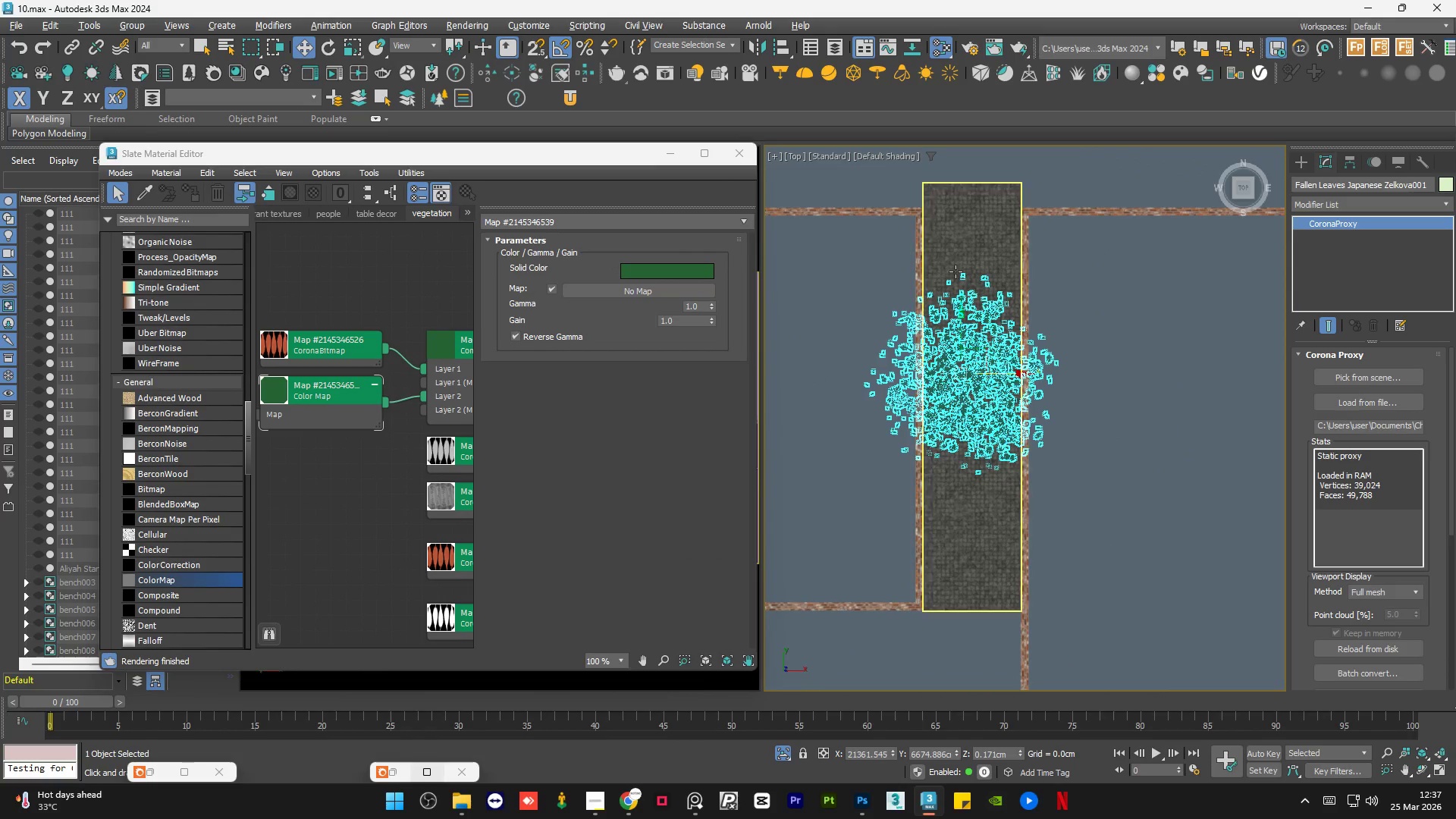 
scroll: coordinate [971, 290], scroll_direction: up, amount: 5.0
 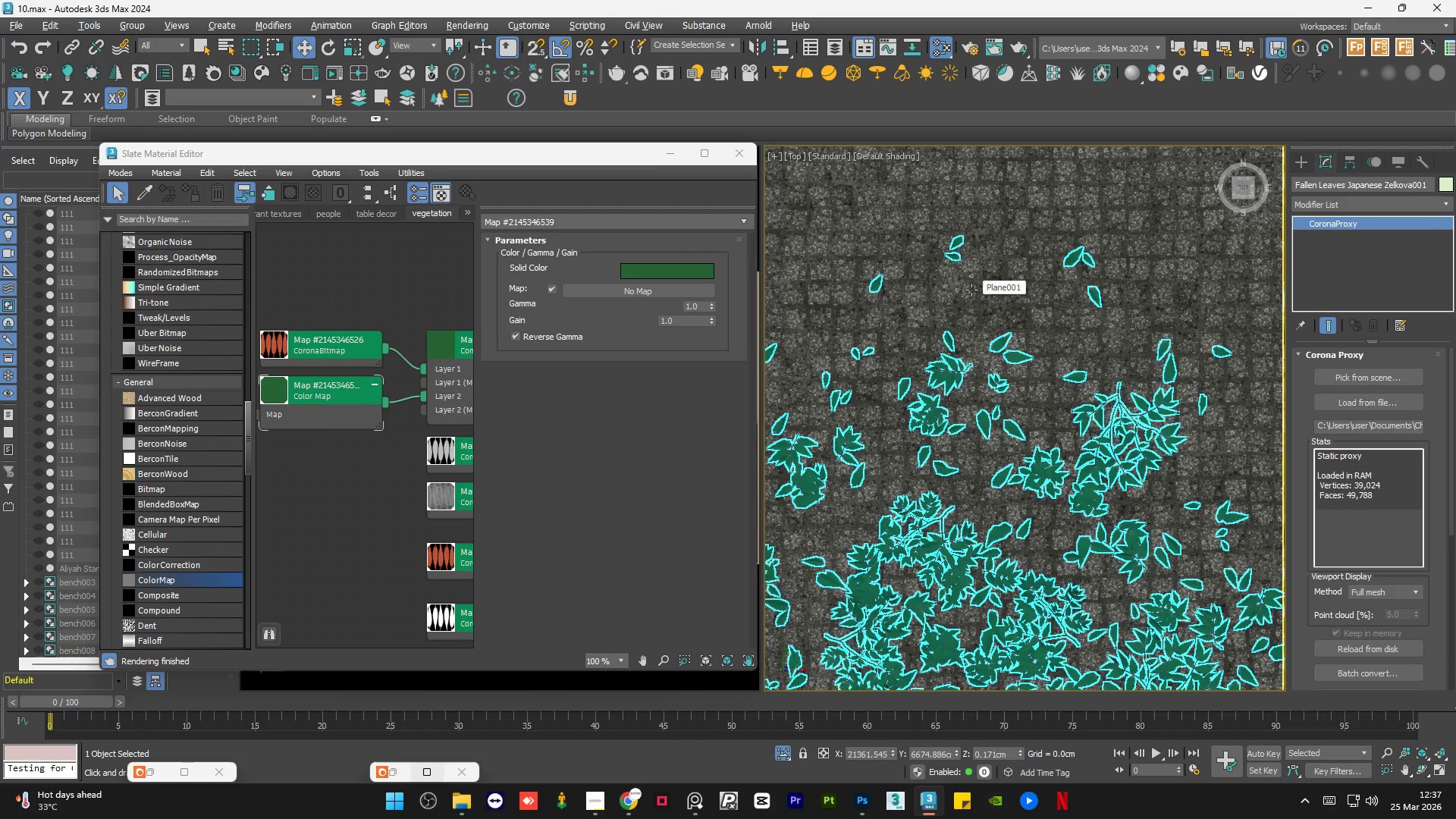 
scroll: coordinate [971, 290], scroll_direction: down, amount: 4.0
 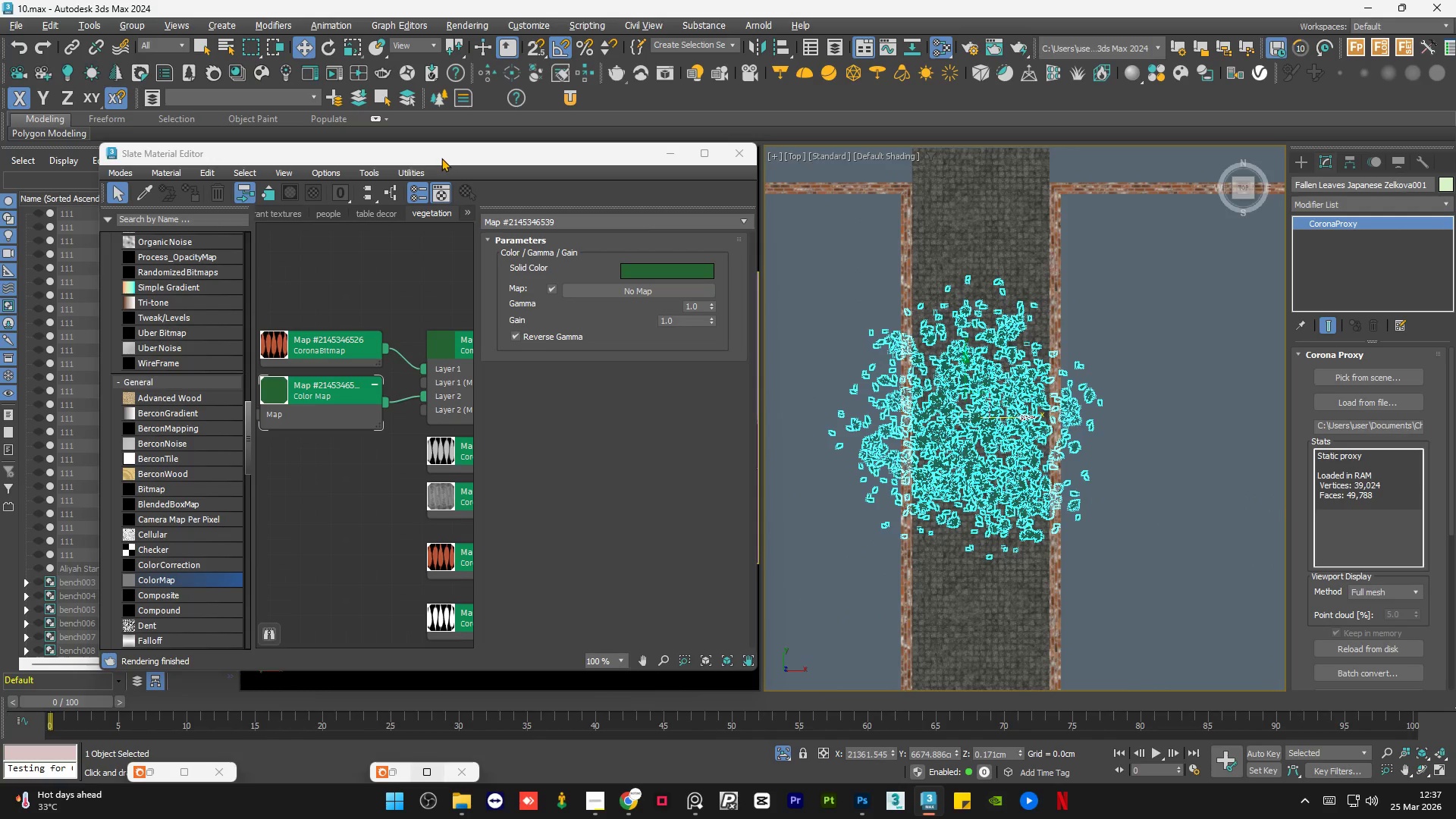 
left_click_drag(start_coordinate=[441, 158], to_coordinate=[508, 171])
 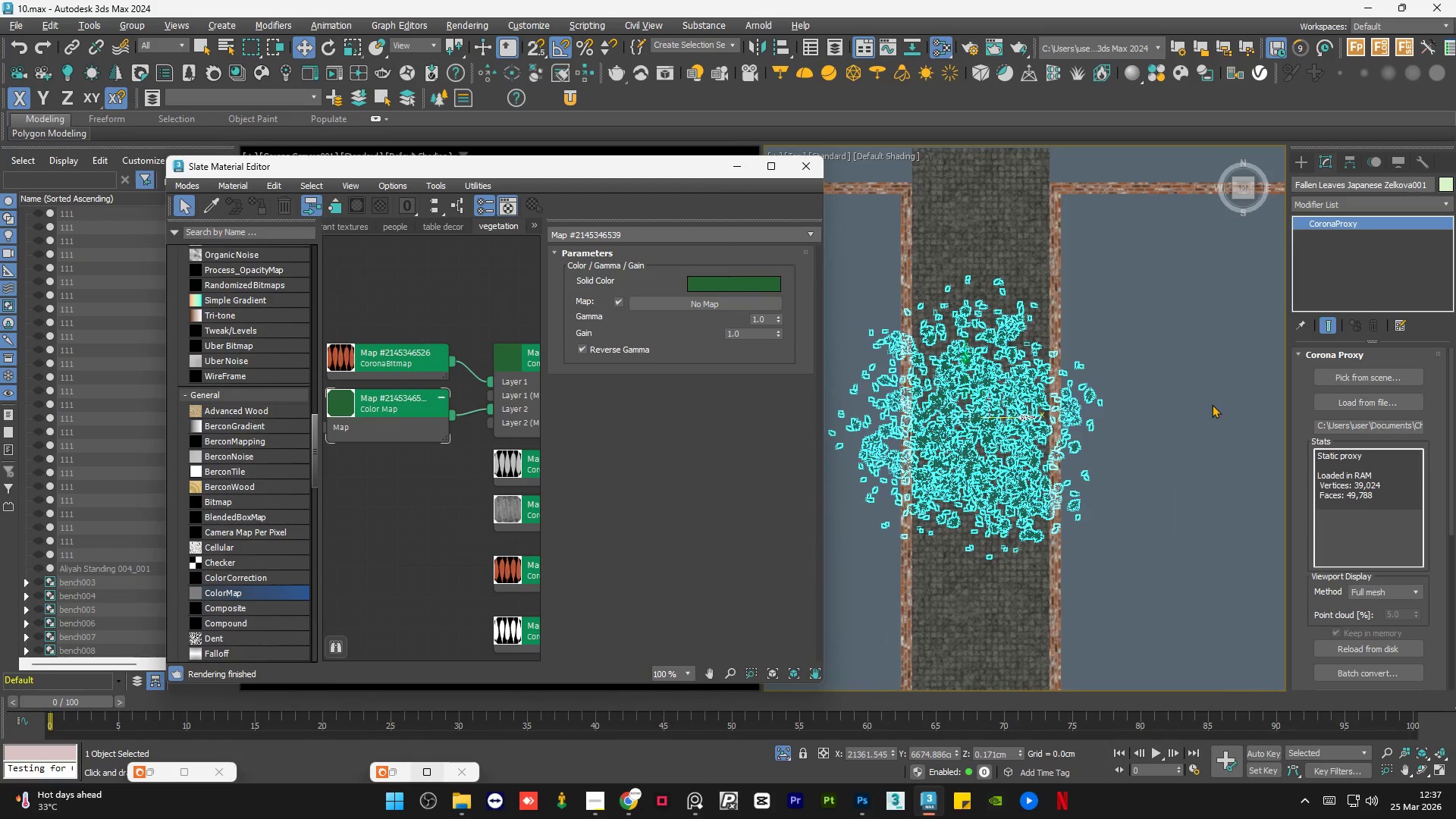 
hold_key(key=AltLeft, duration=1.5)
 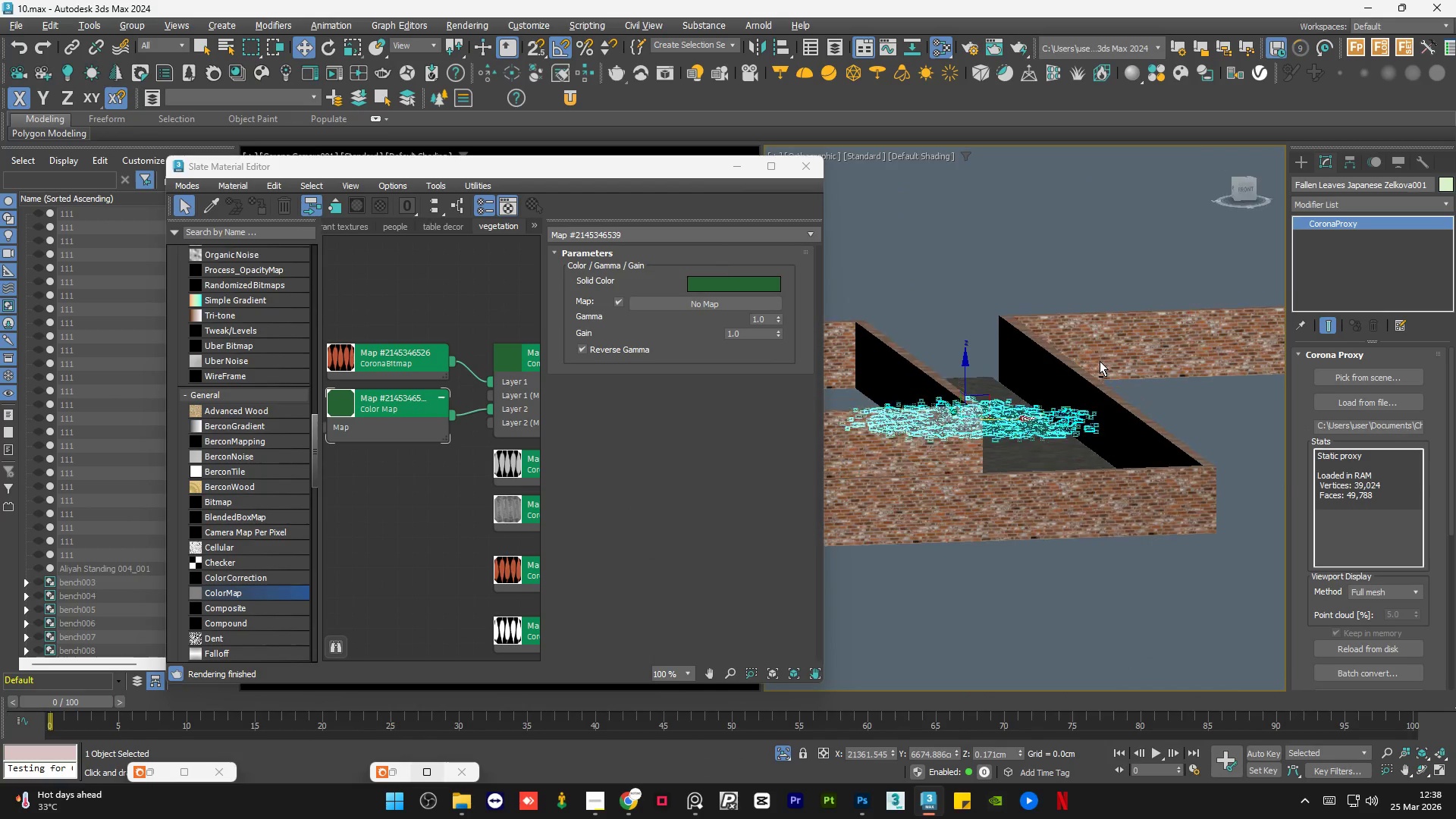 
hold_key(key=AltLeft, duration=0.84)
 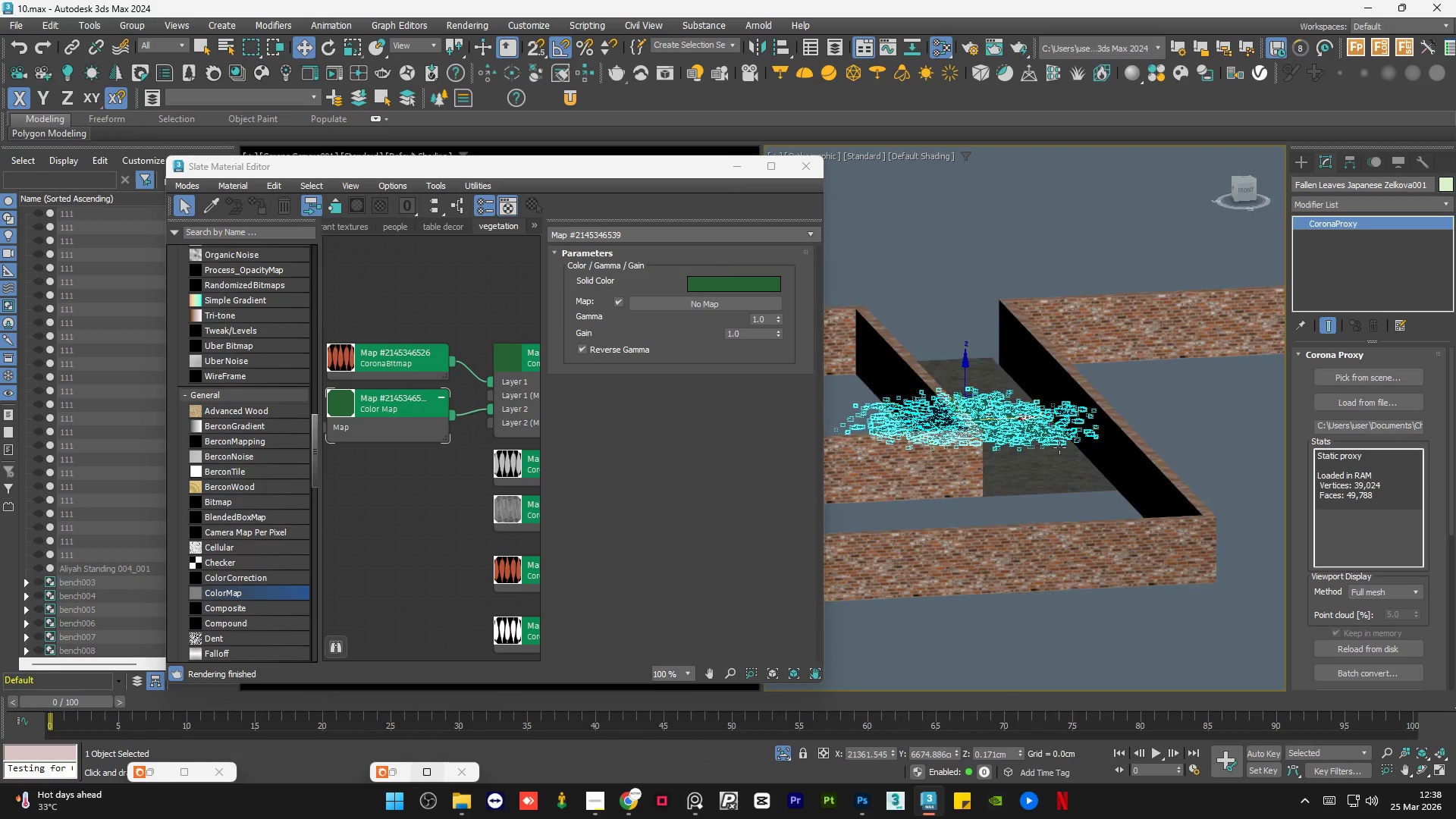 
scroll: coordinate [1059, 454], scroll_direction: up, amount: 6.0
 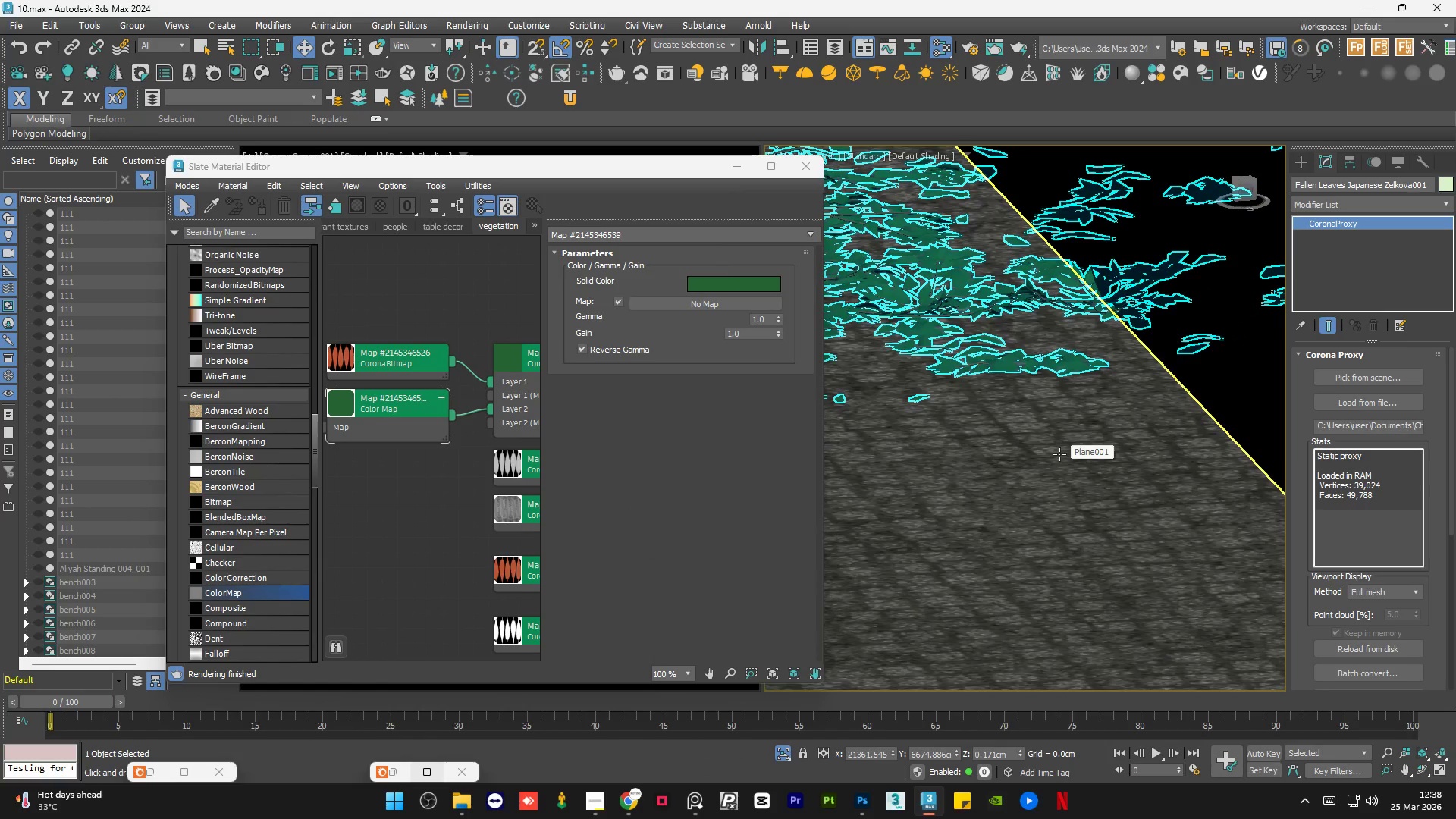 
hold_key(key=AltLeft, duration=0.67)
 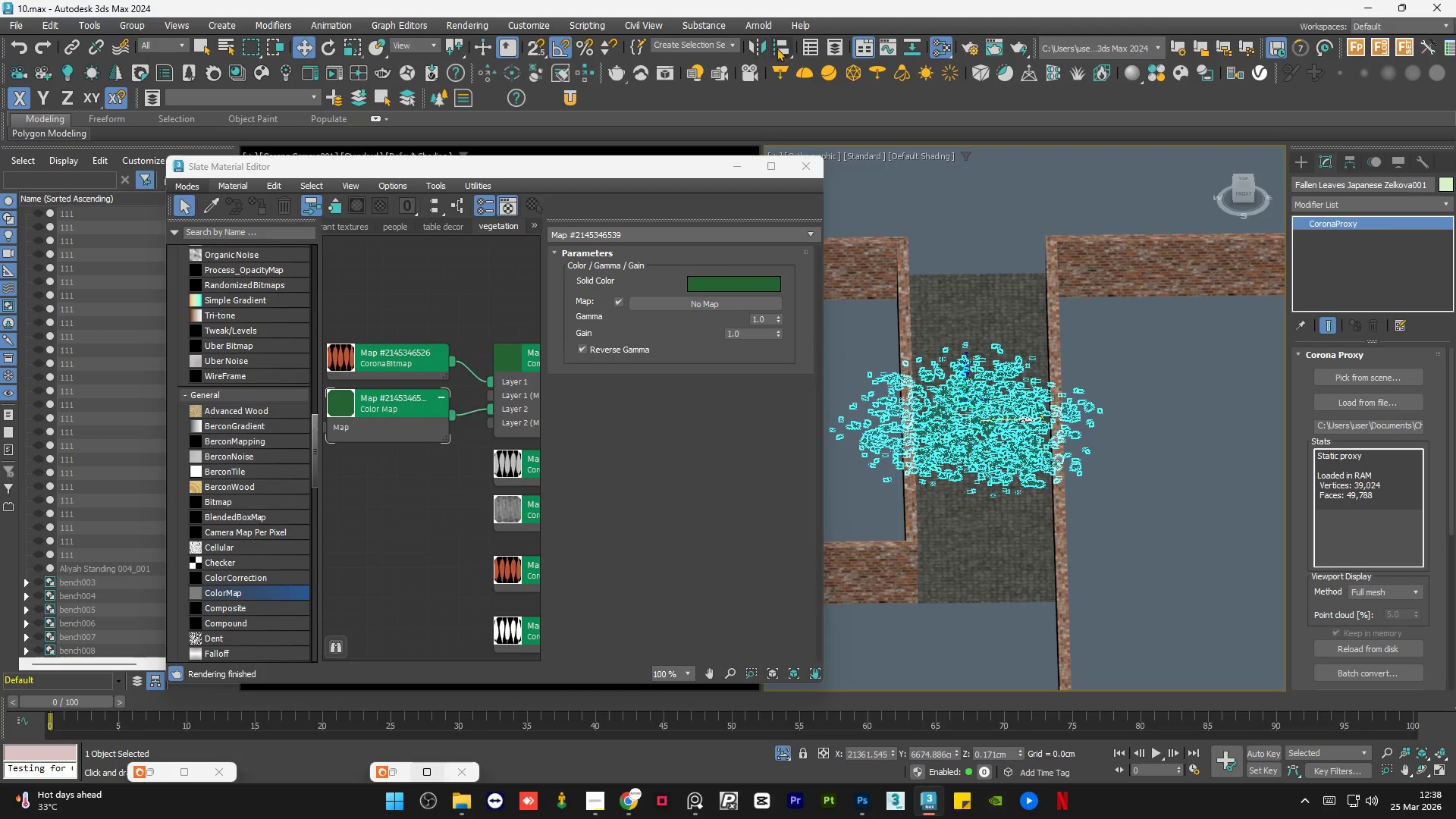 
scroll: coordinate [1059, 454], scroll_direction: down, amount: 6.0
 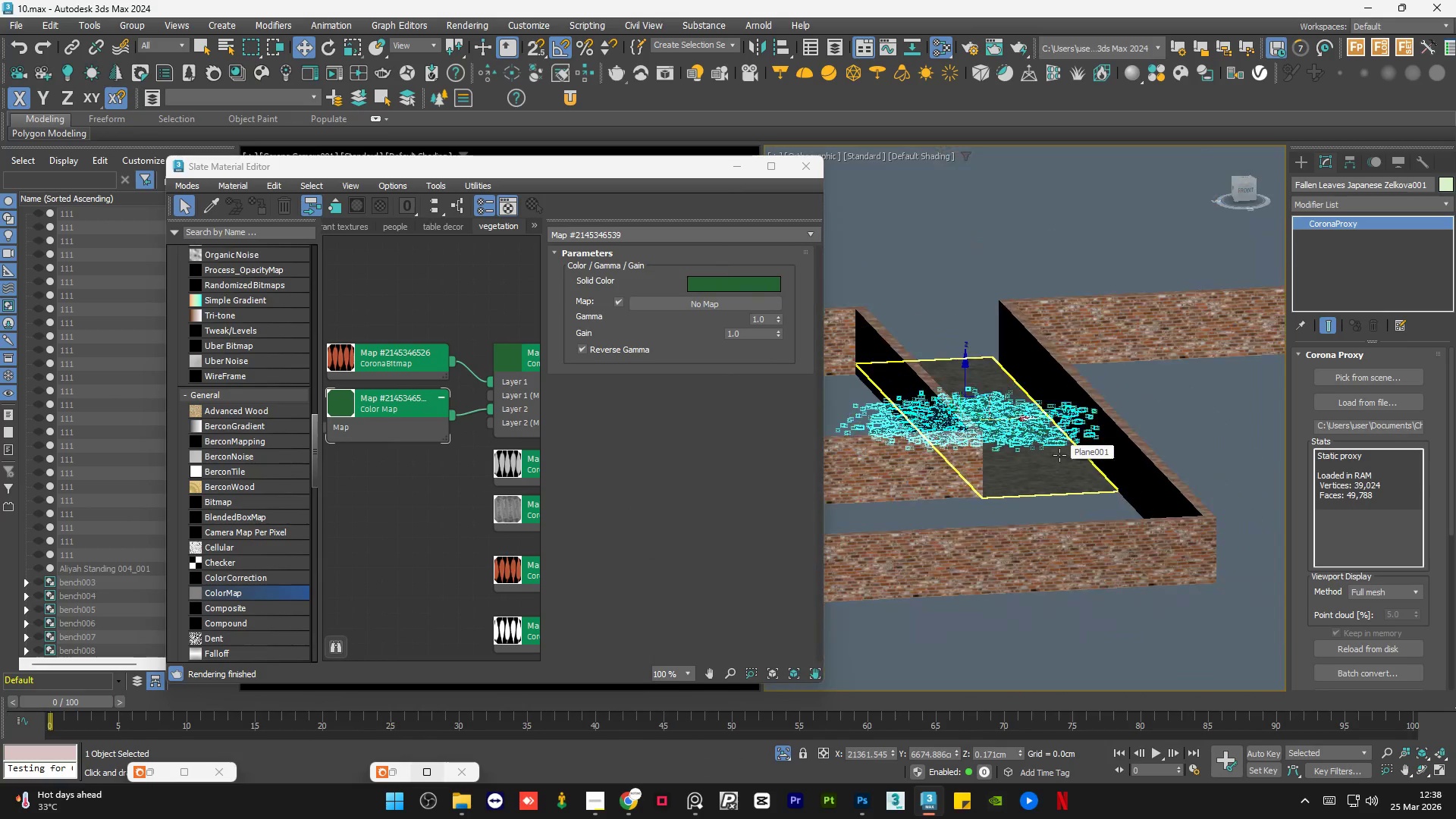 
left_click([783, 44])
 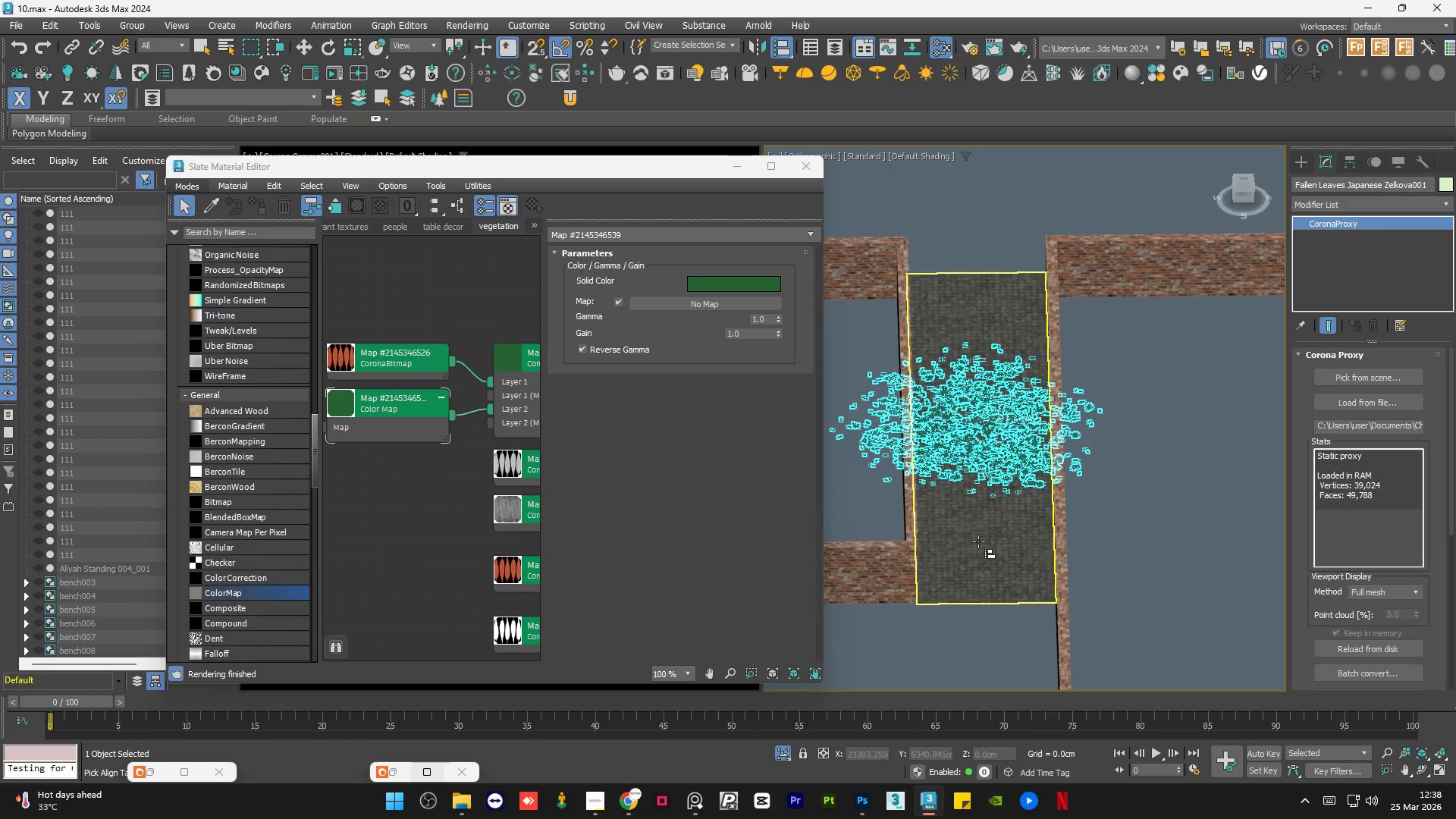 
left_click([974, 548])
 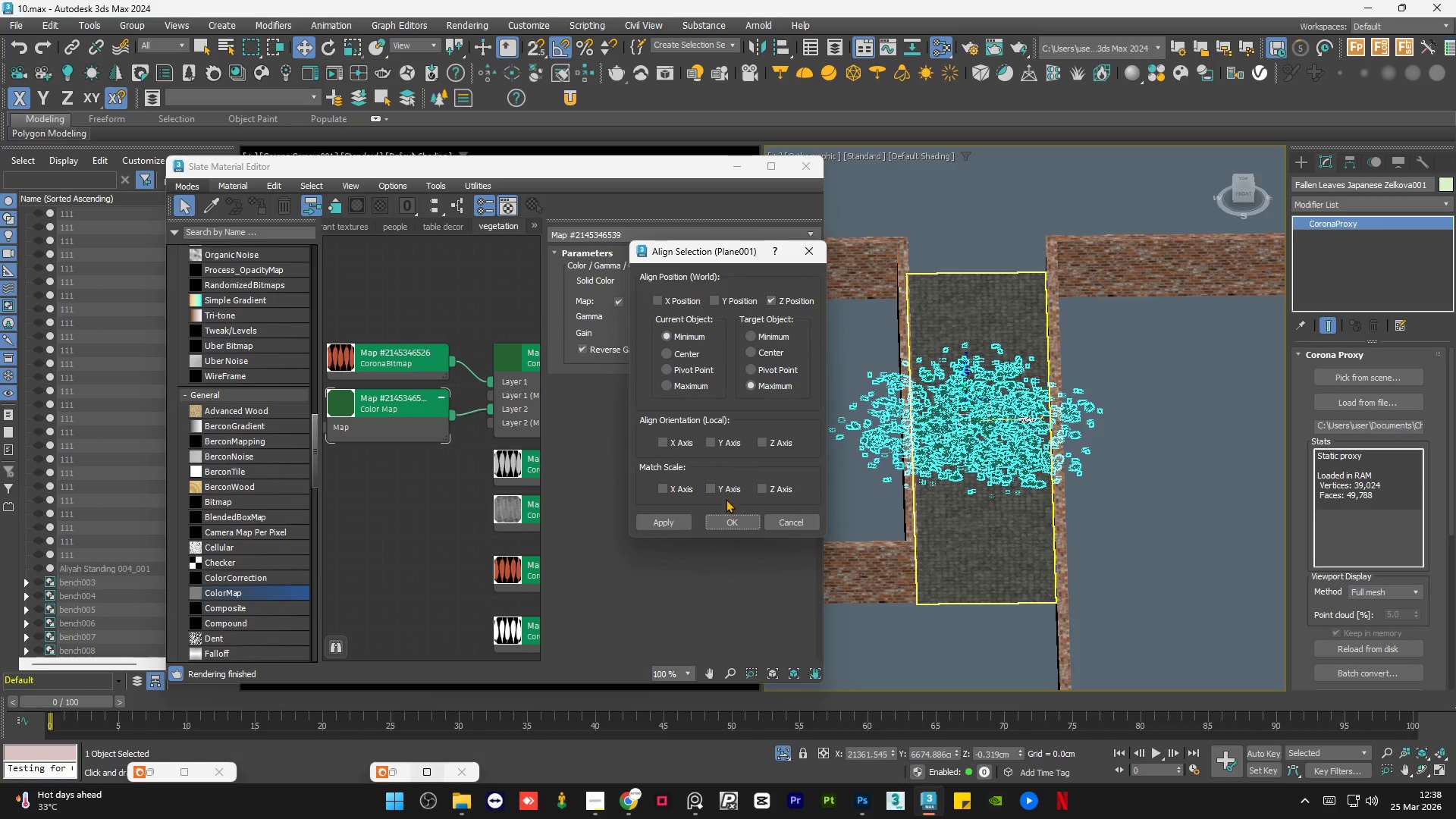 
left_click([726, 519])
 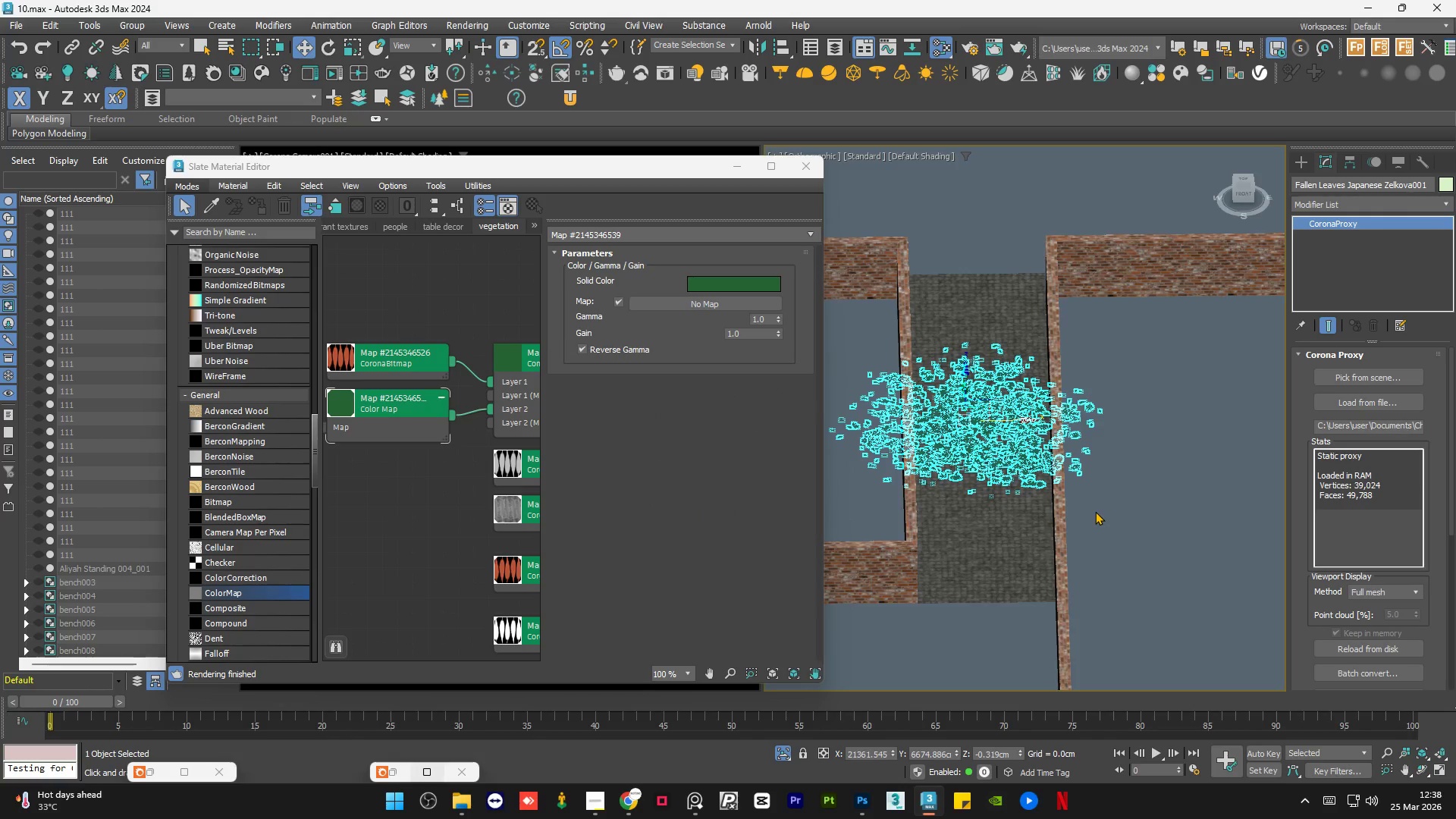 
left_click([1095, 511])
 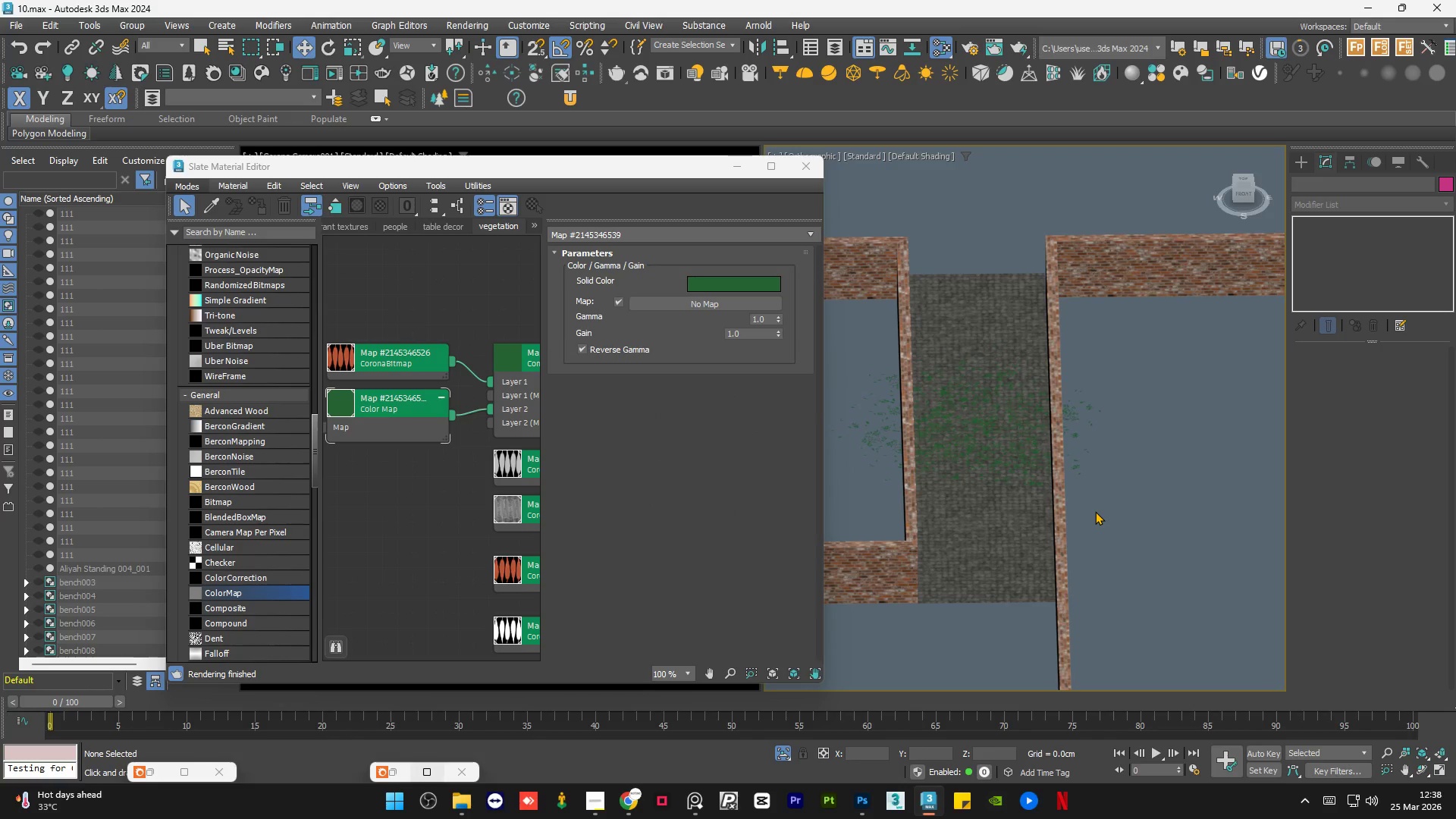 
scroll: coordinate [991, 525], scroll_direction: up, amount: 12.0
 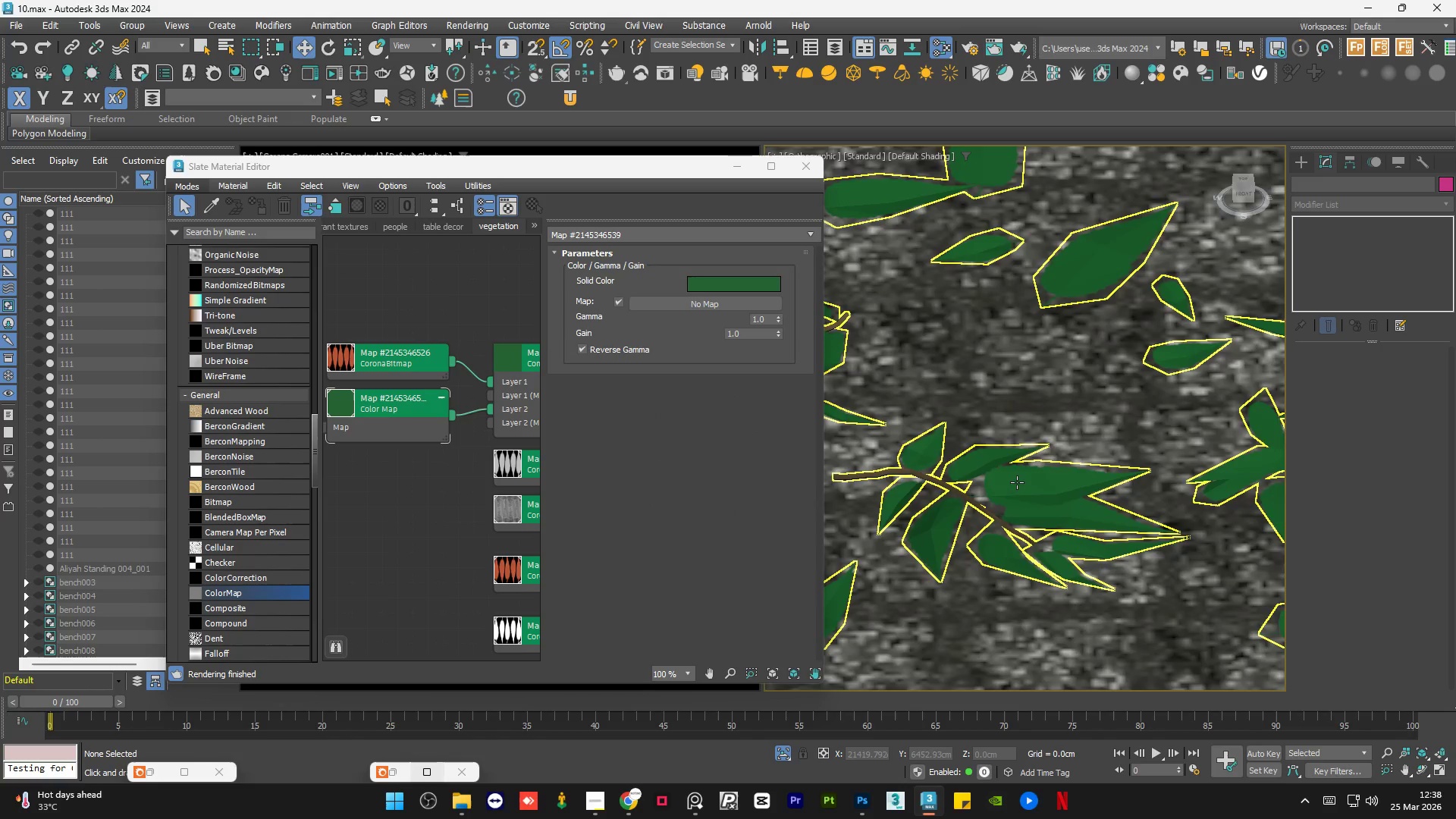 
scroll: coordinate [1017, 482], scroll_direction: down, amount: 5.0
 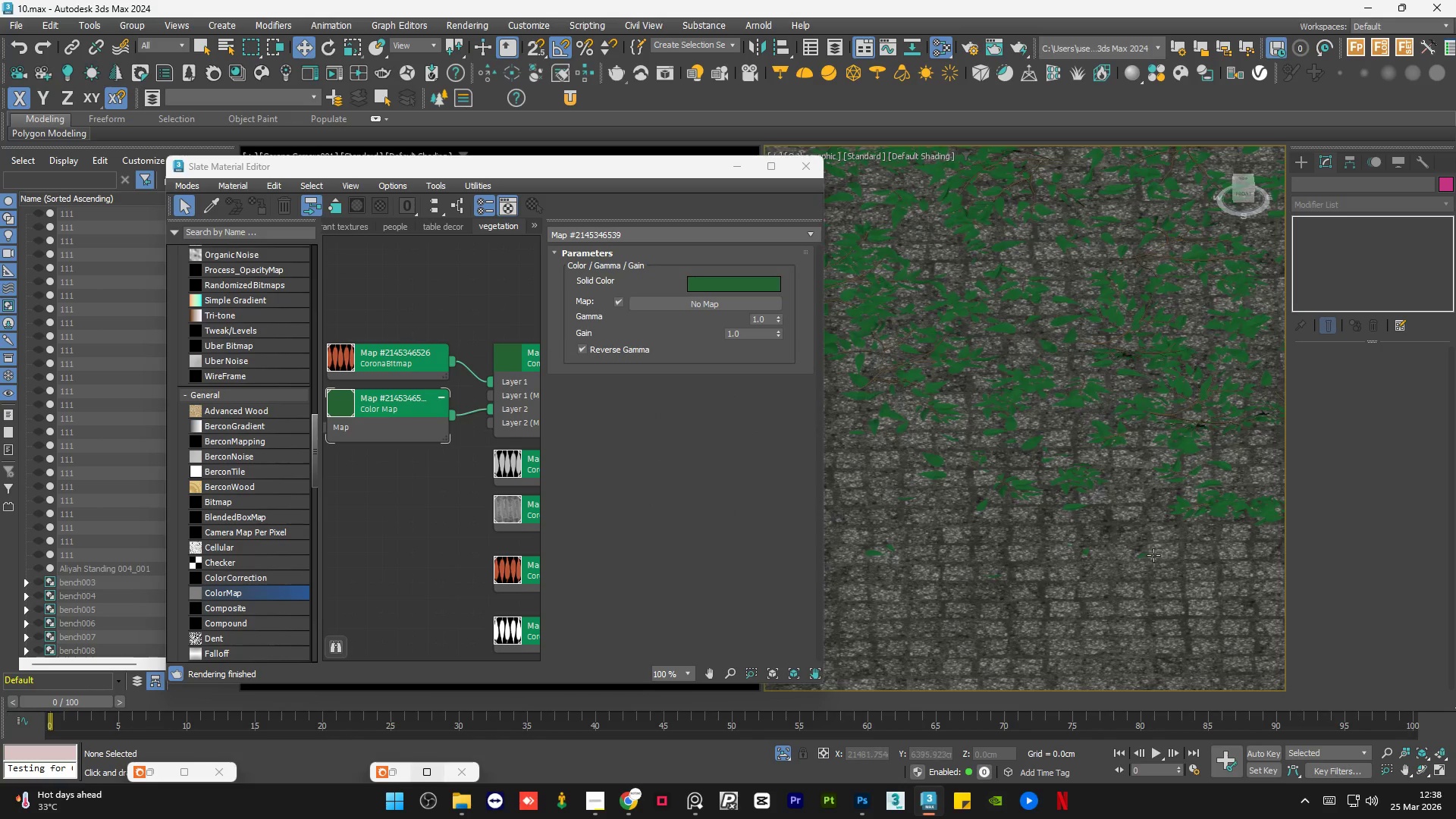 
scroll: coordinate [974, 441], scroll_direction: up, amount: 12.0
 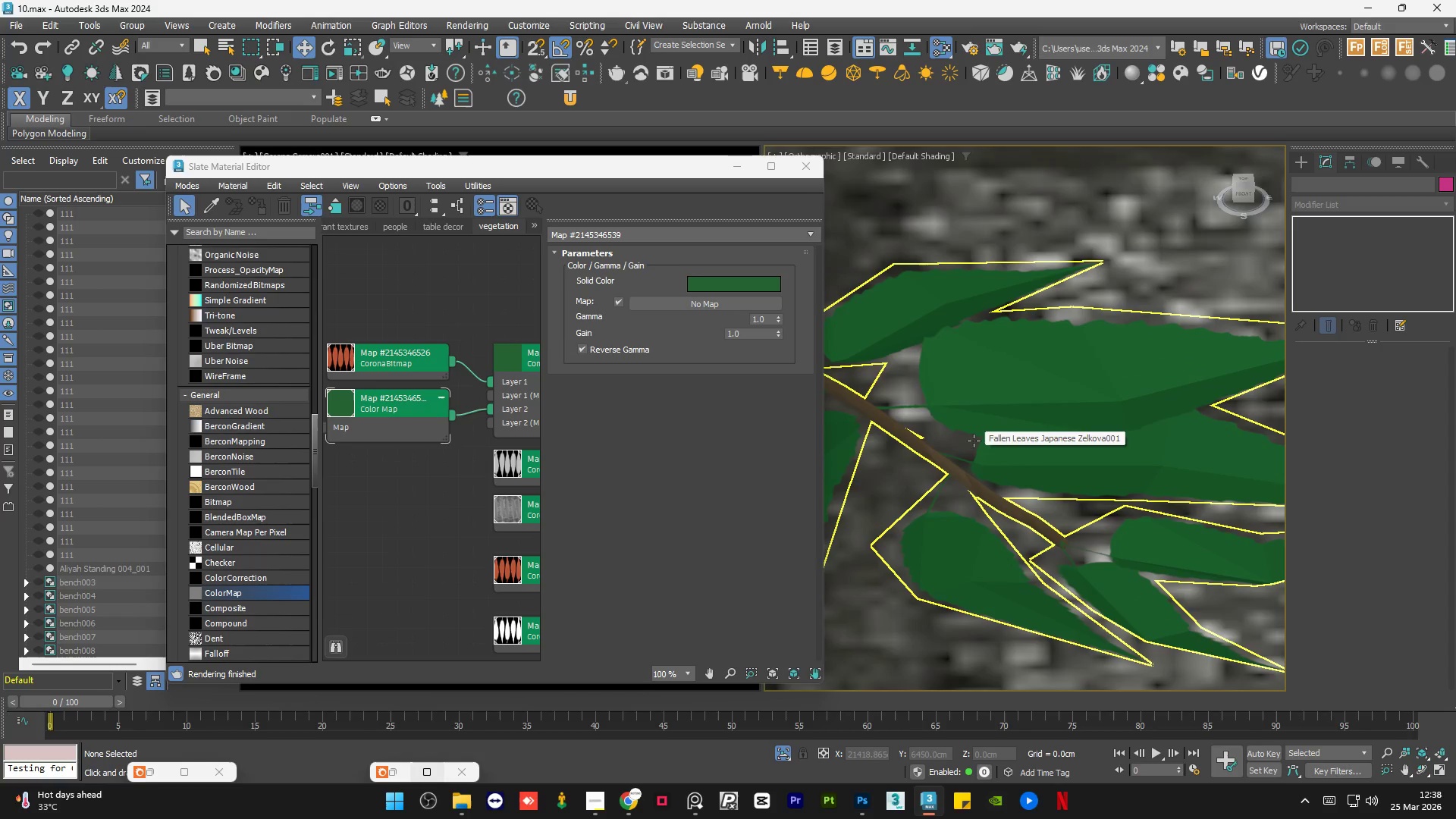 
hold_key(key=AltLeft, duration=0.8)
 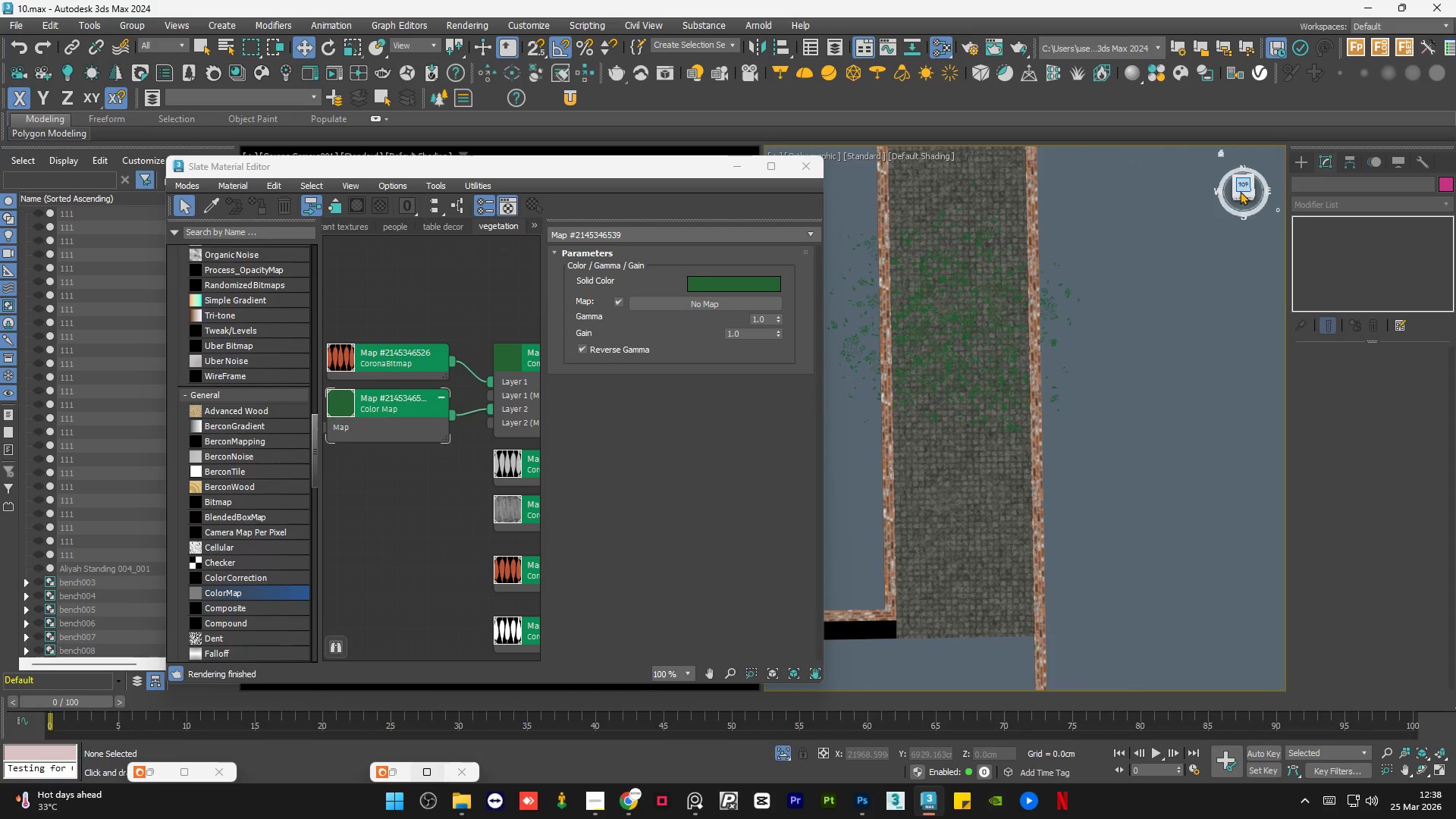 
scroll: coordinate [974, 441], scroll_direction: down, amount: 13.0
 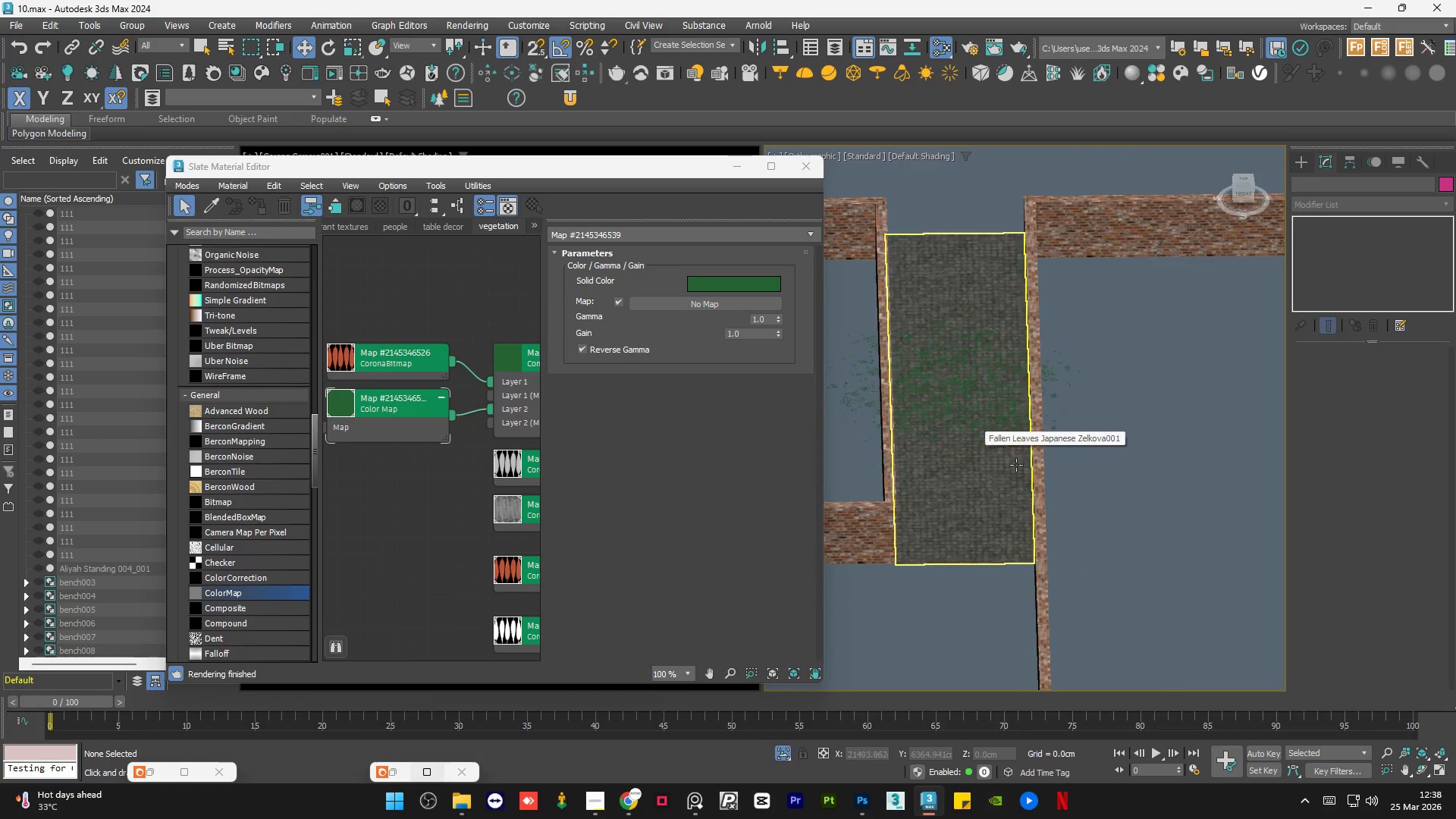 
left_click([1241, 188])
 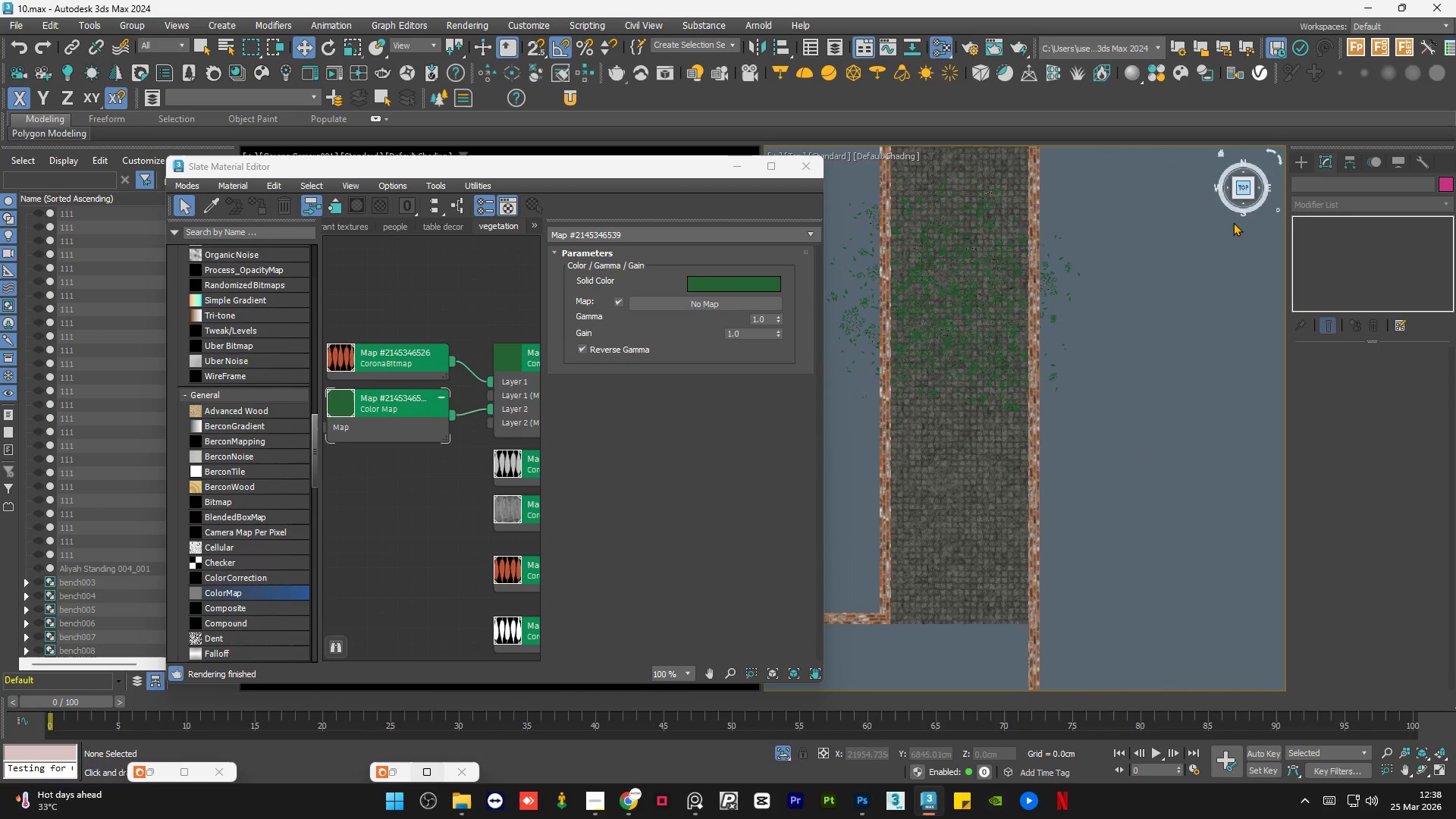 
scroll: coordinate [1228, 370], scroll_direction: down, amount: 1.0
 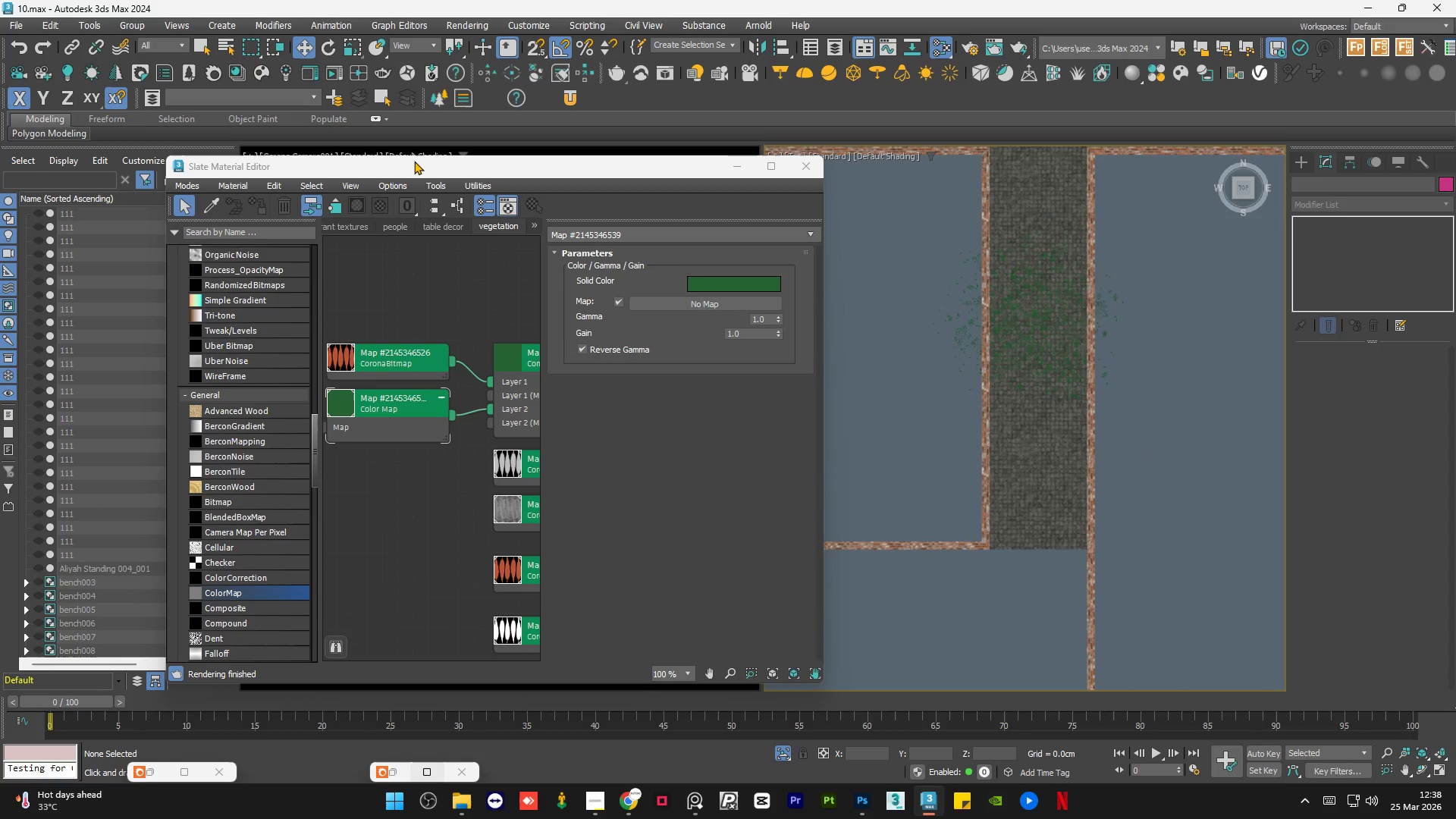 
left_click_drag(start_coordinate=[406, 167], to_coordinate=[393, 150])
 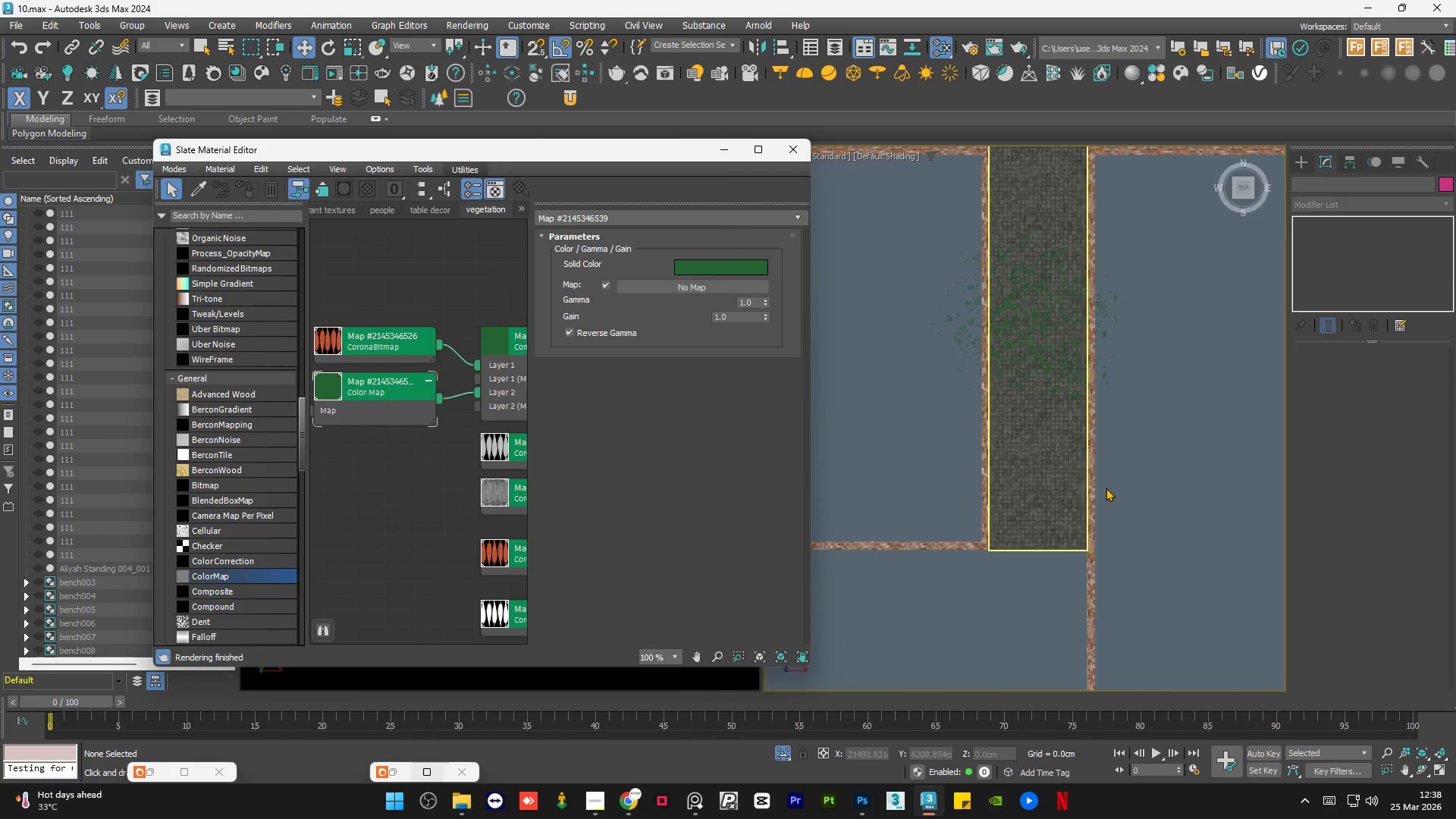 
scroll: coordinate [1106, 488], scroll_direction: down, amount: 1.0
 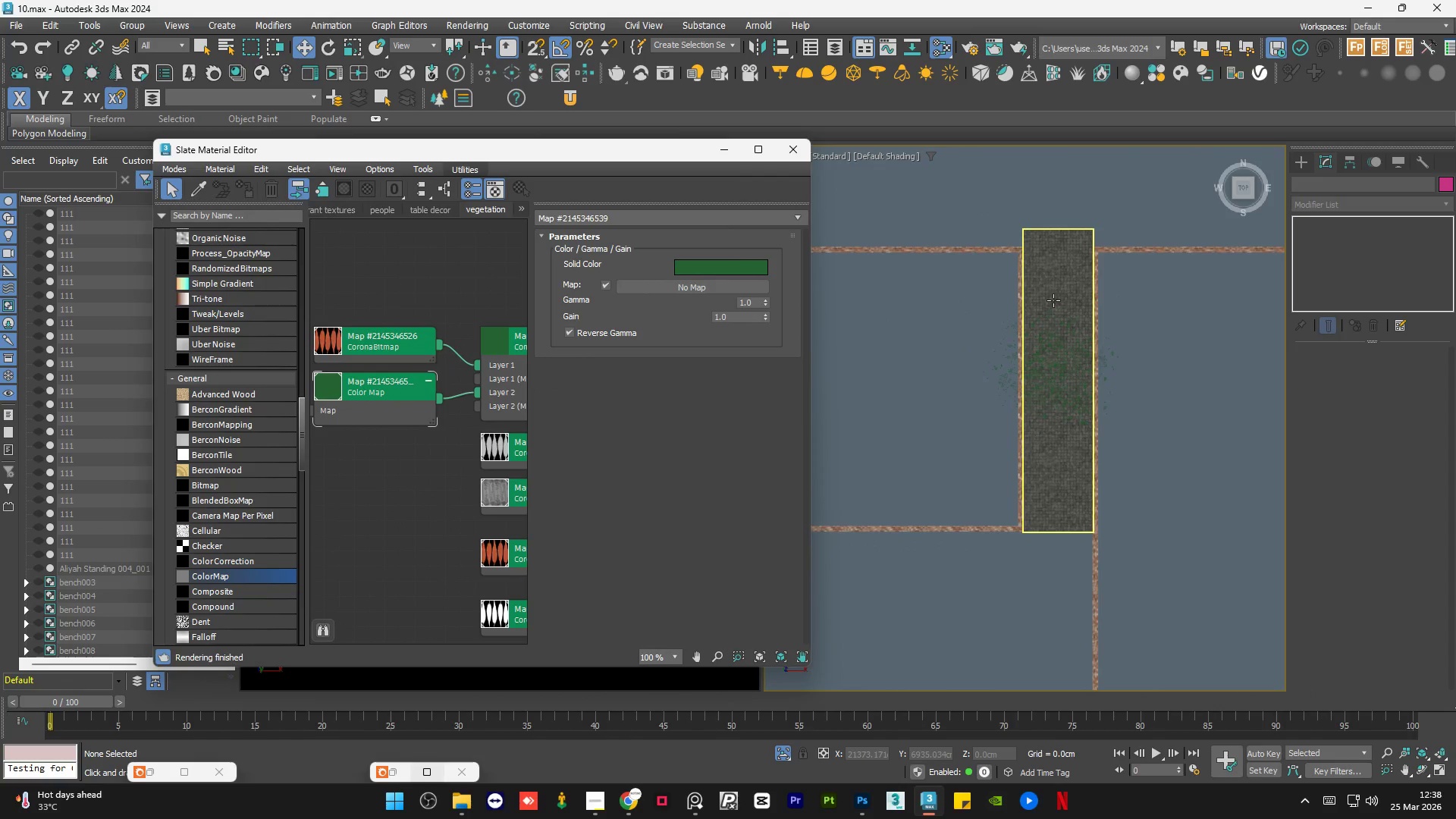 
scroll: coordinate [1055, 323], scroll_direction: up, amount: 2.0
 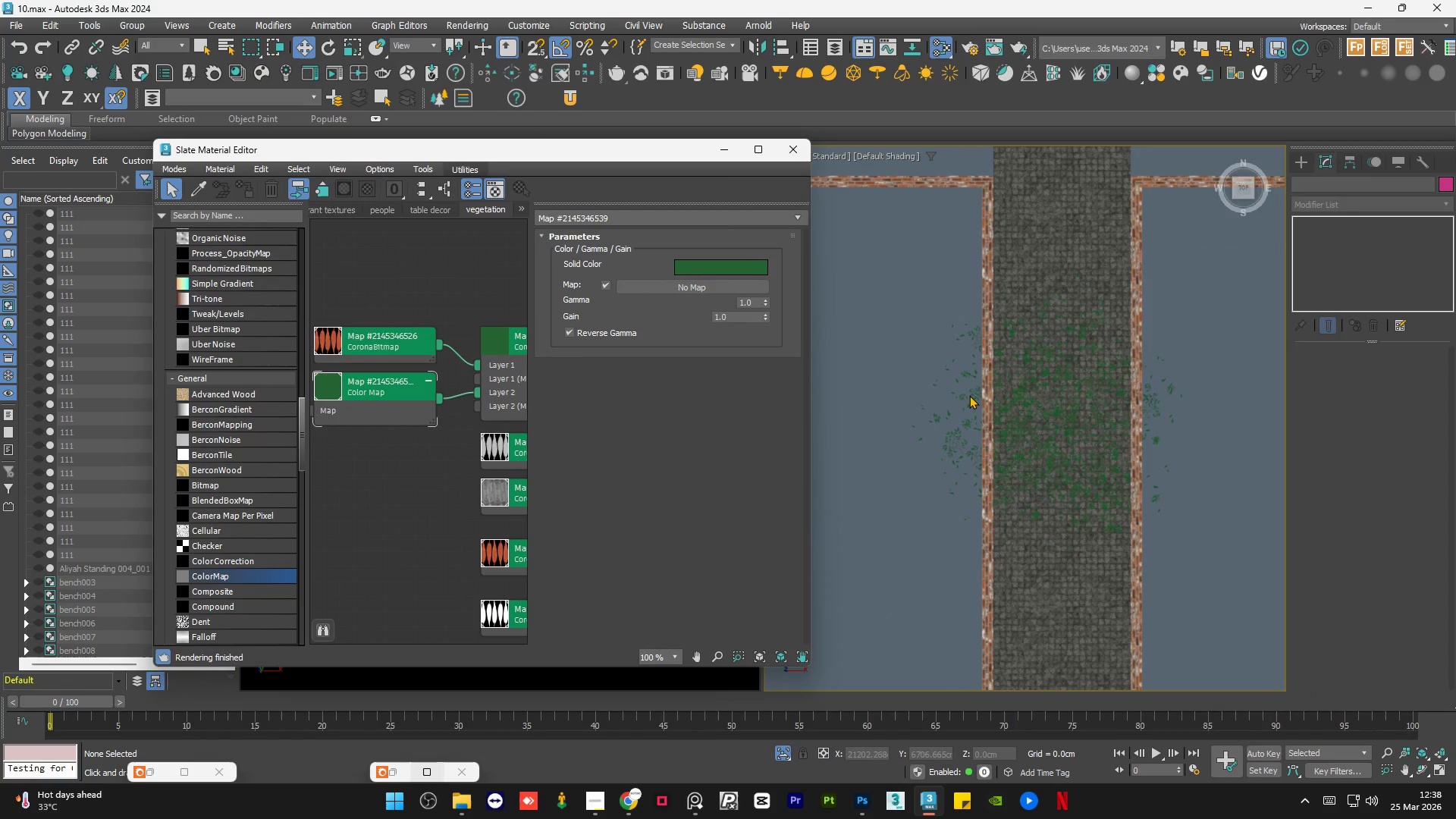 
left_click([1033, 400])
 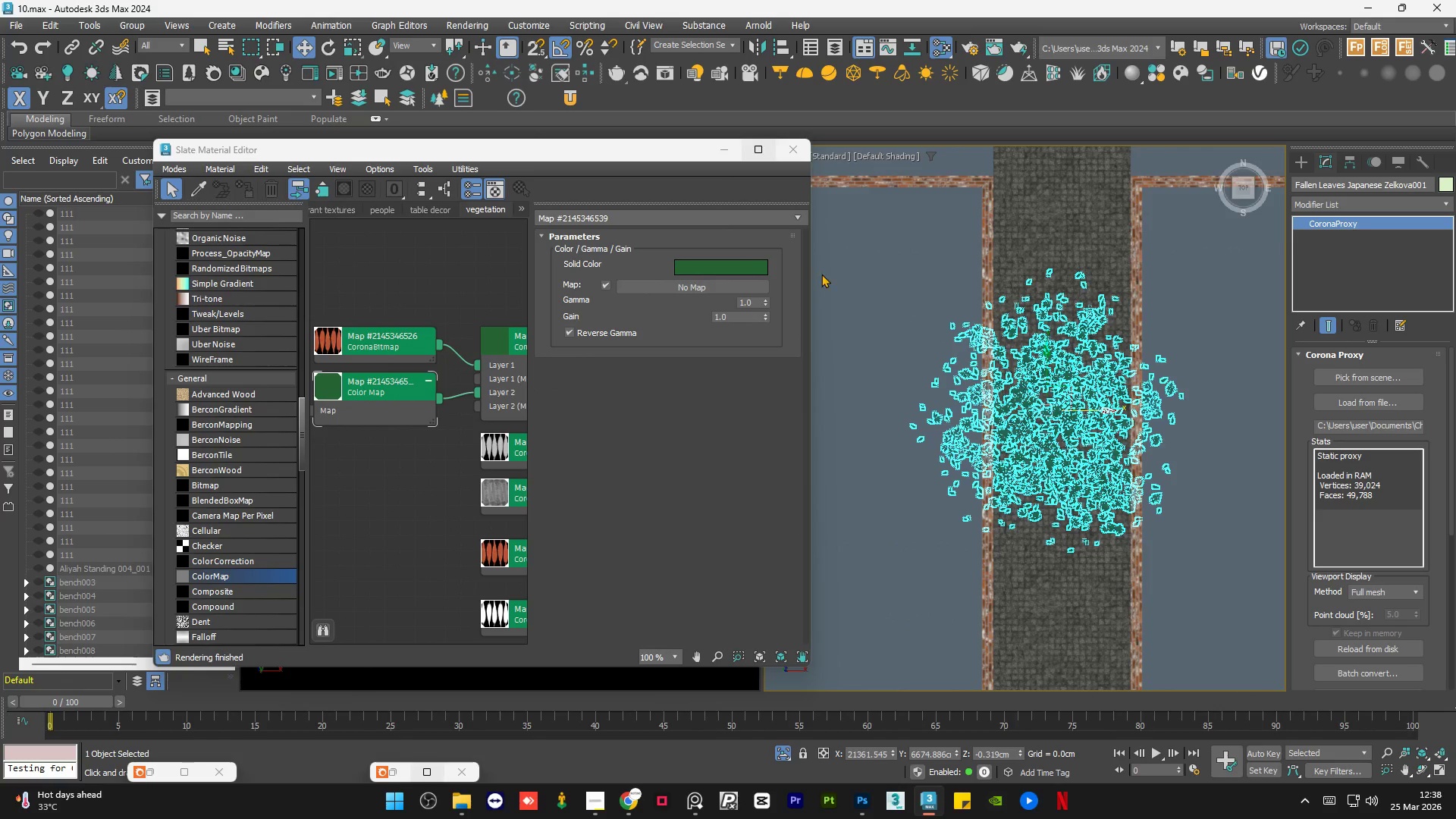 
scroll: coordinate [394, 372], scroll_direction: down, amount: 3.0
 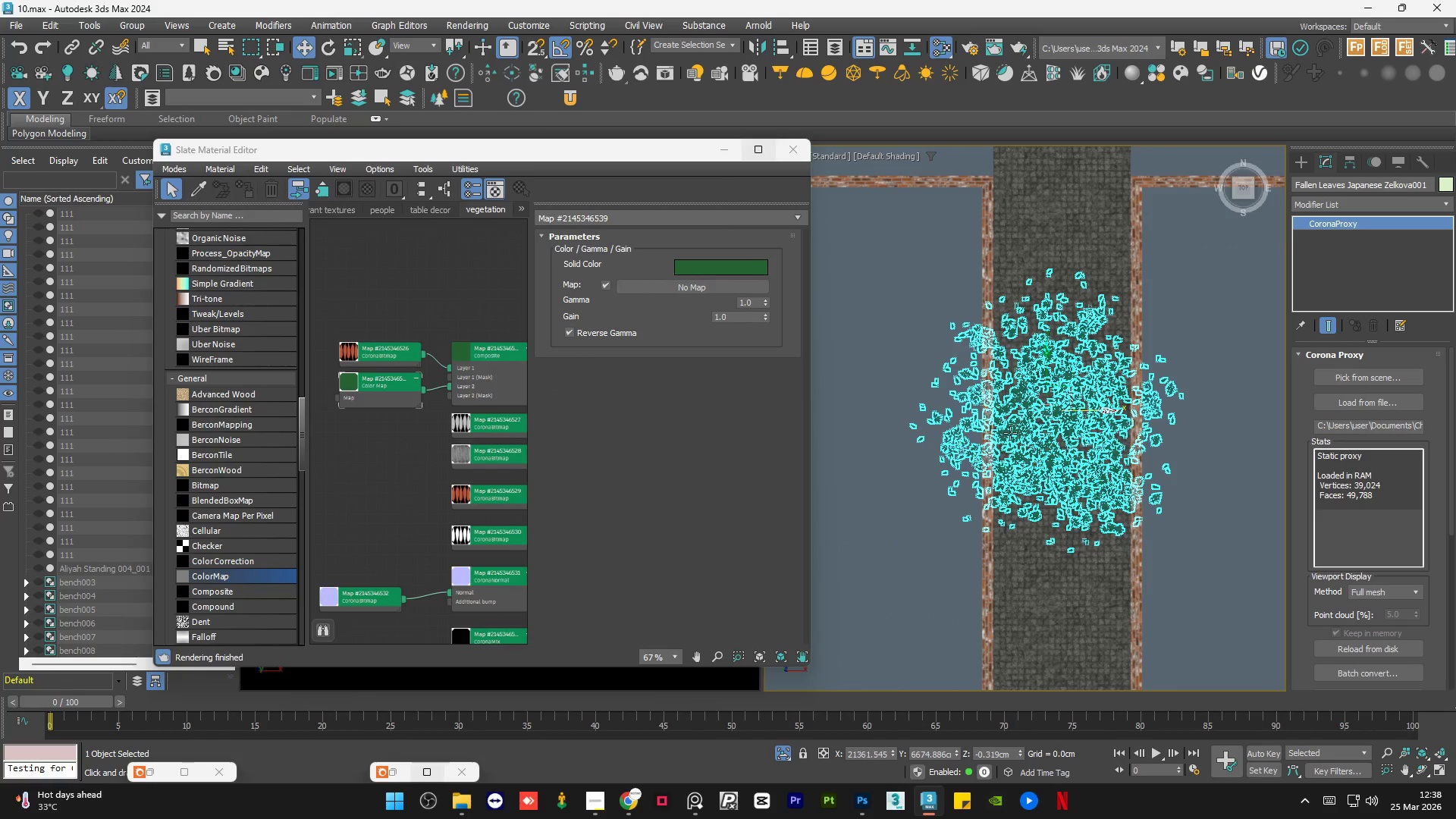 
scroll: coordinate [1036, 374], scroll_direction: up, amount: 2.0
 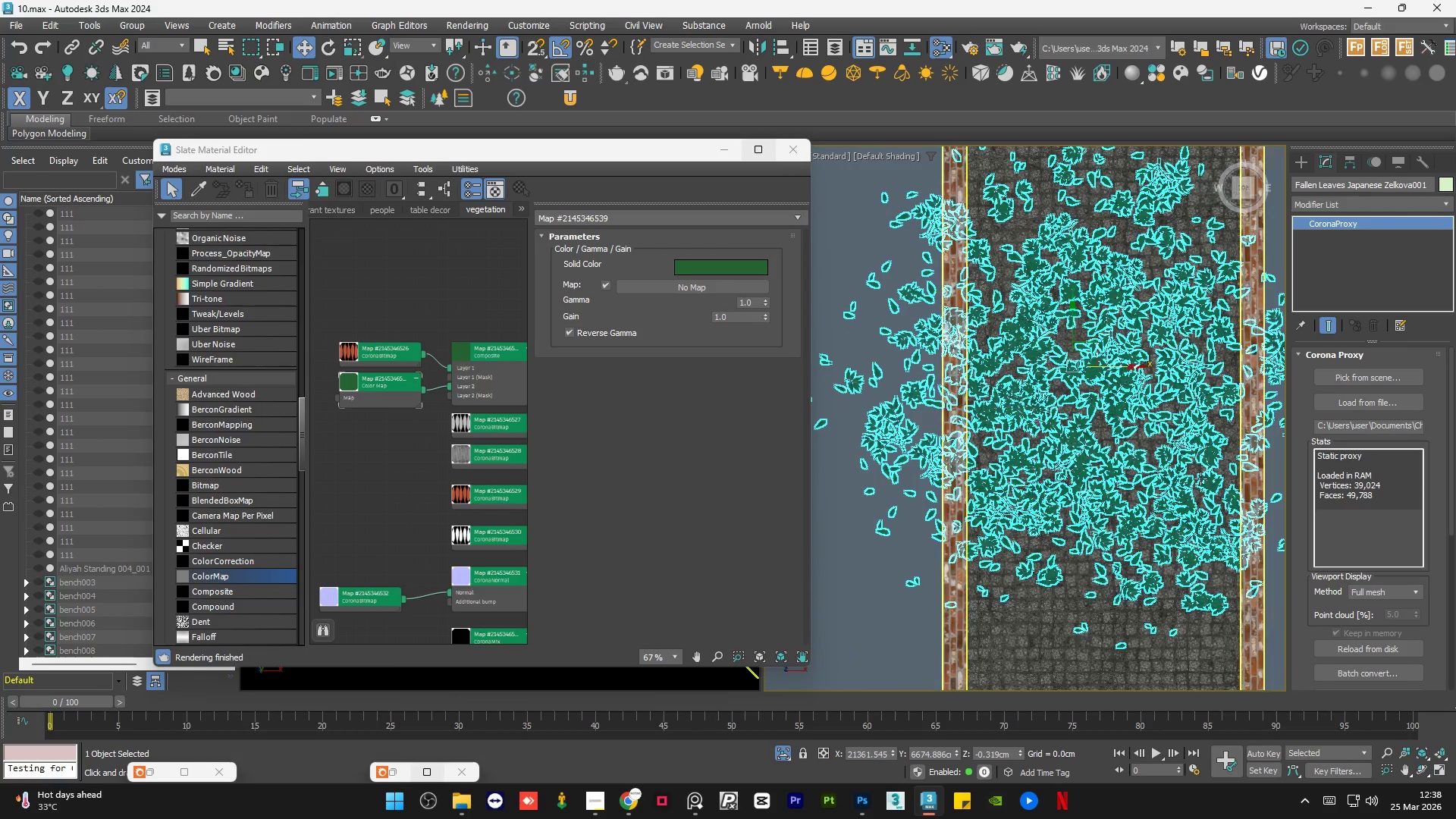 
scroll: coordinate [975, 444], scroll_direction: down, amount: 2.0
 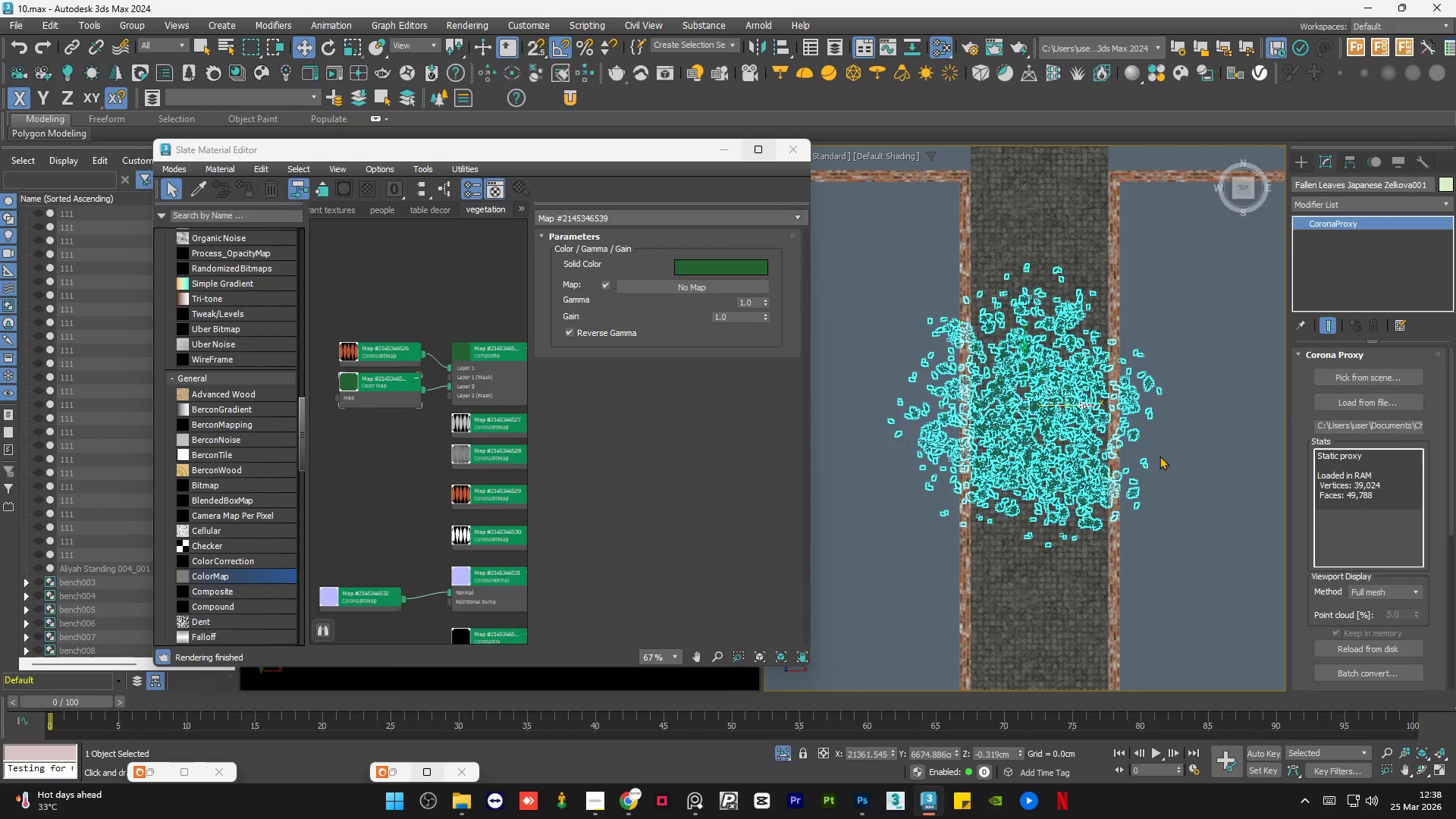 
double_click([1162, 455])
 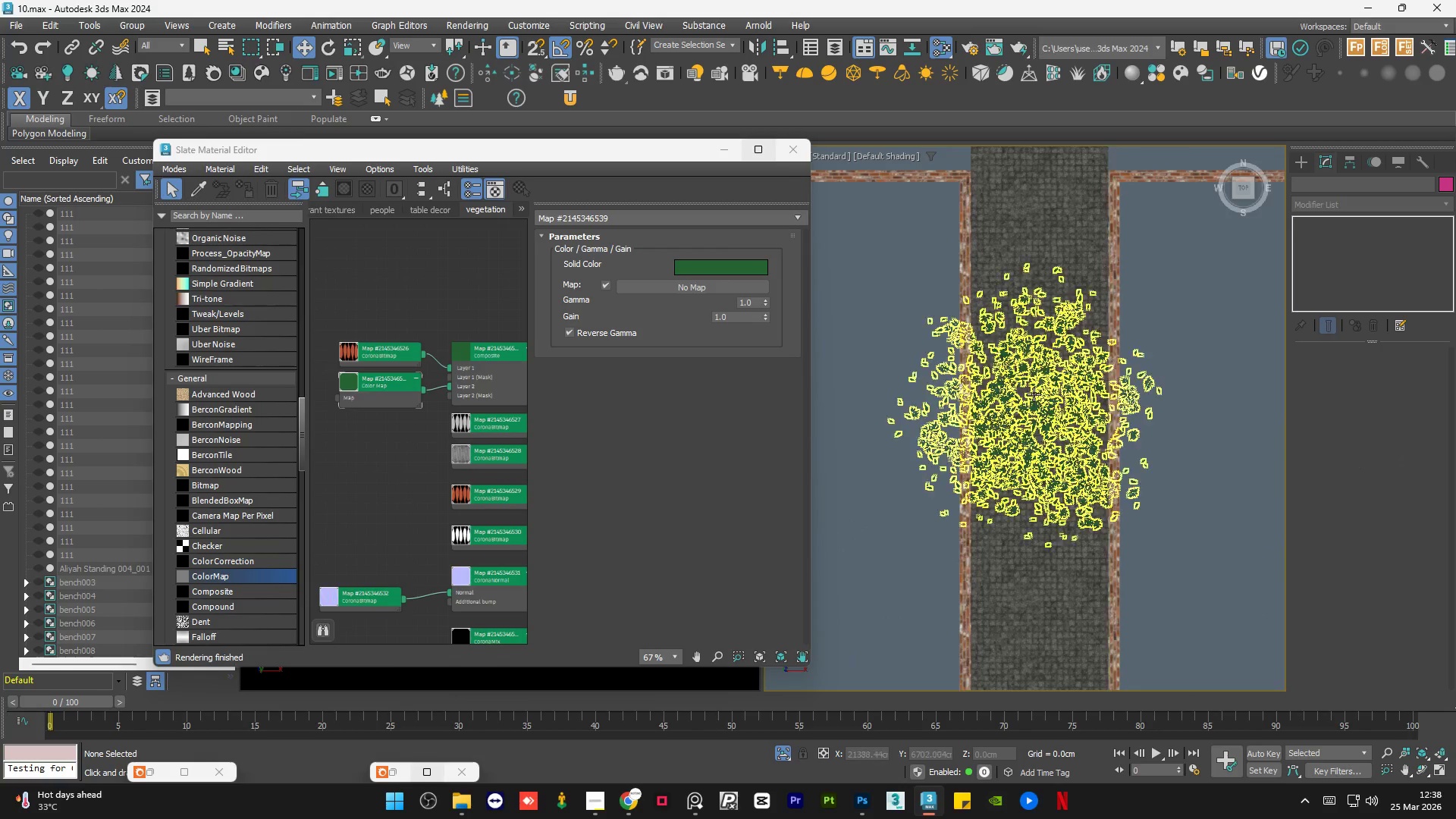 
scroll: coordinate [1007, 442], scroll_direction: up, amount: 10.0
 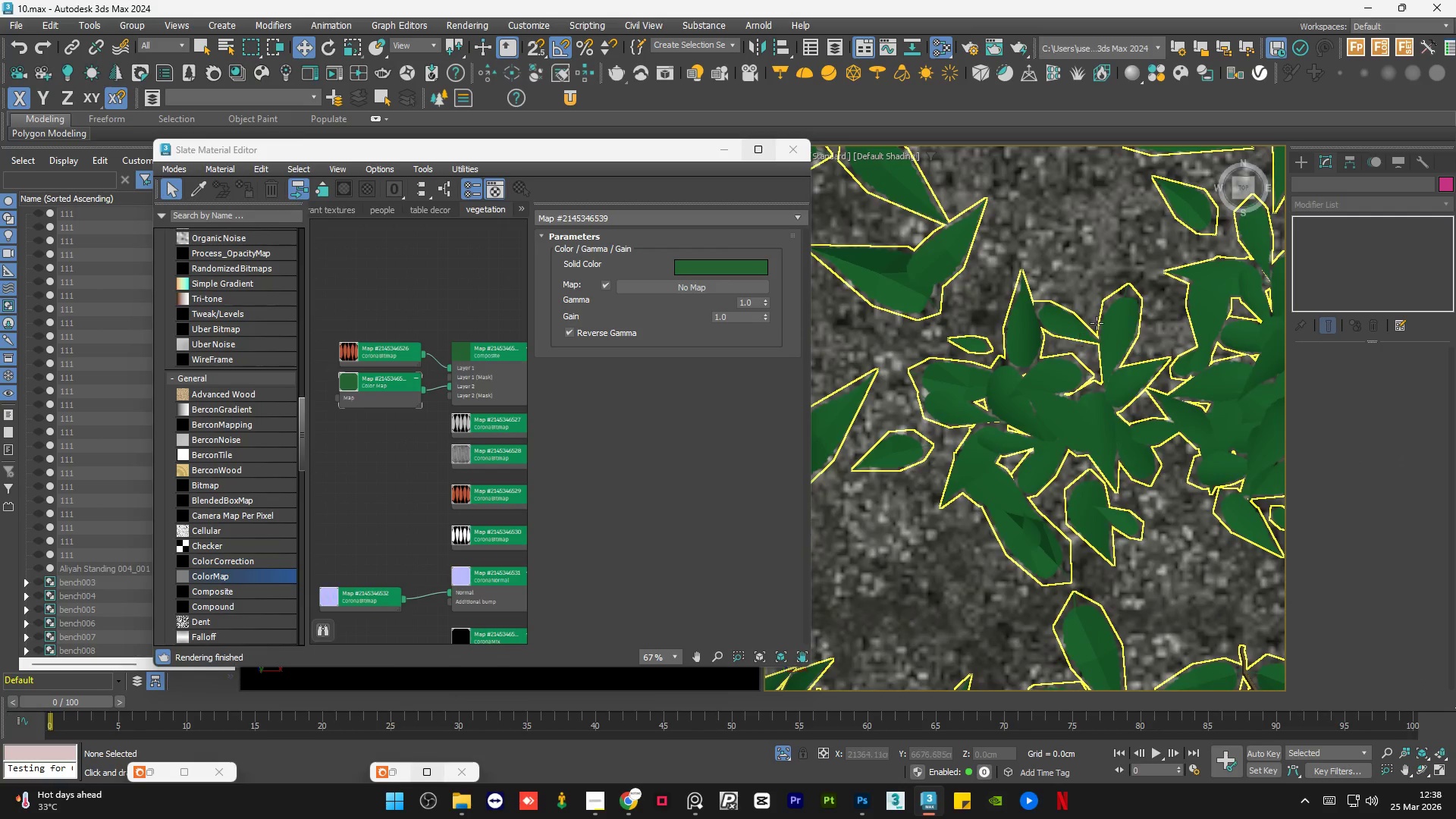 
scroll: coordinate [1100, 319], scroll_direction: down, amount: 1.0
 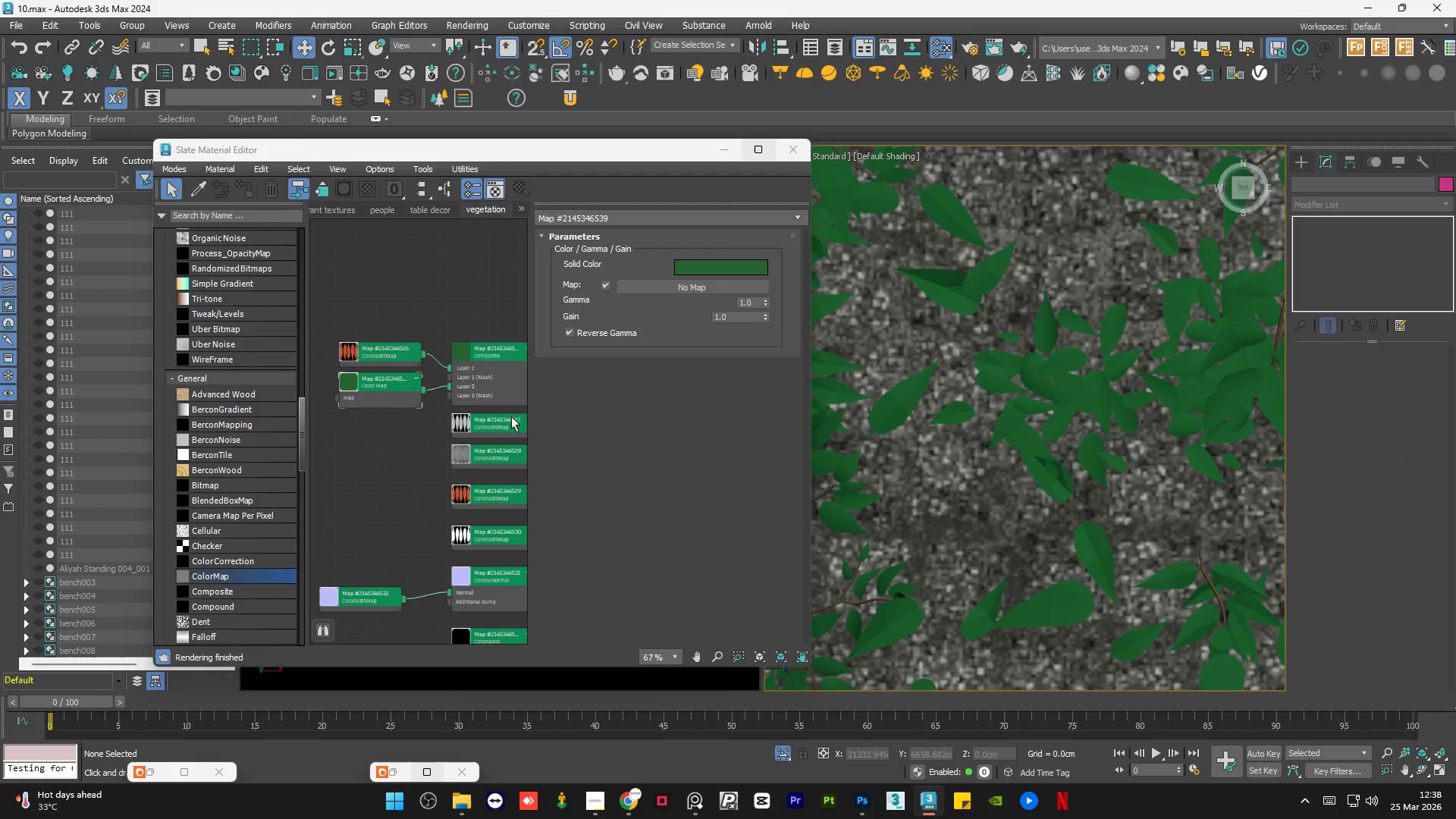 
left_click_drag(start_coordinate=[453, 376], to_coordinate=[453, 329])
 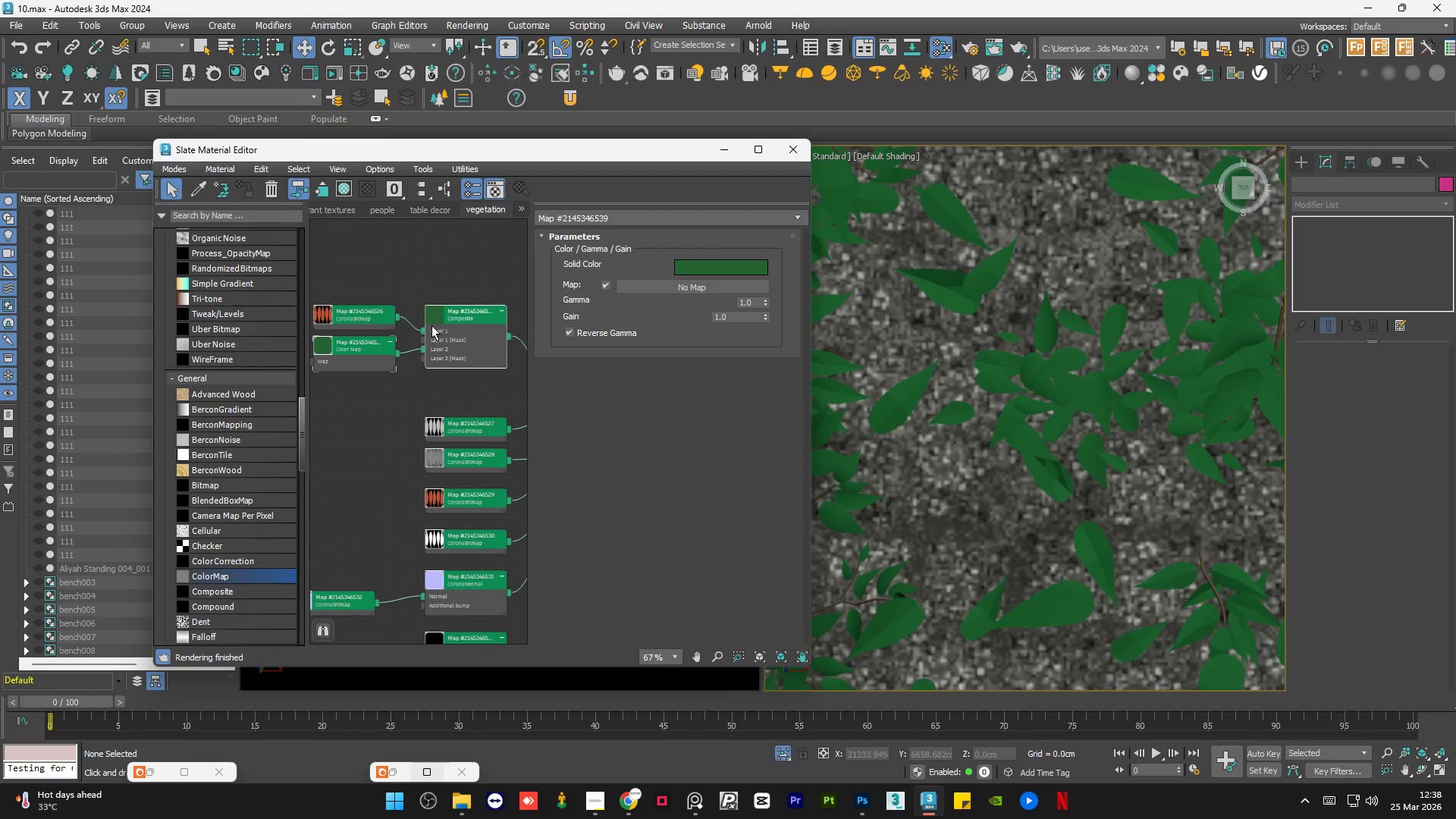 
scroll: coordinate [419, 362], scroll_direction: none, amount: 0.0
 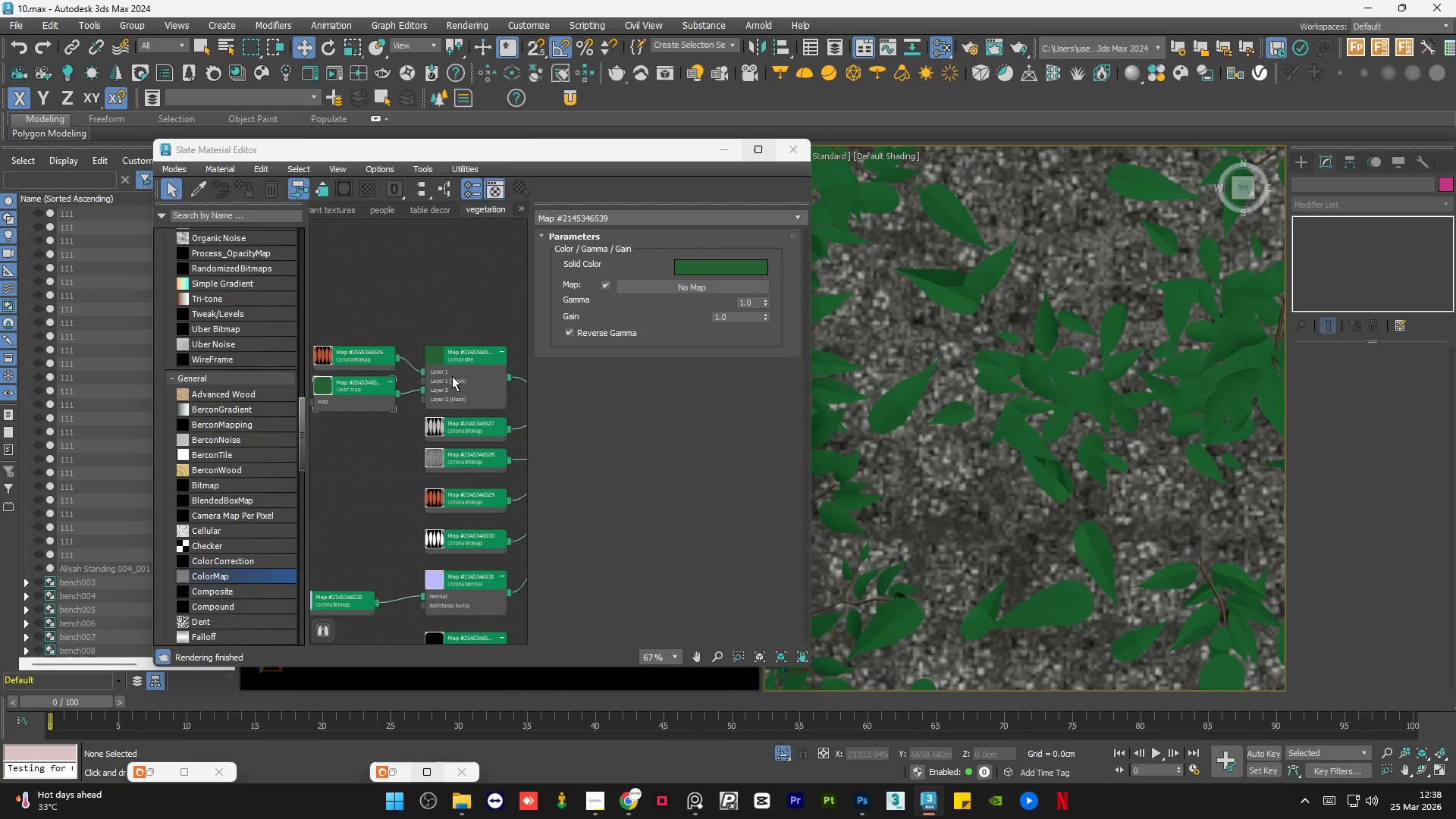 
left_click_drag(start_coordinate=[388, 320], to_coordinate=[388, 310])
 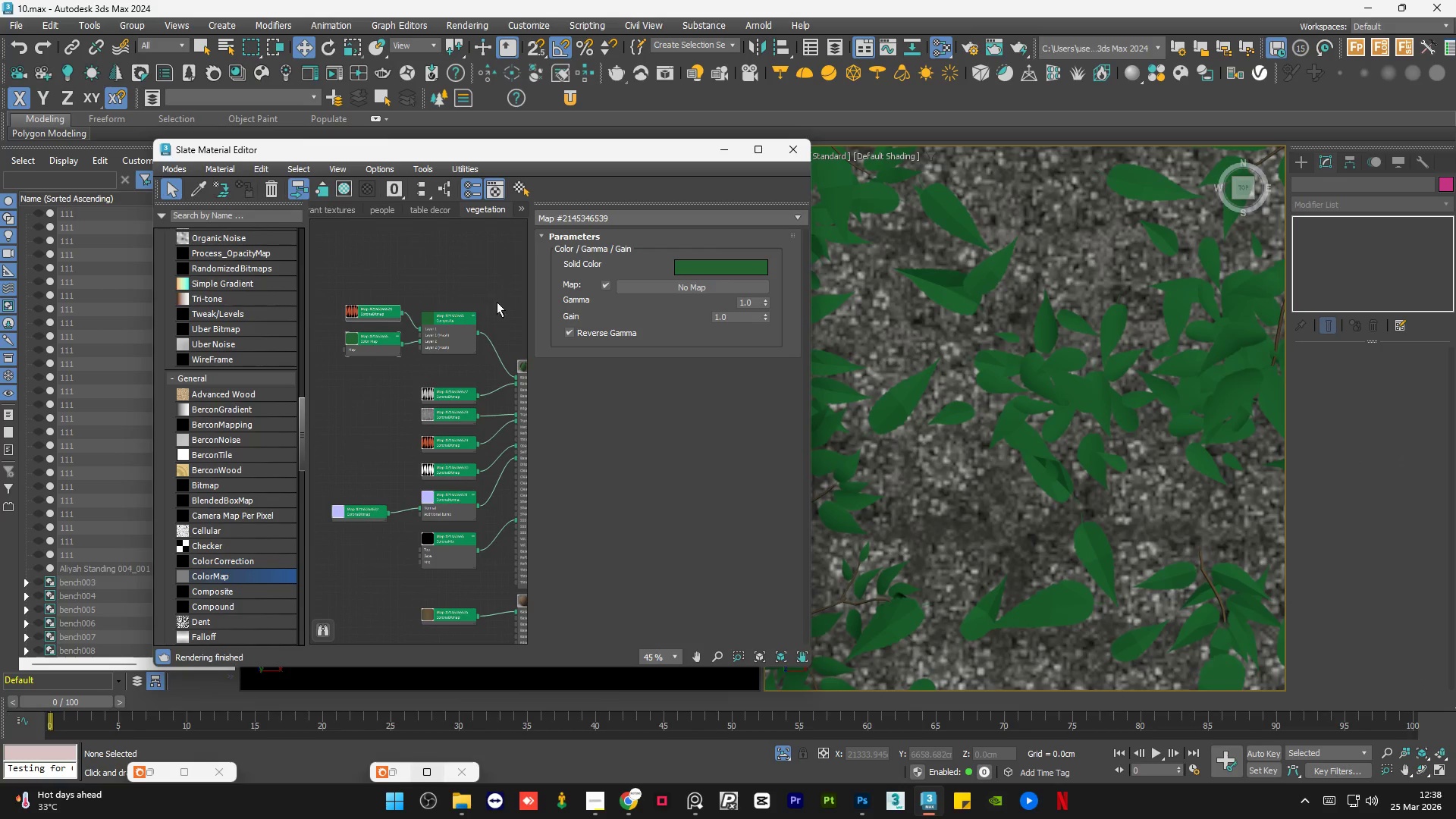 
scroll: coordinate [406, 324], scroll_direction: down, amount: 2.0
 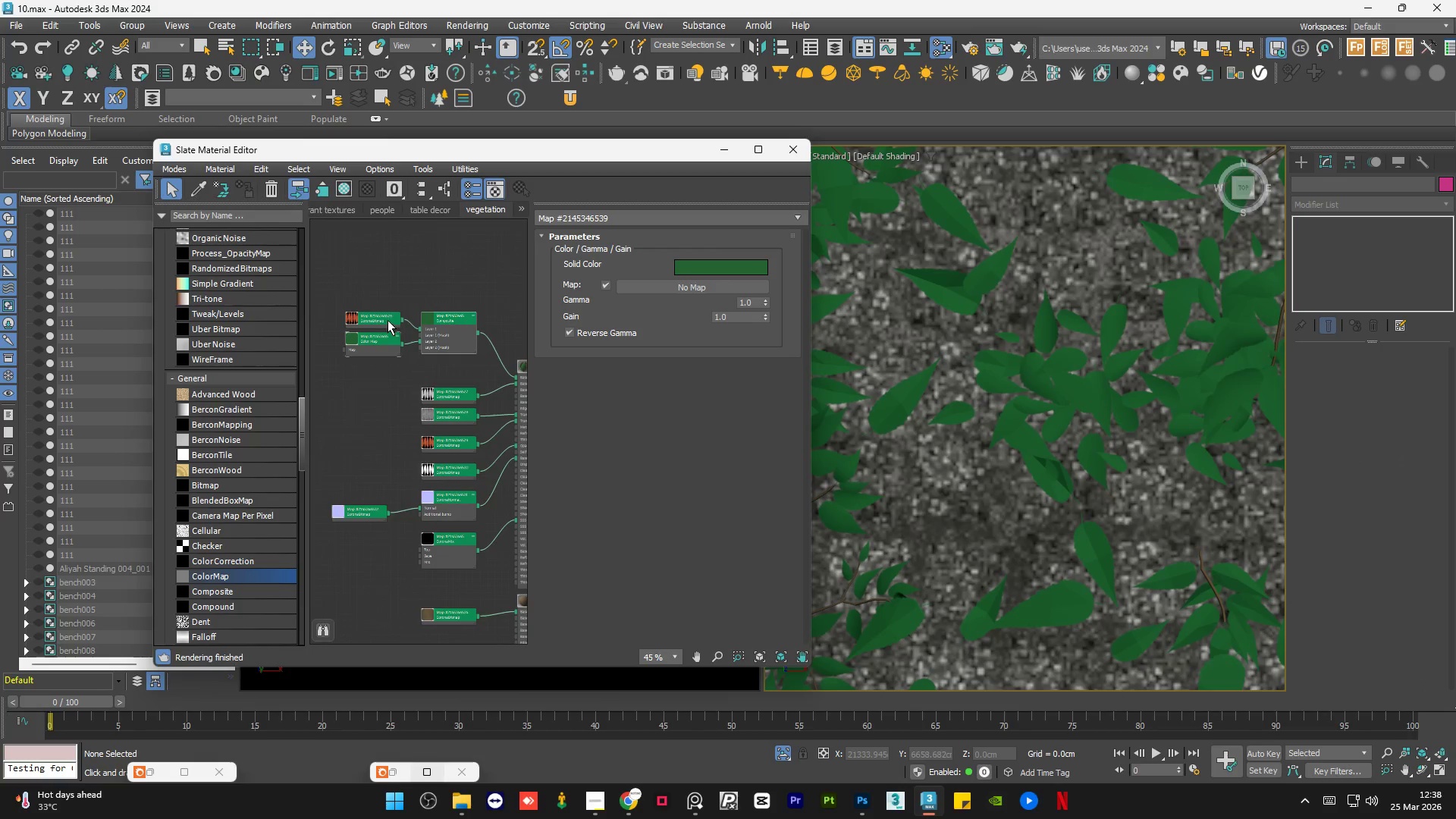 
left_click([444, 337])
 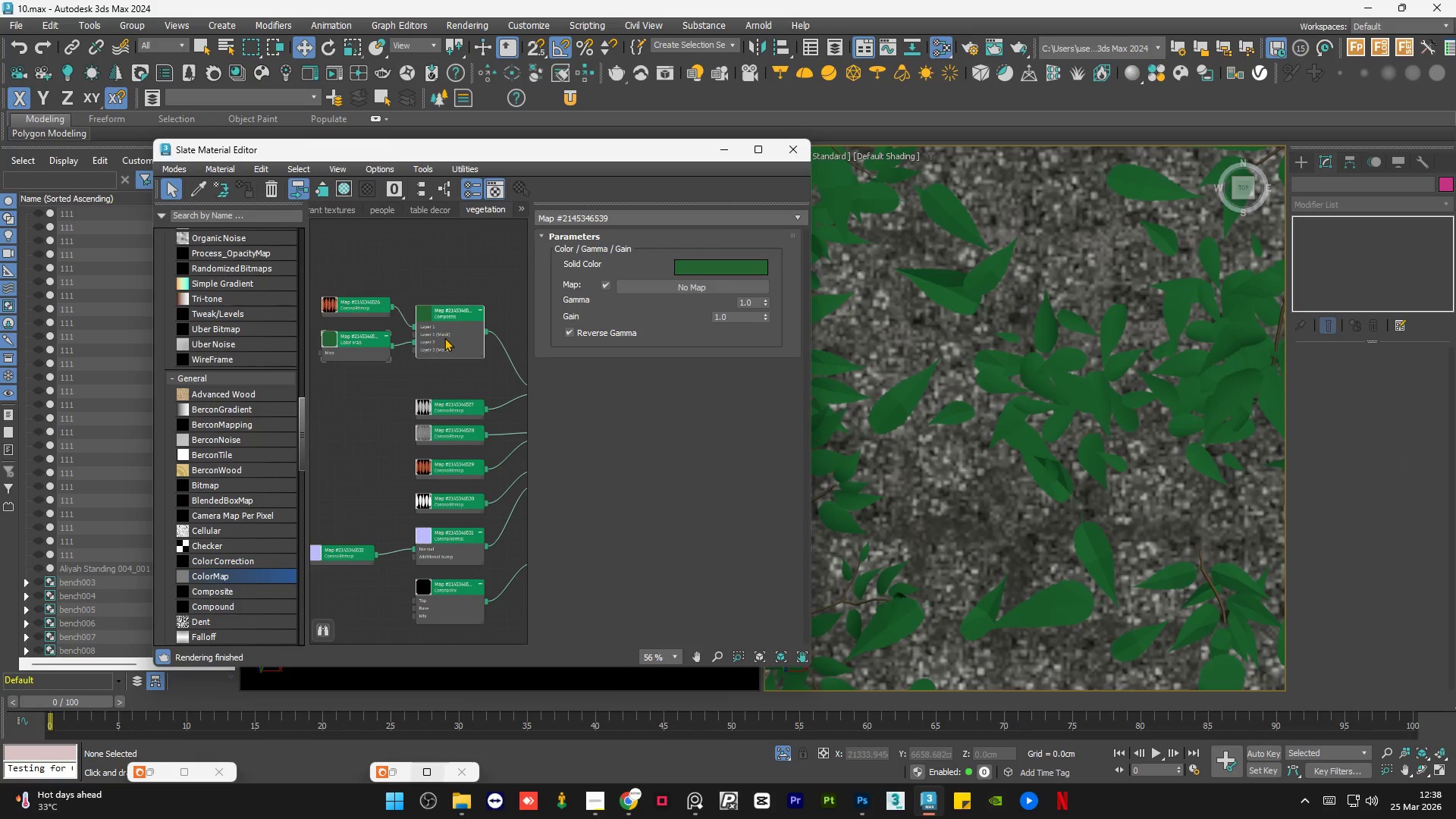 
scroll: coordinate [444, 337], scroll_direction: up, amount: 1.0
 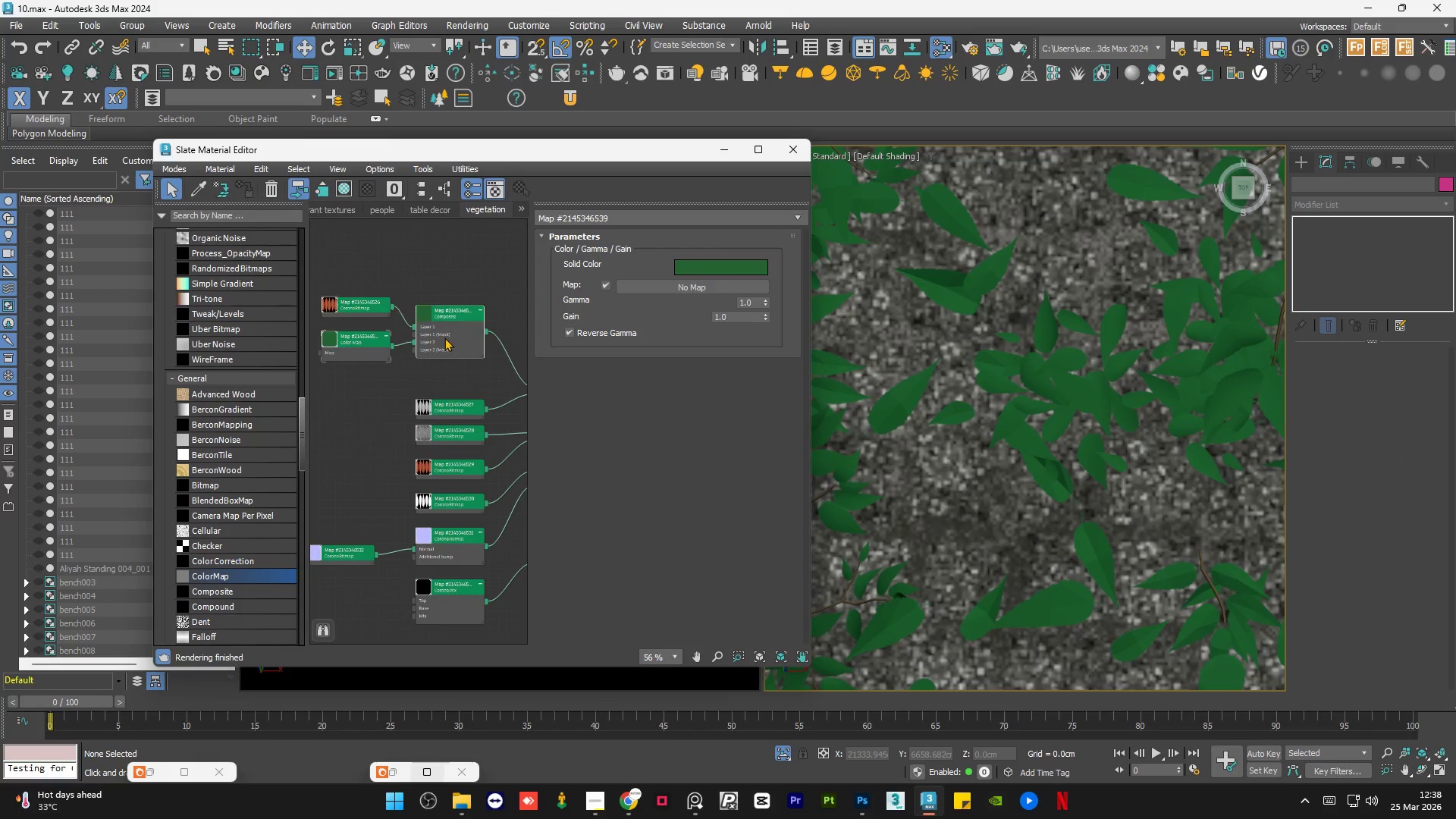 
double_click([444, 337])
 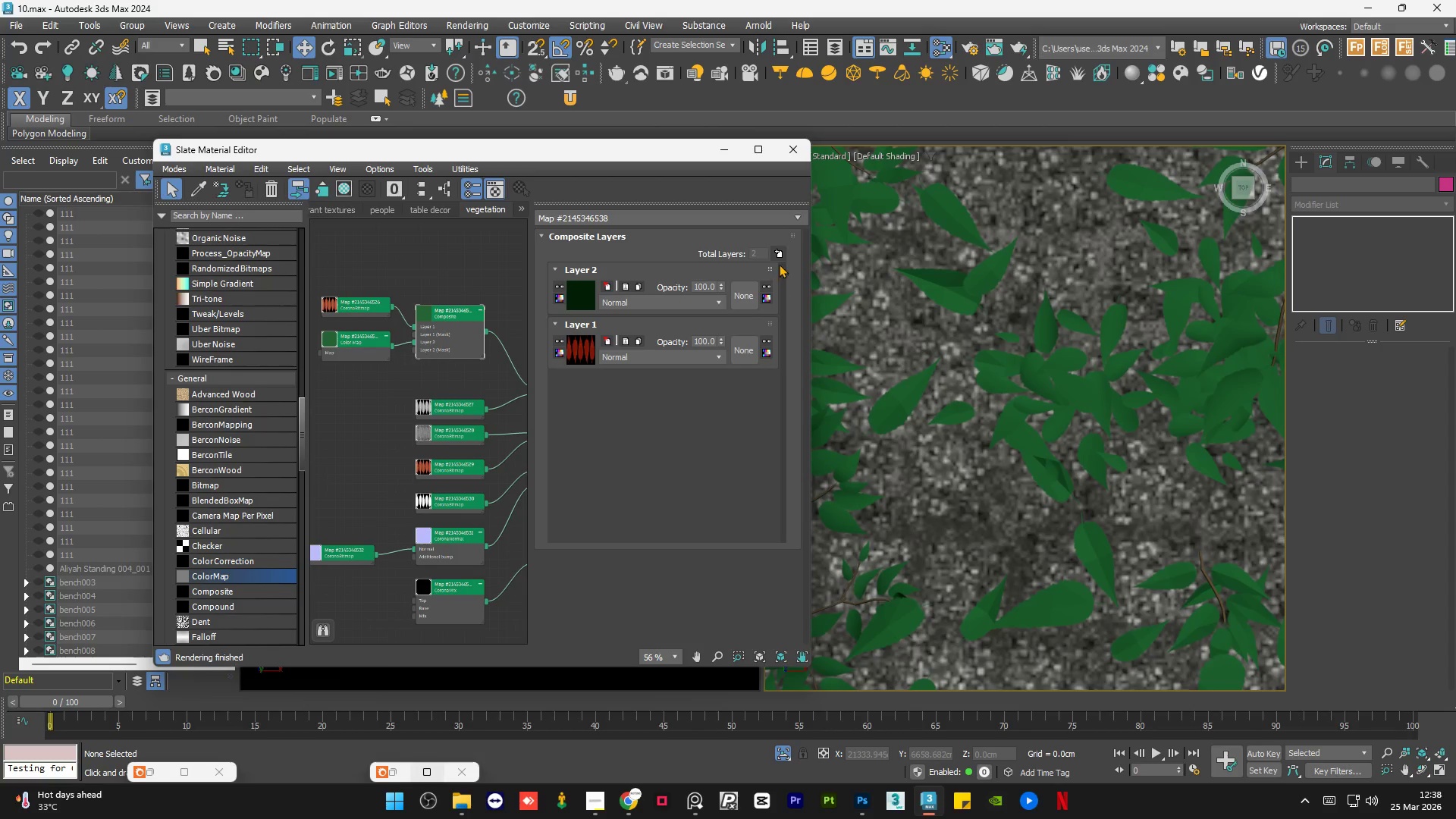 
left_click([776, 251])
 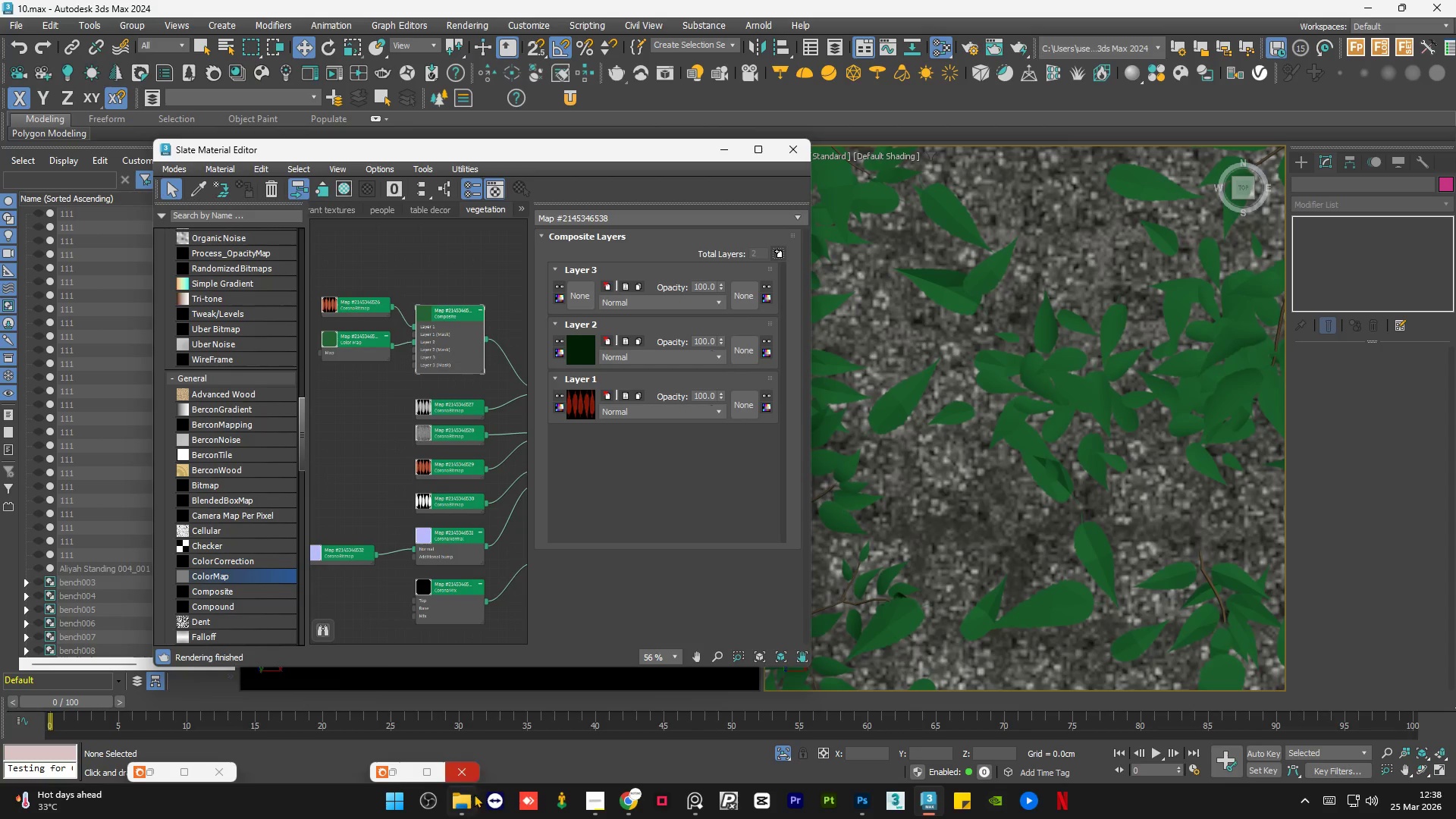 
left_click([456, 807])
 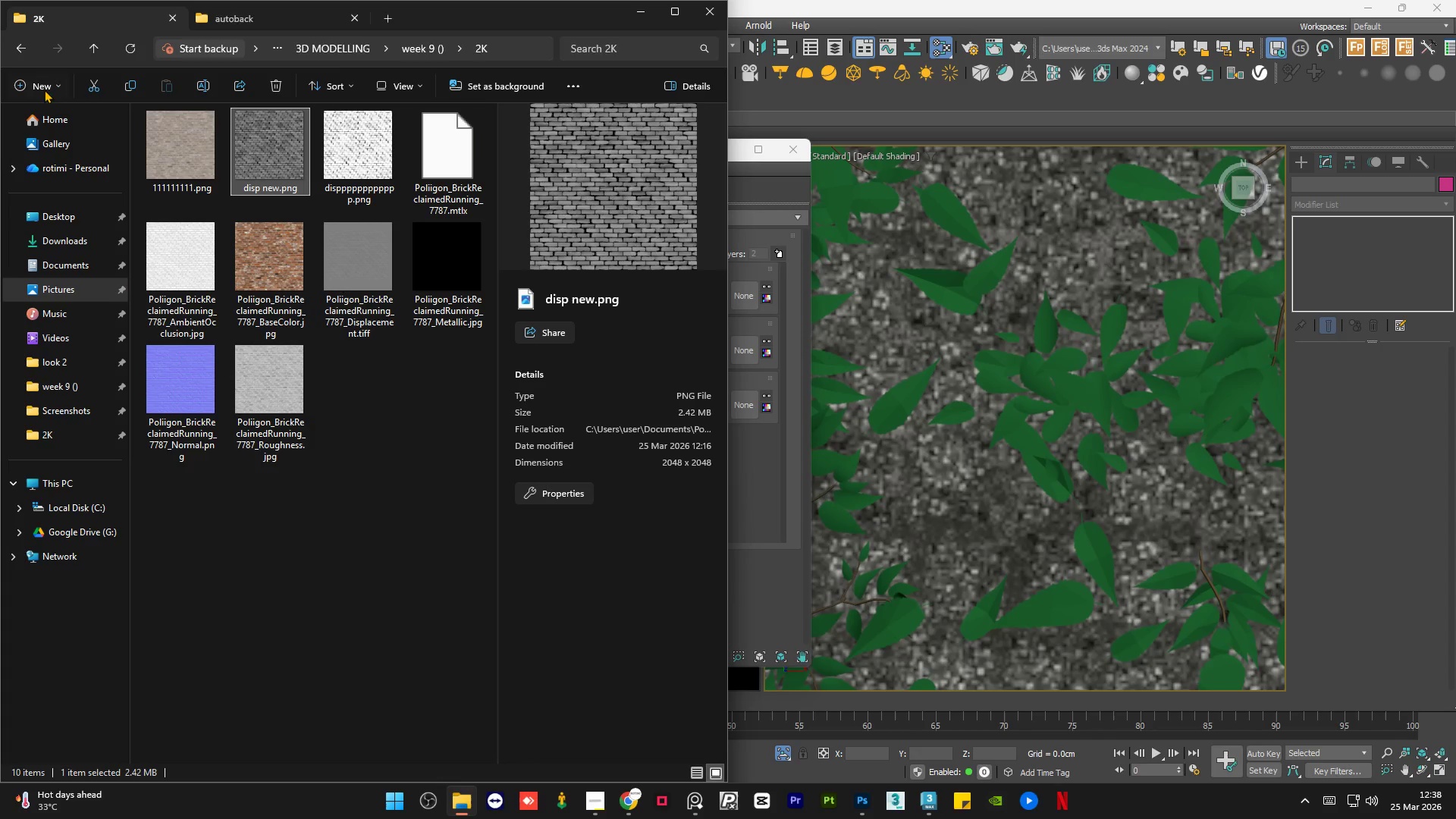 
left_click([23, 52])
 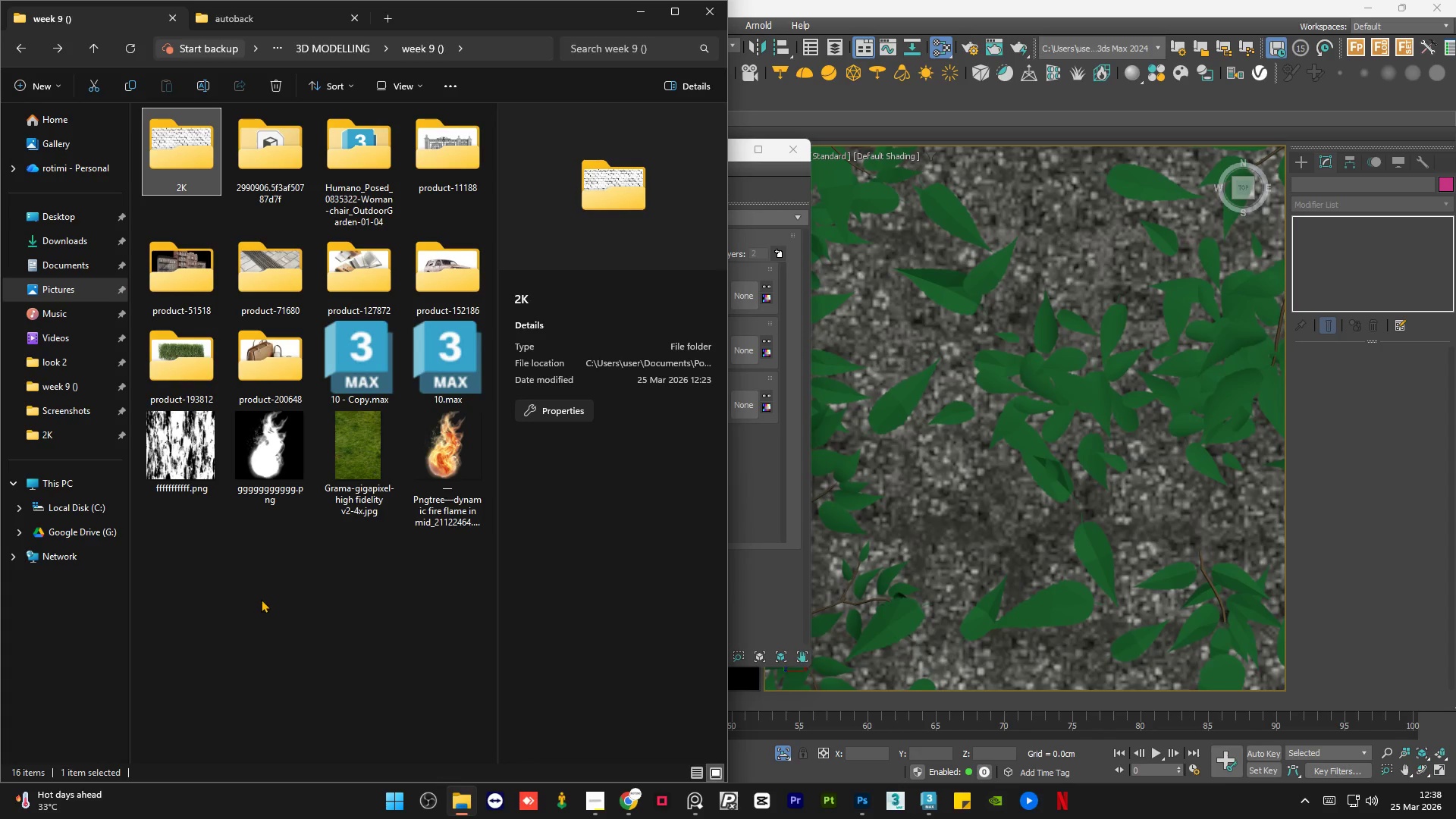 
double_click([180, 437])
 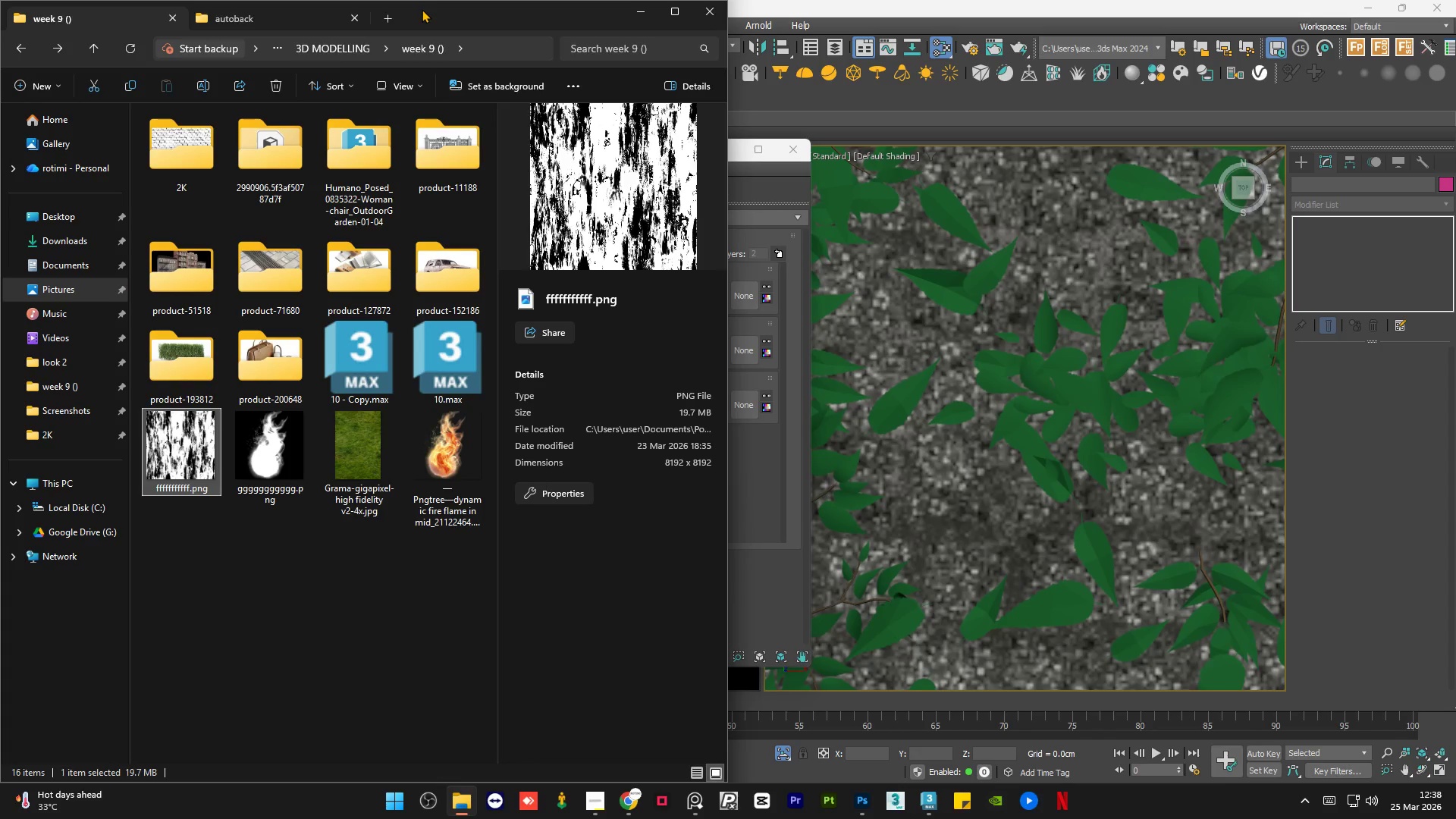 
left_click_drag(start_coordinate=[422, 9], to_coordinate=[428, 11])
 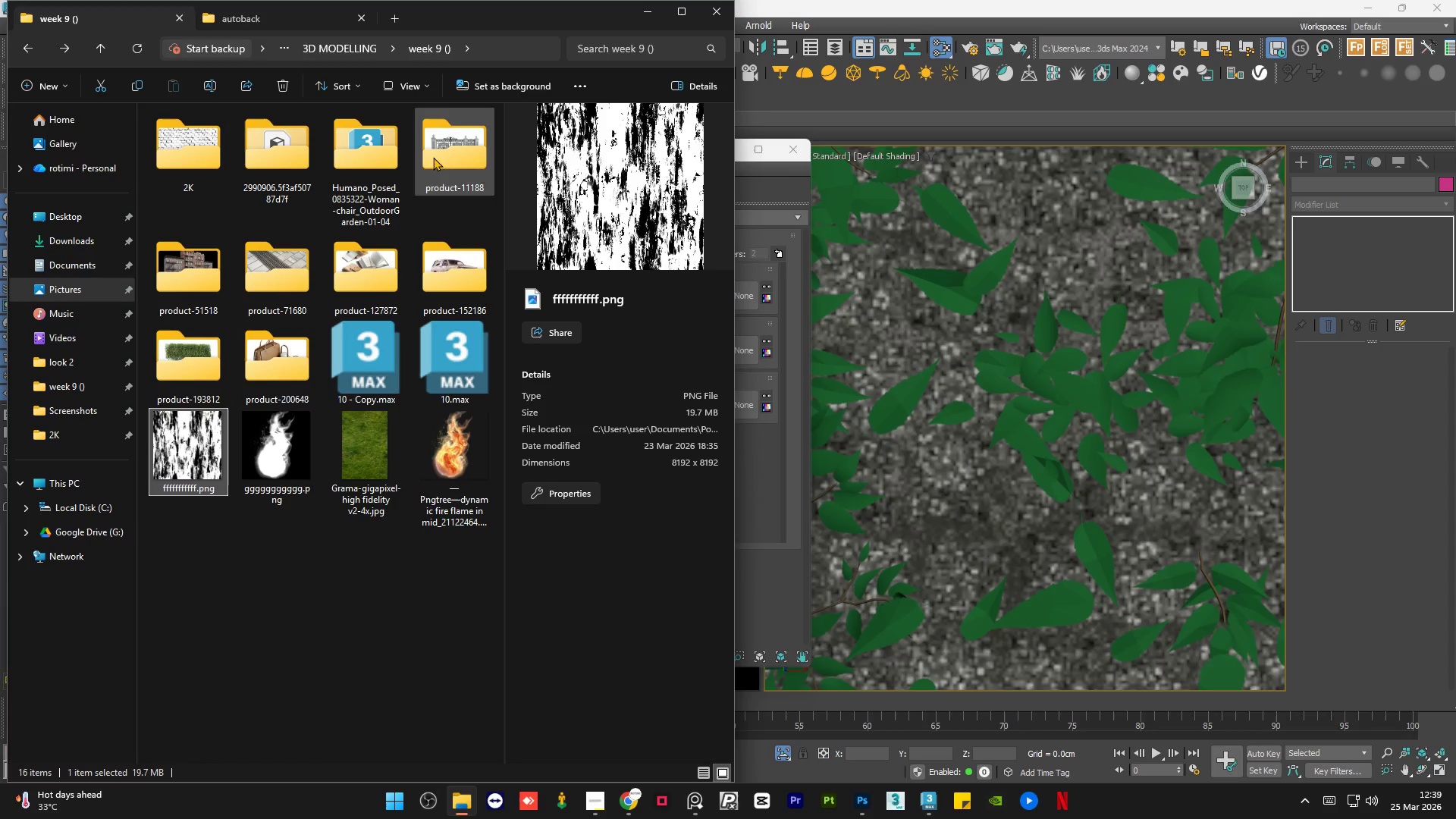 
double_click([373, 457])
 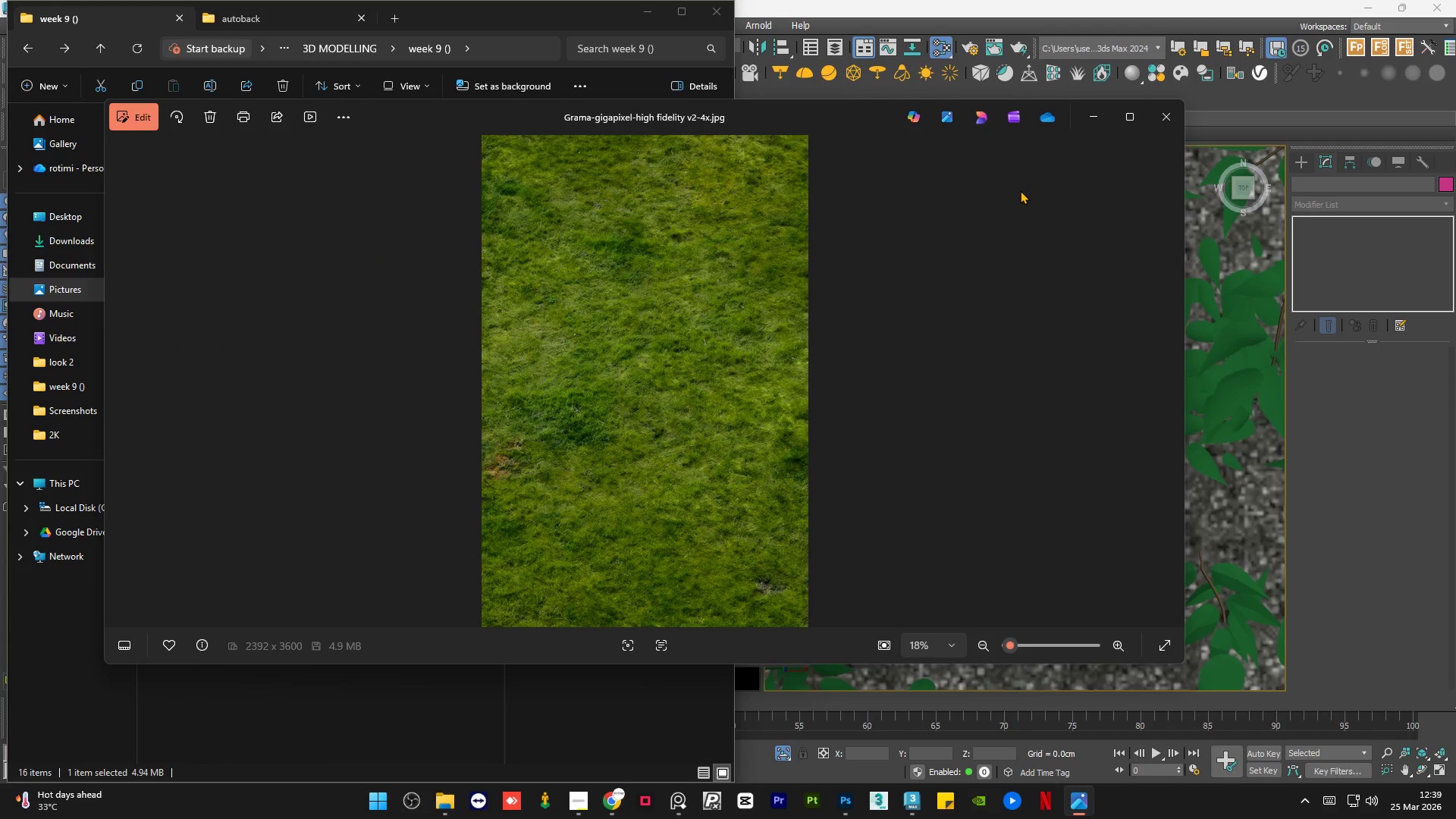 
left_click([1171, 123])
 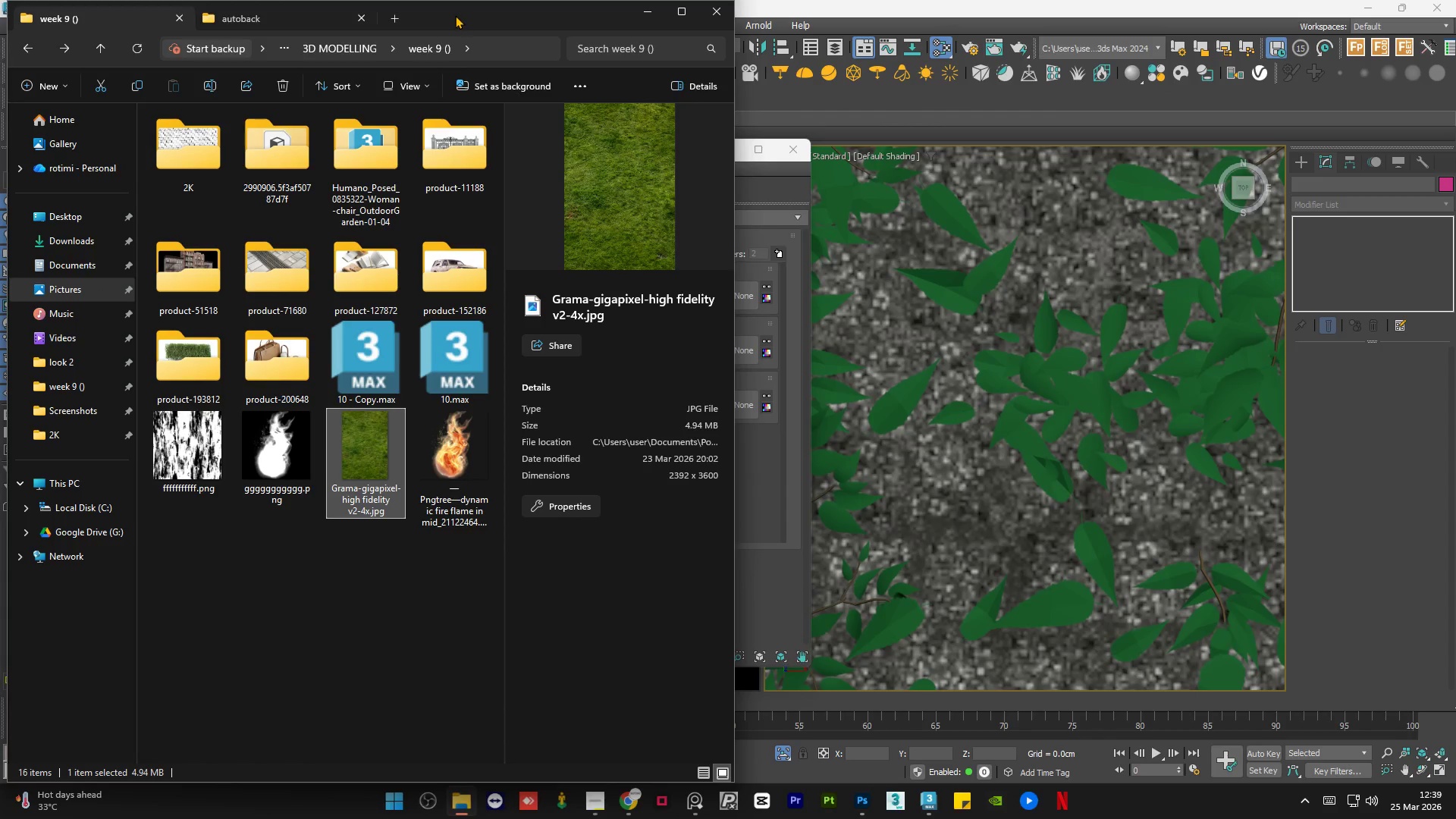 
left_click_drag(start_coordinate=[453, 14], to_coordinate=[995, 136])
 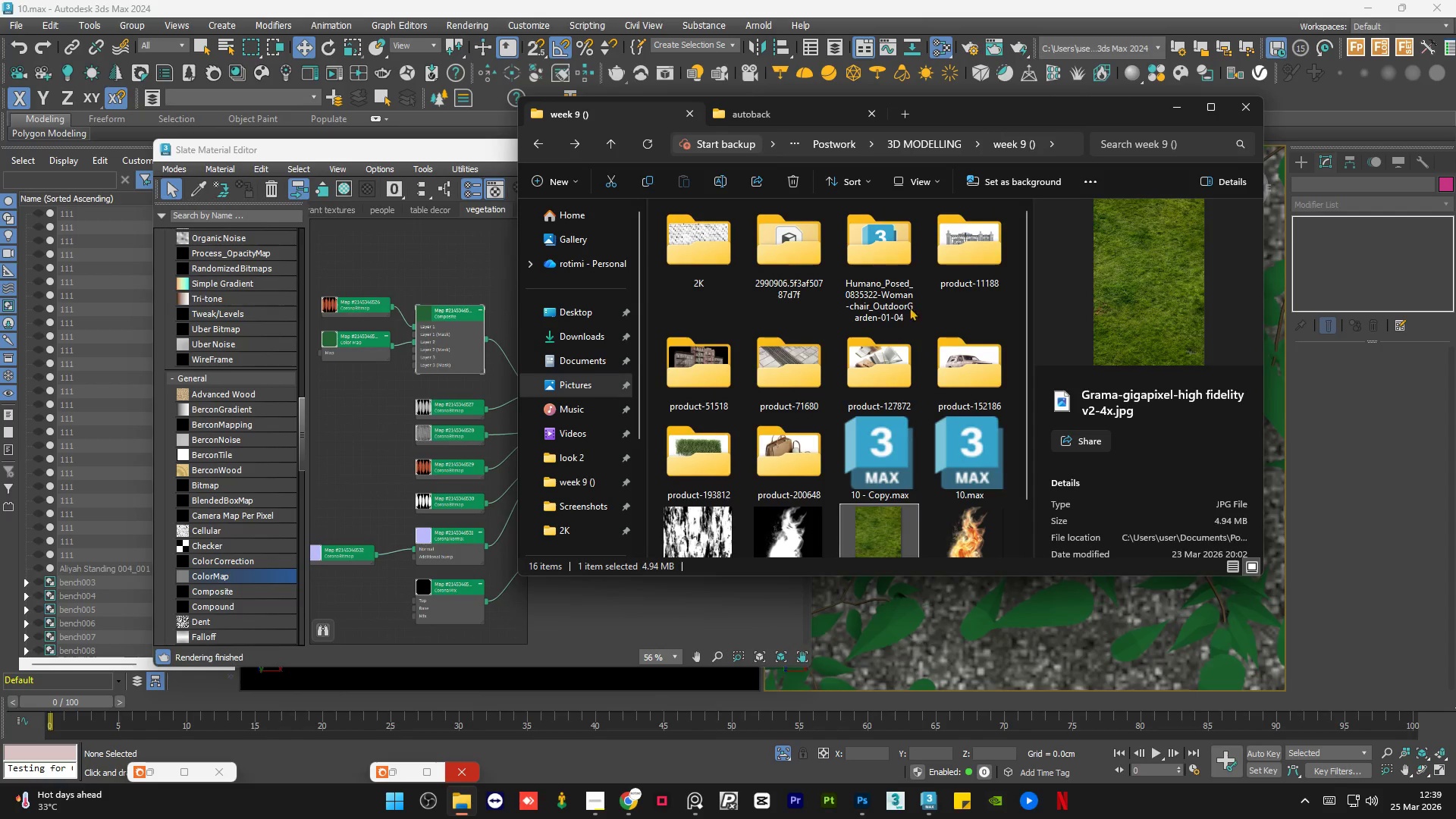 
scroll: coordinate [893, 312], scroll_direction: down, amount: 1.0
 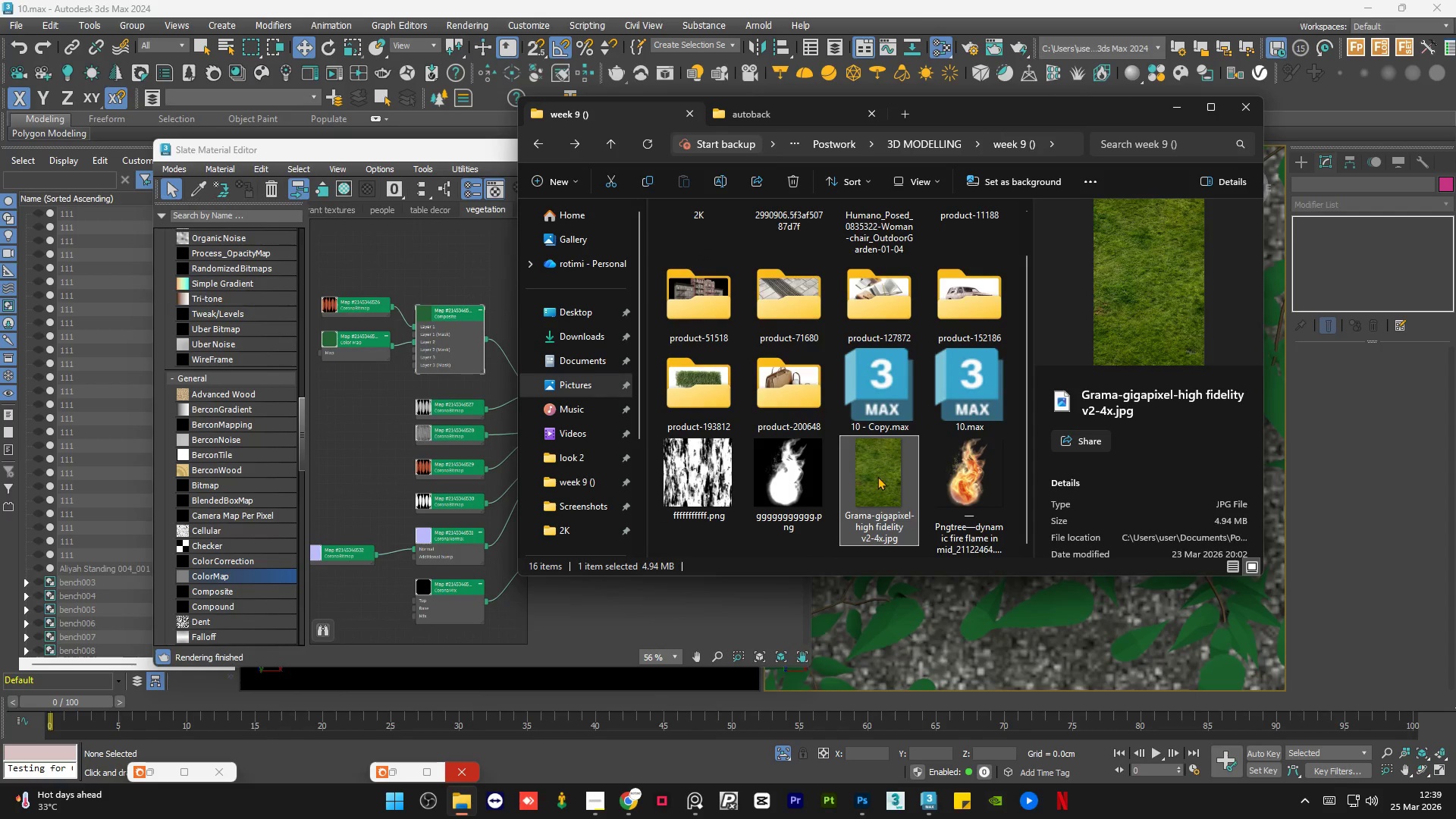 
left_click_drag(start_coordinate=[878, 476], to_coordinate=[344, 381])
 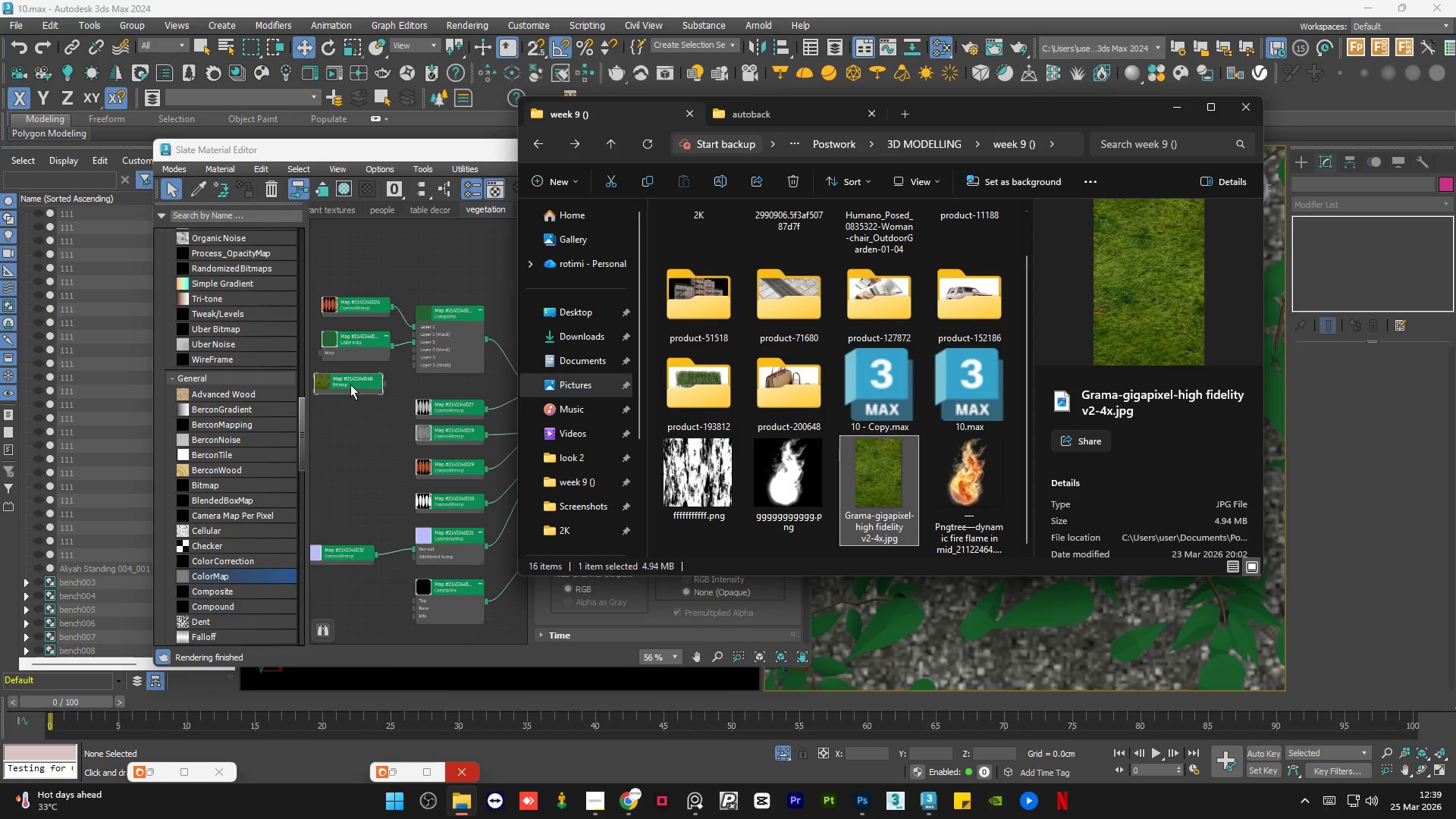 
left_click([351, 384])
 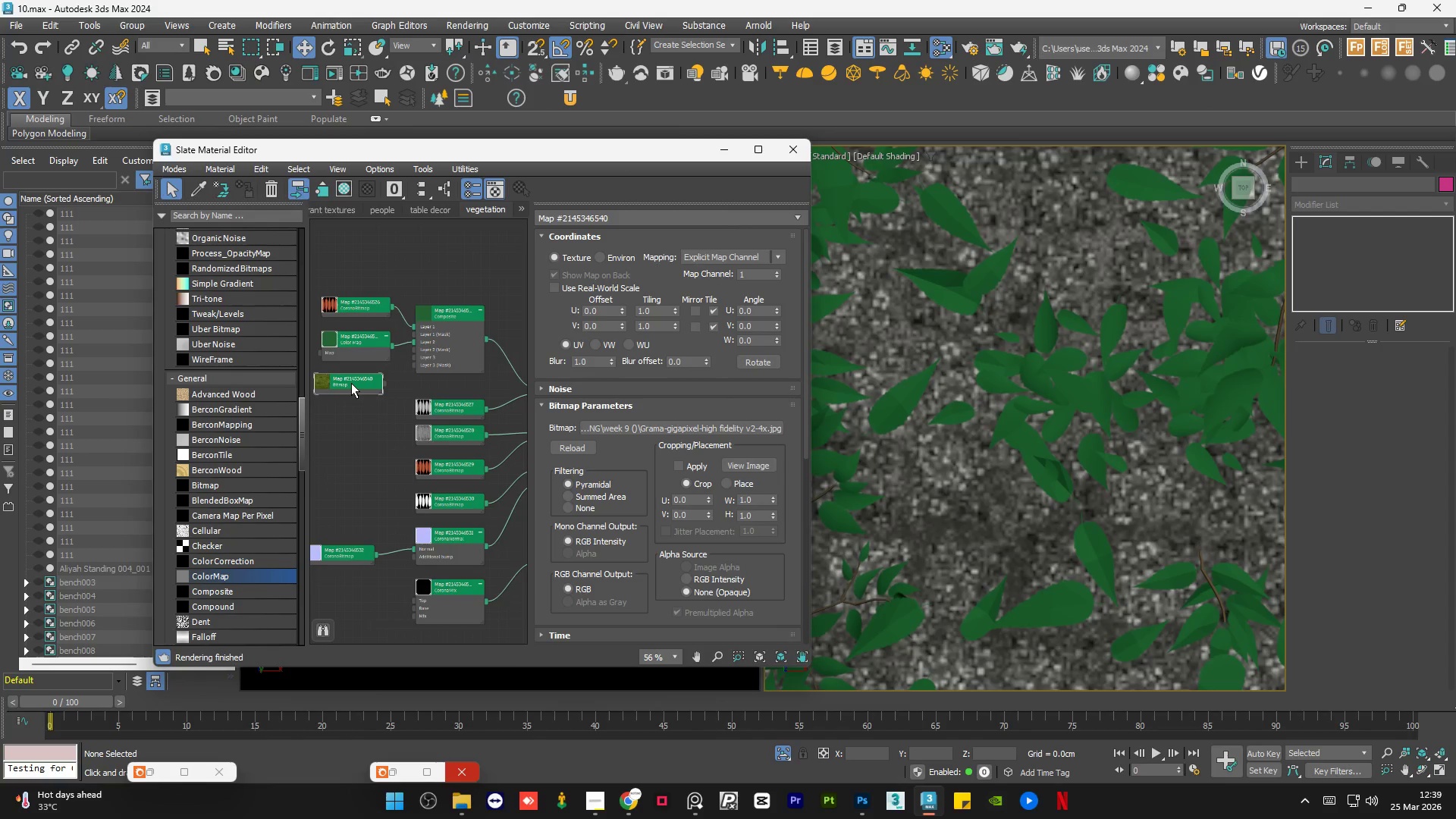 
key(Delete)
 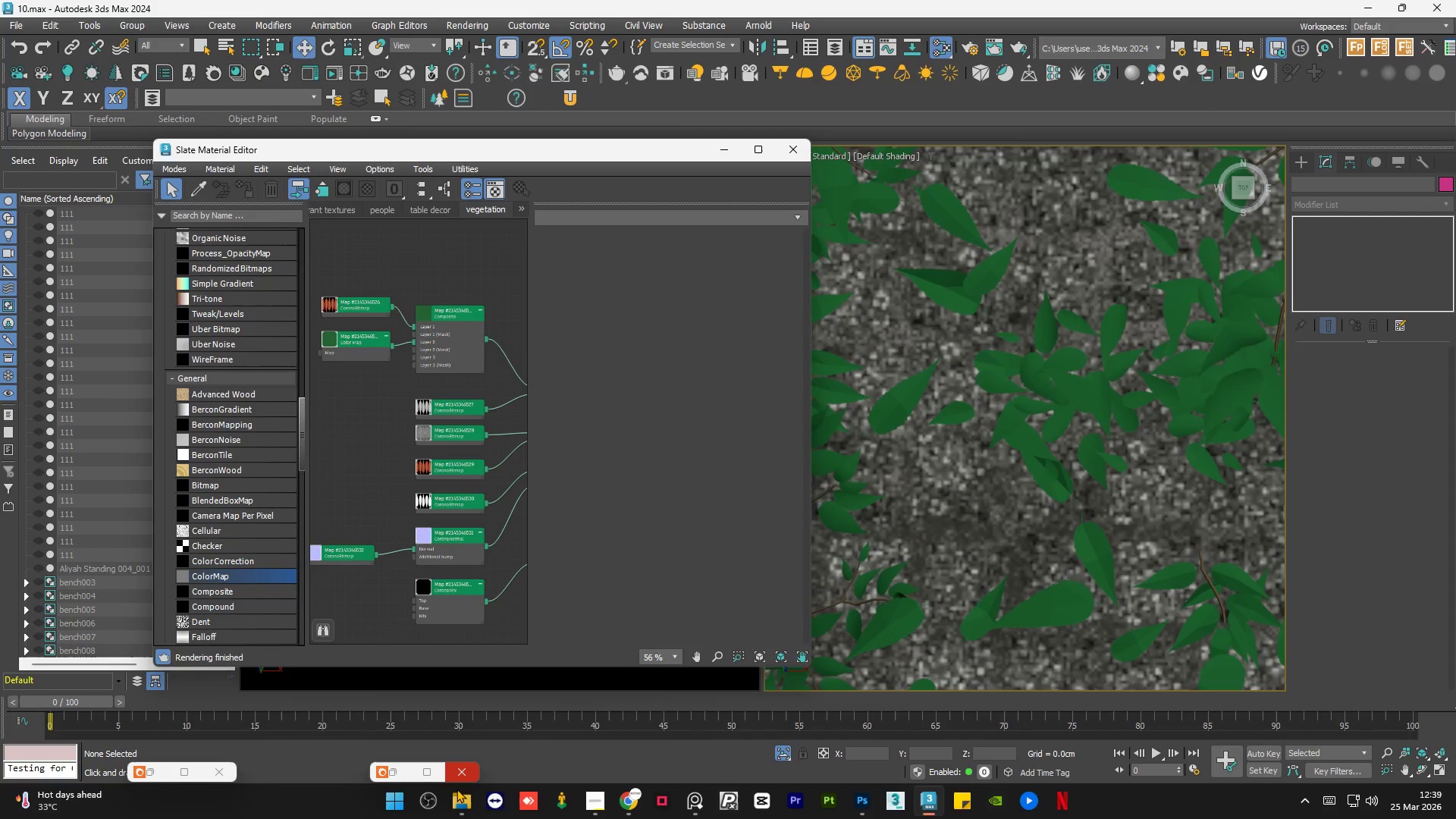 
left_click([464, 818])
 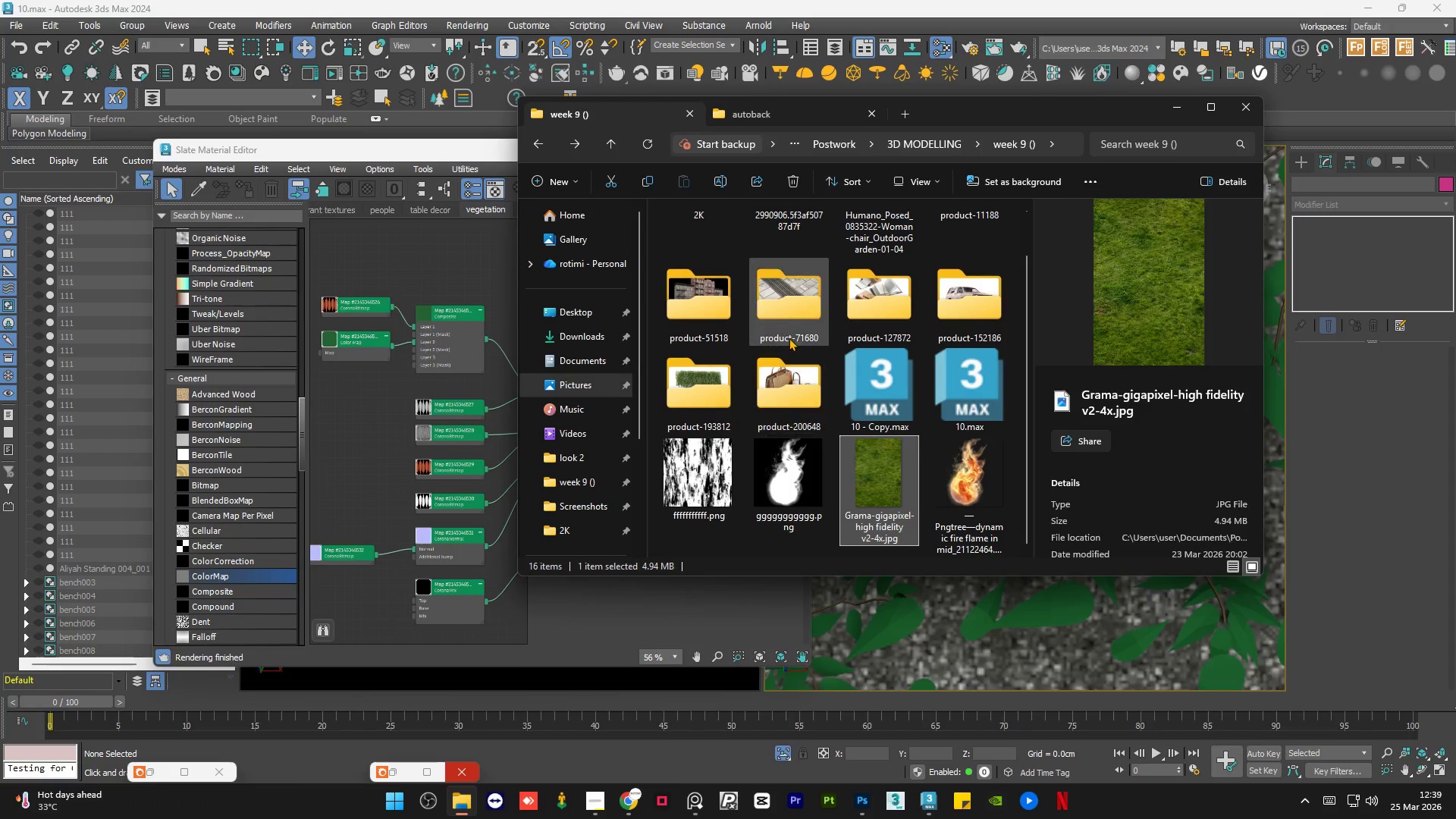 
scroll: coordinate [782, 332], scroll_direction: up, amount: 5.0
 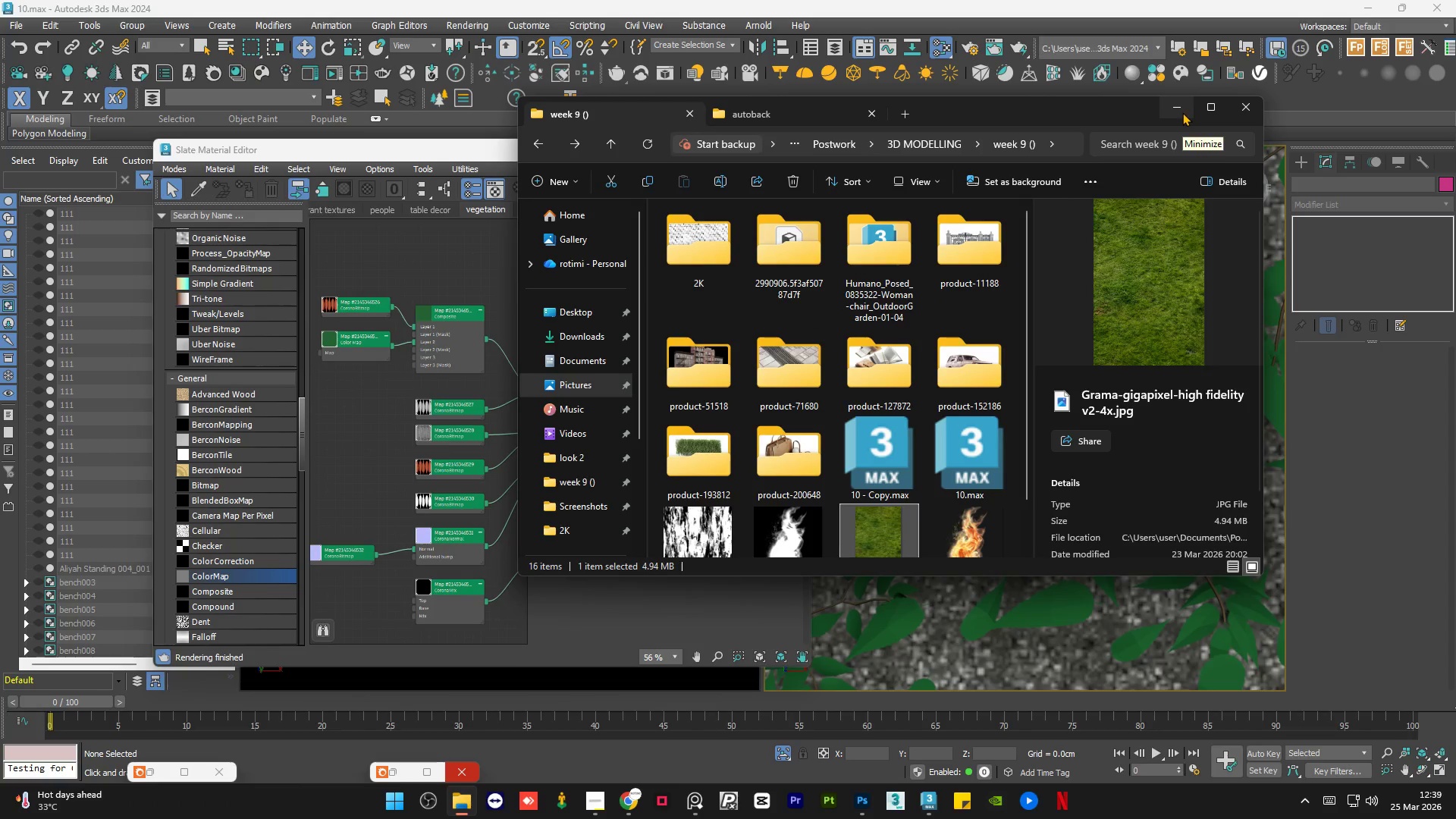 
wait(6.1)
 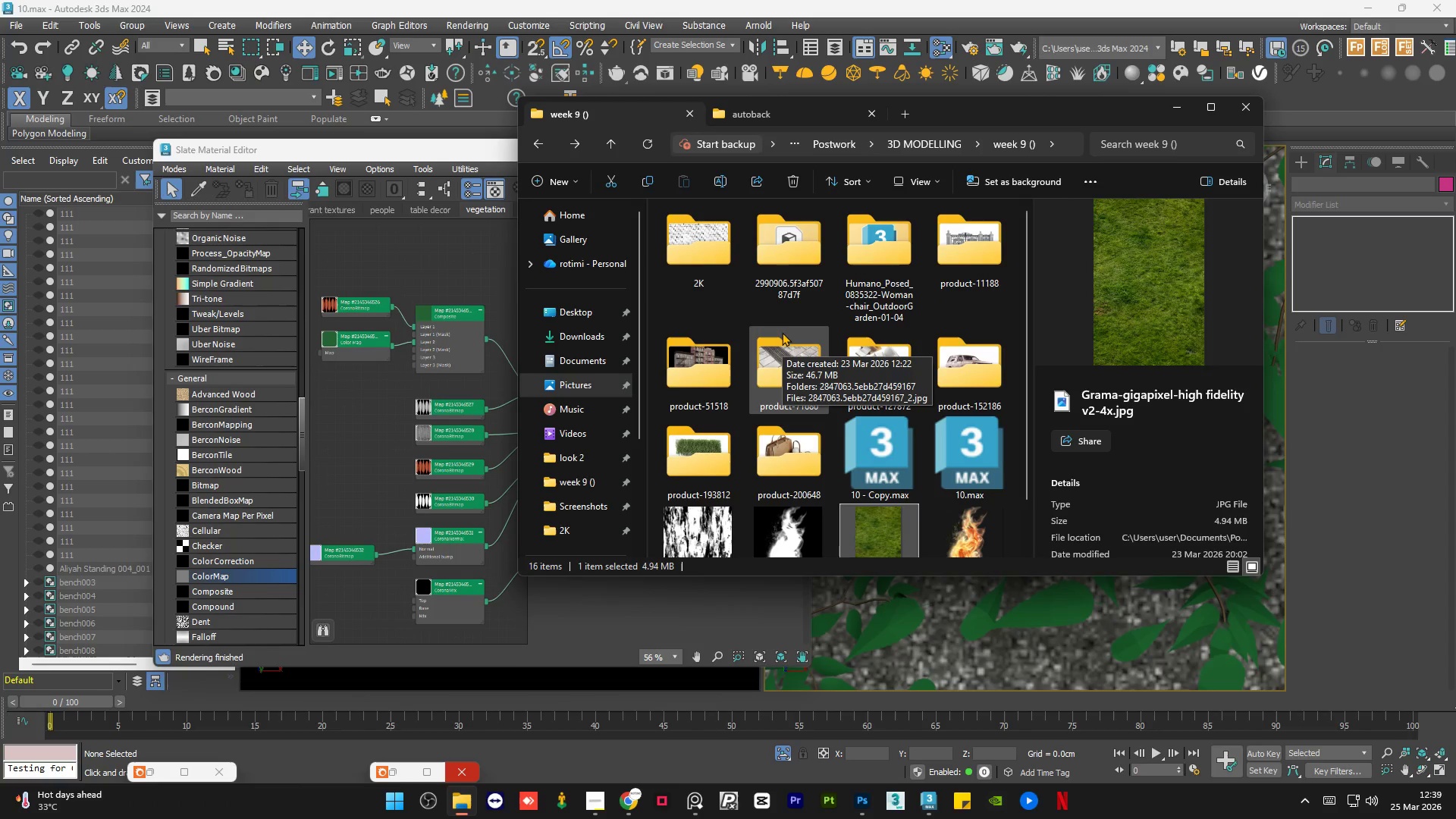 
left_click([1182, 112])
 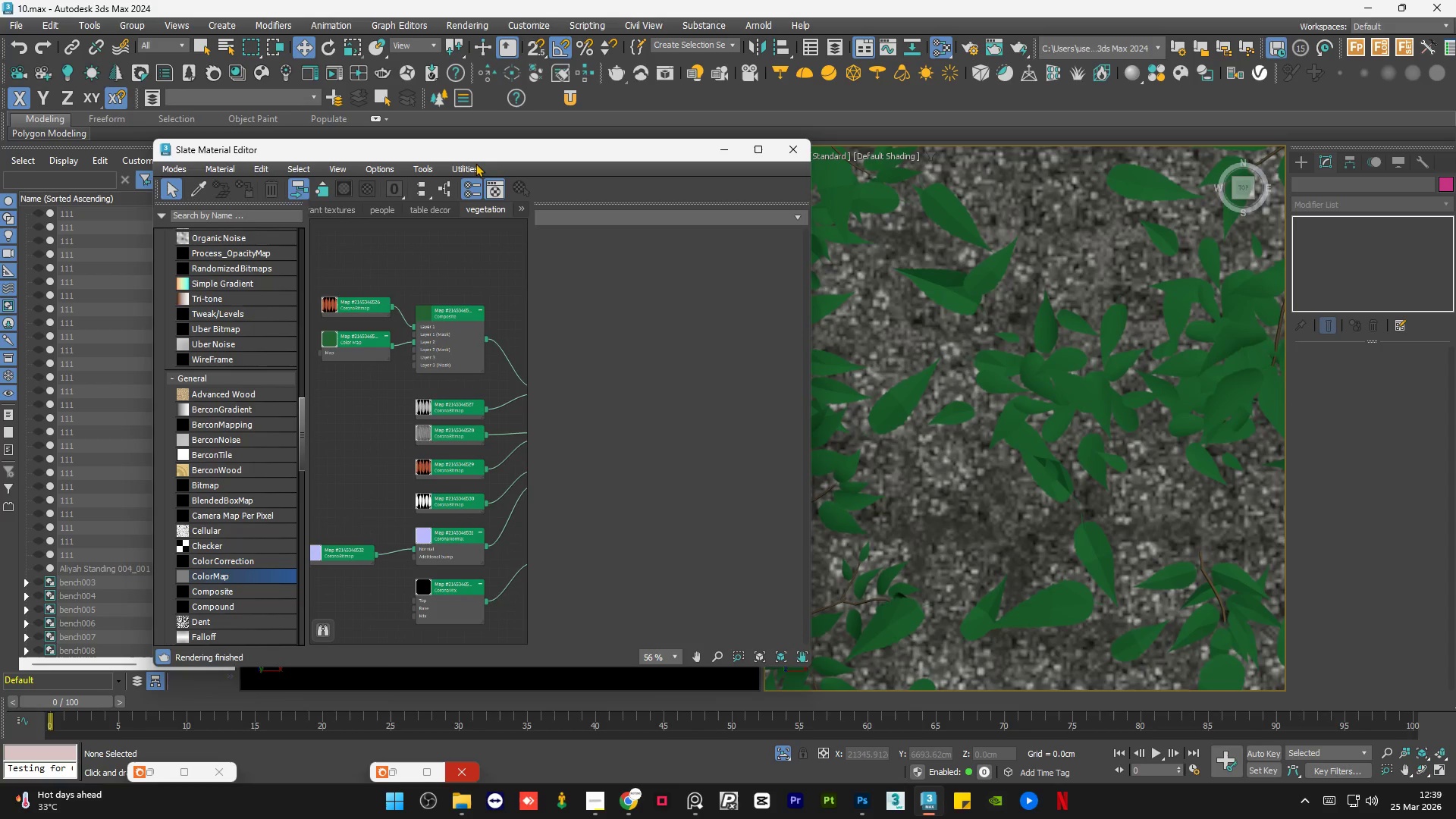 
left_click_drag(start_coordinate=[431, 328], to_coordinate=[388, 320])
 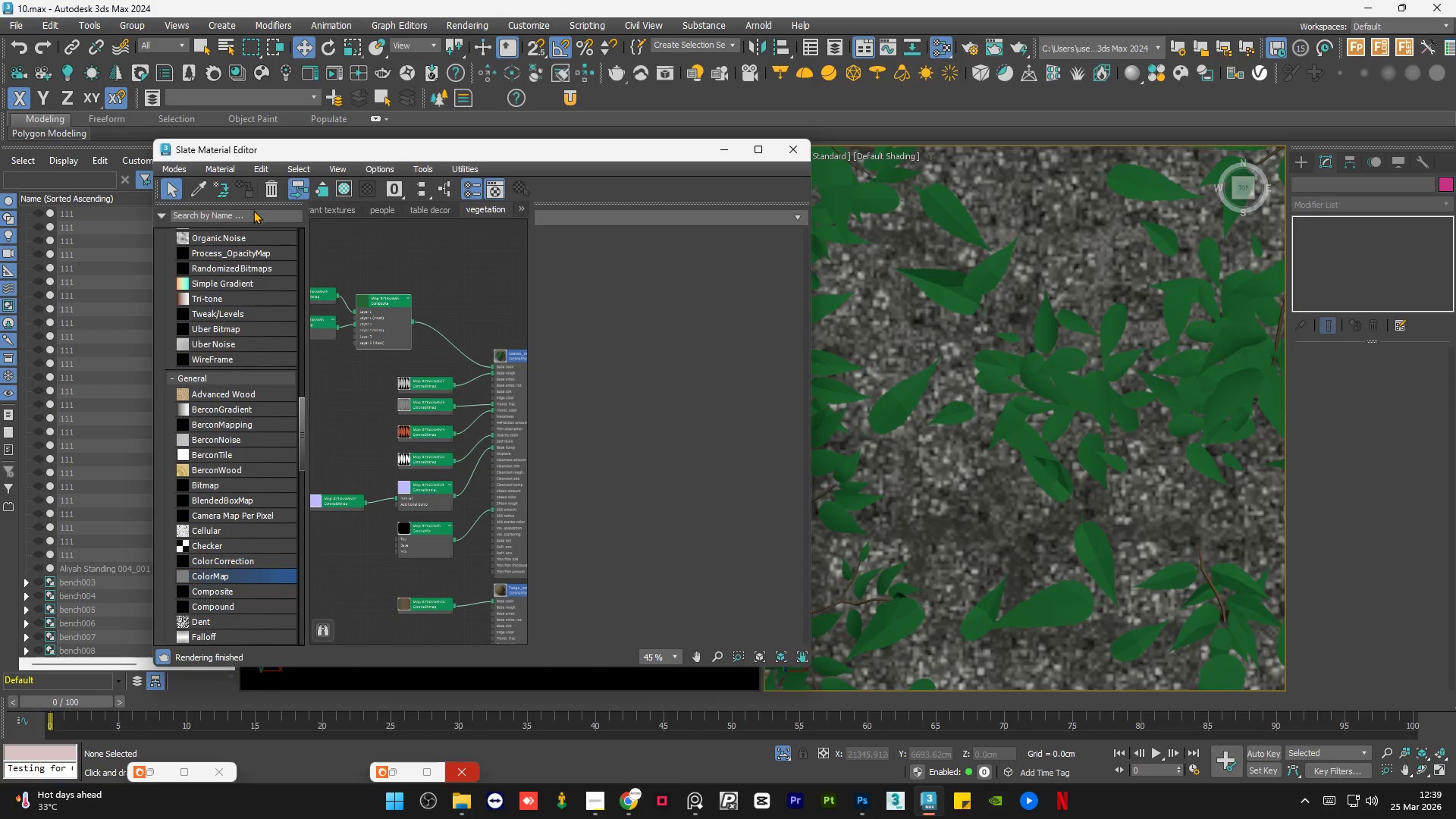 
scroll: coordinate [426, 328], scroll_direction: down, amount: 1.0
 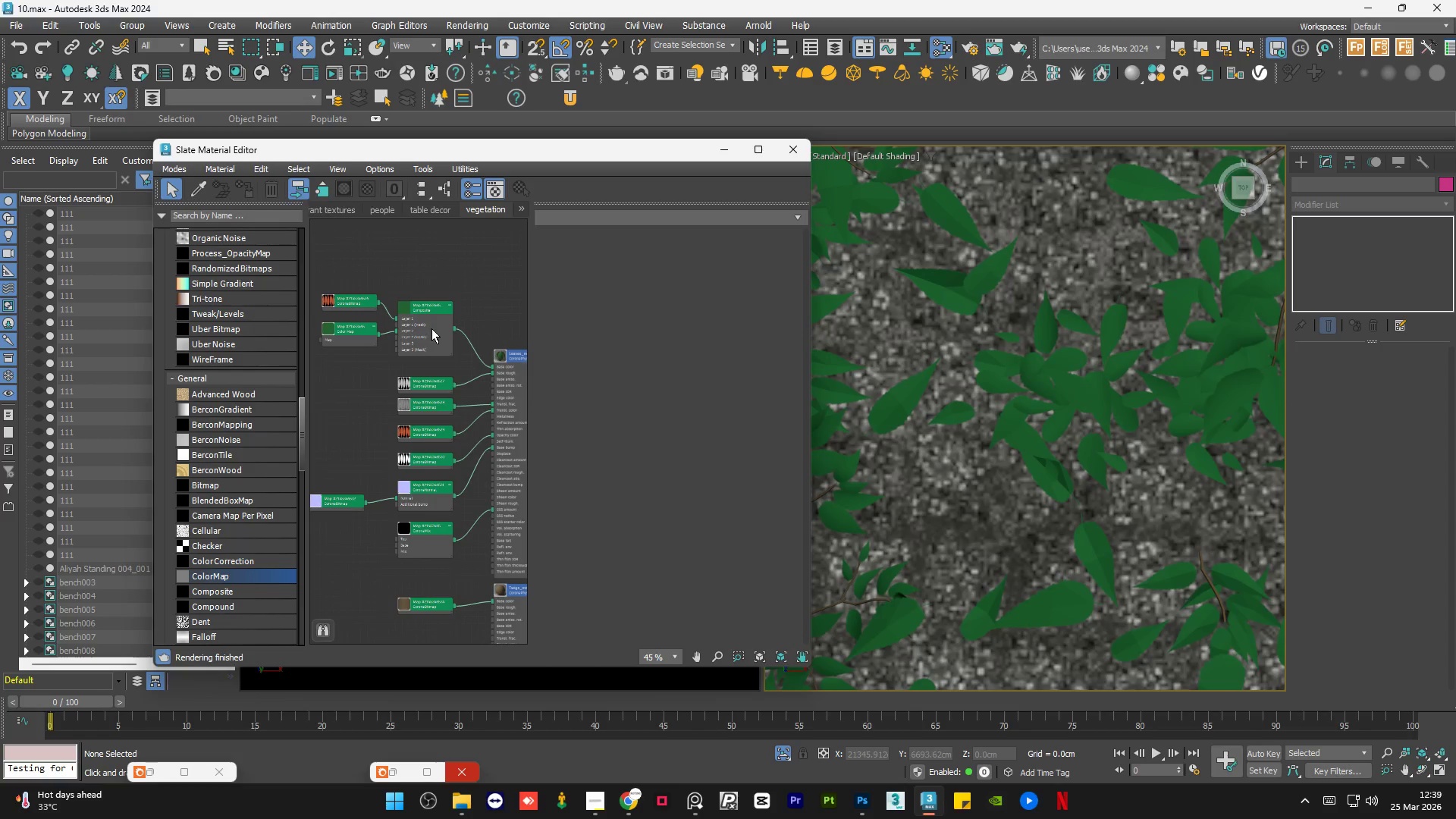 
left_click([253, 215])
 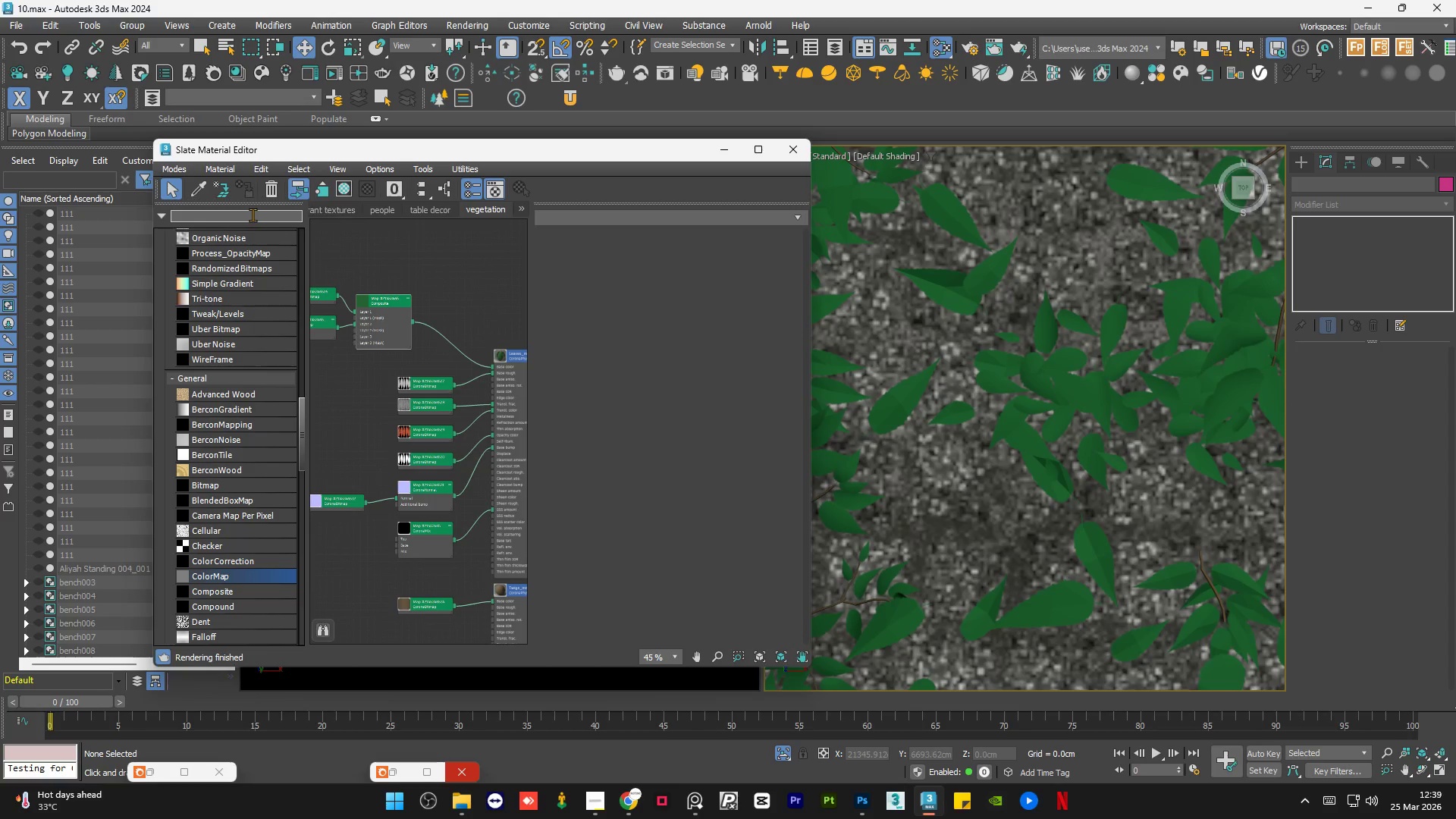 
type(randomizer)
 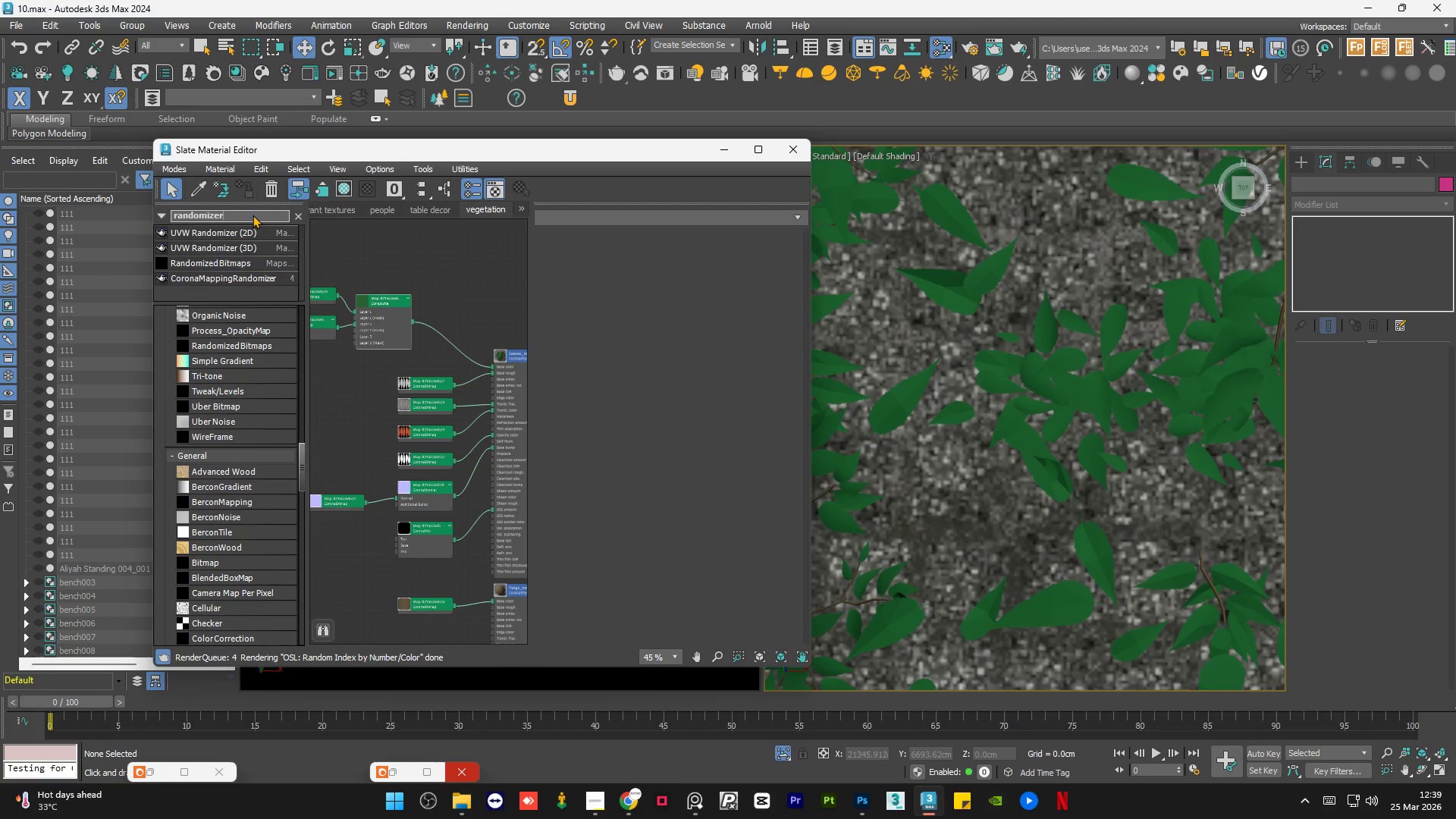 
key(Enter)
 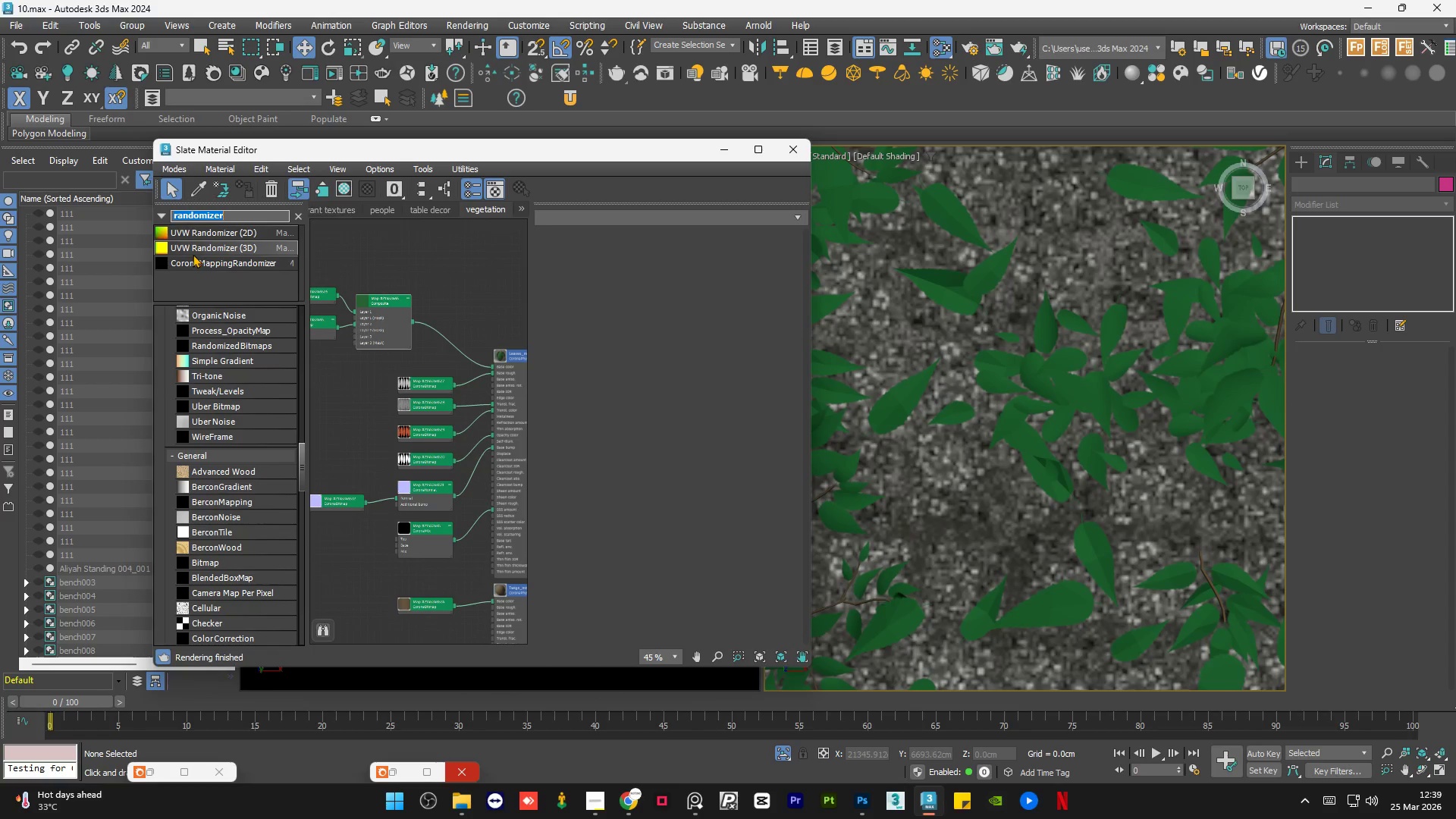 
left_click_drag(start_coordinate=[191, 265], to_coordinate=[448, 340])
 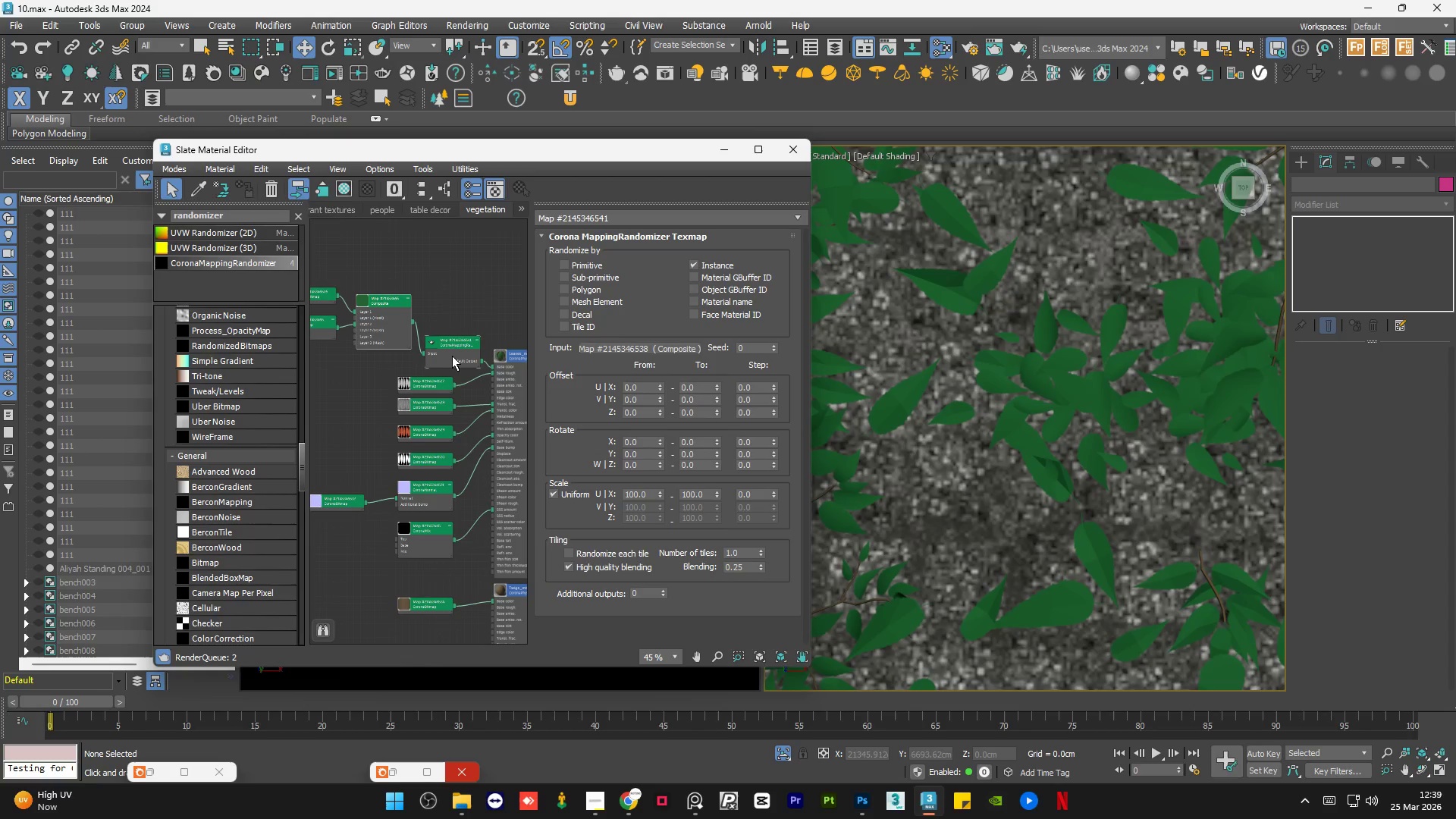 
left_click_drag(start_coordinate=[453, 356], to_coordinate=[423, 347])
 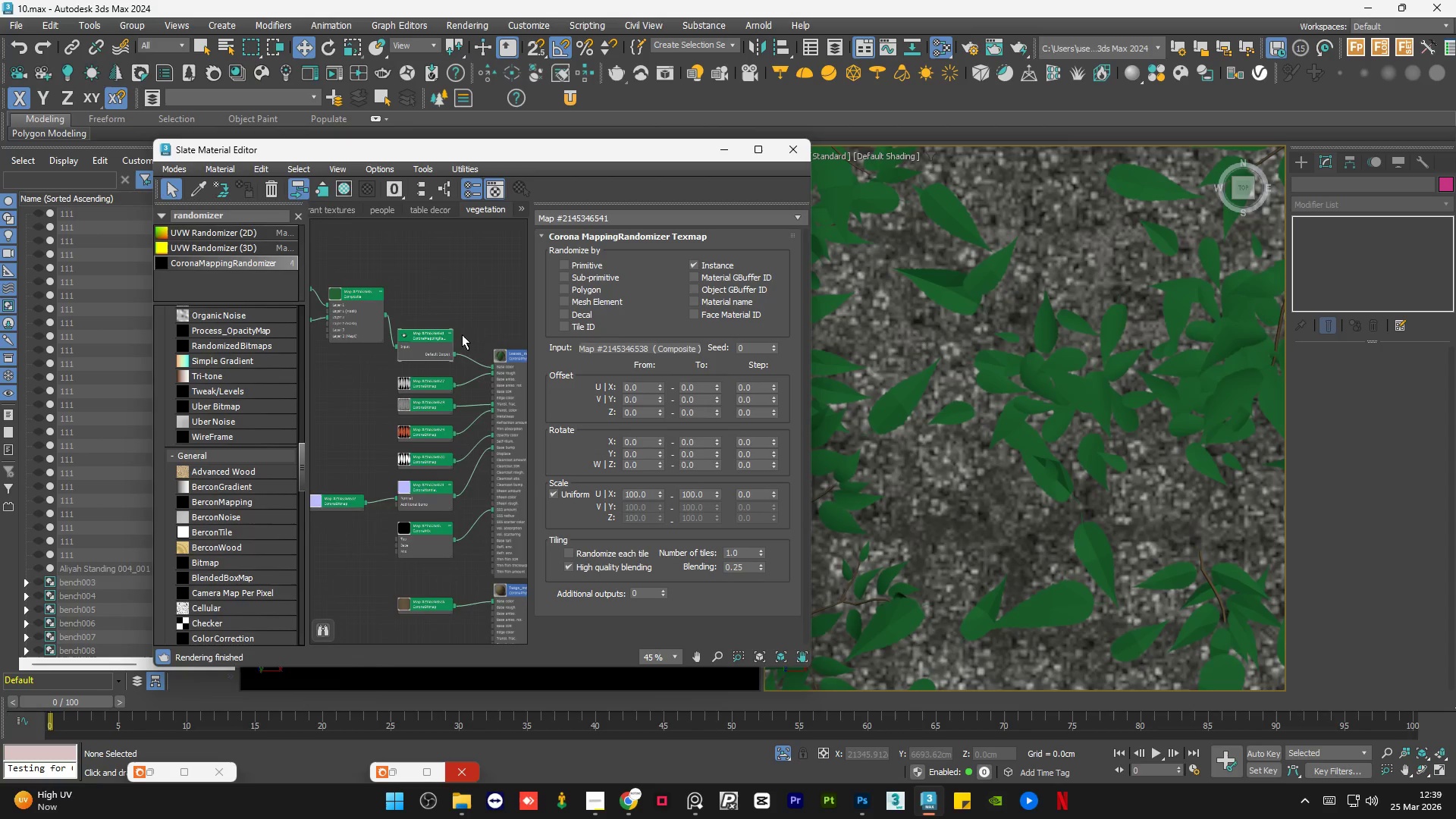 
scroll: coordinate [462, 334], scroll_direction: down, amount: 1.0
 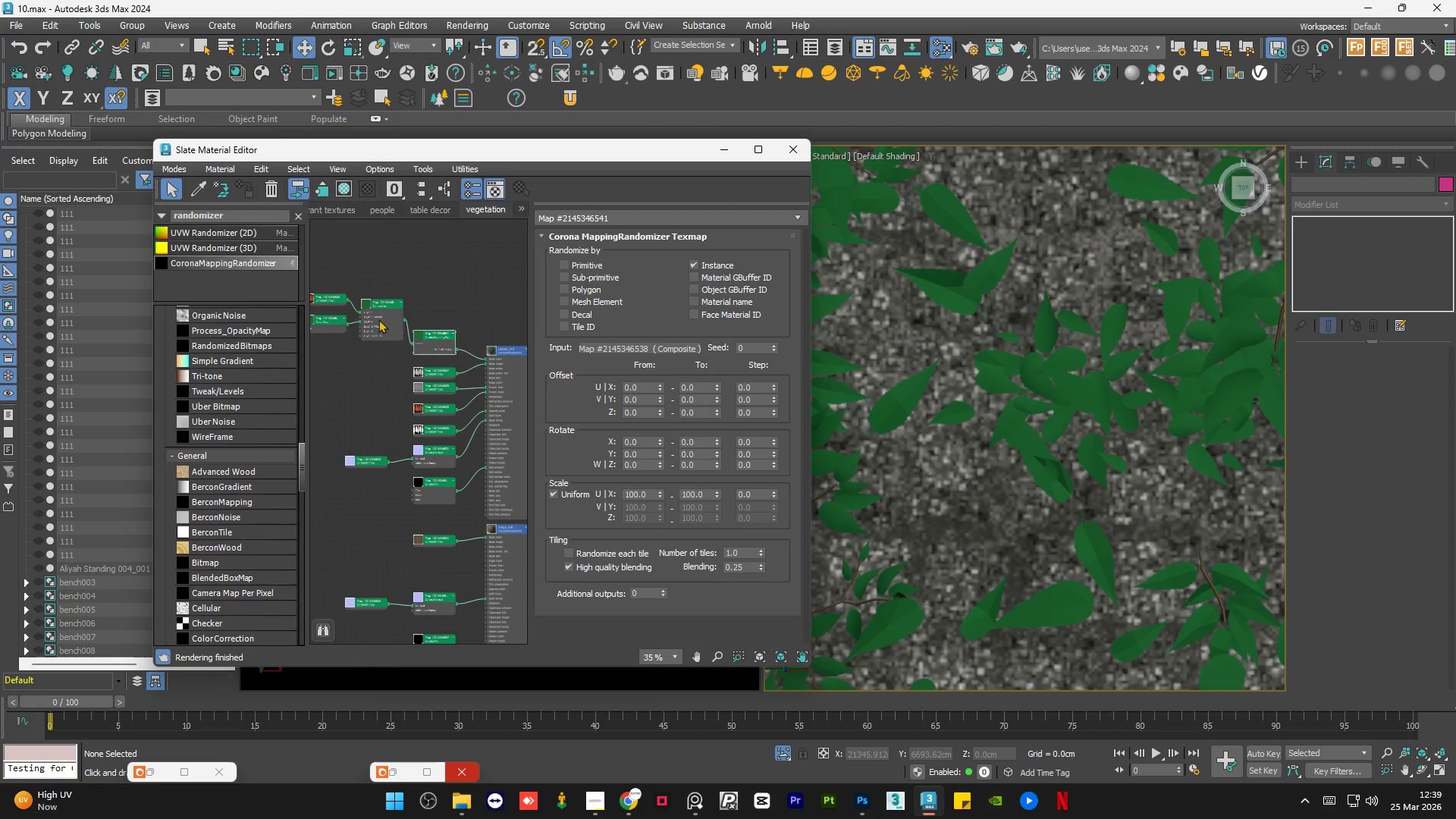 
left_click_drag(start_coordinate=[378, 318], to_coordinate=[376, 340])
 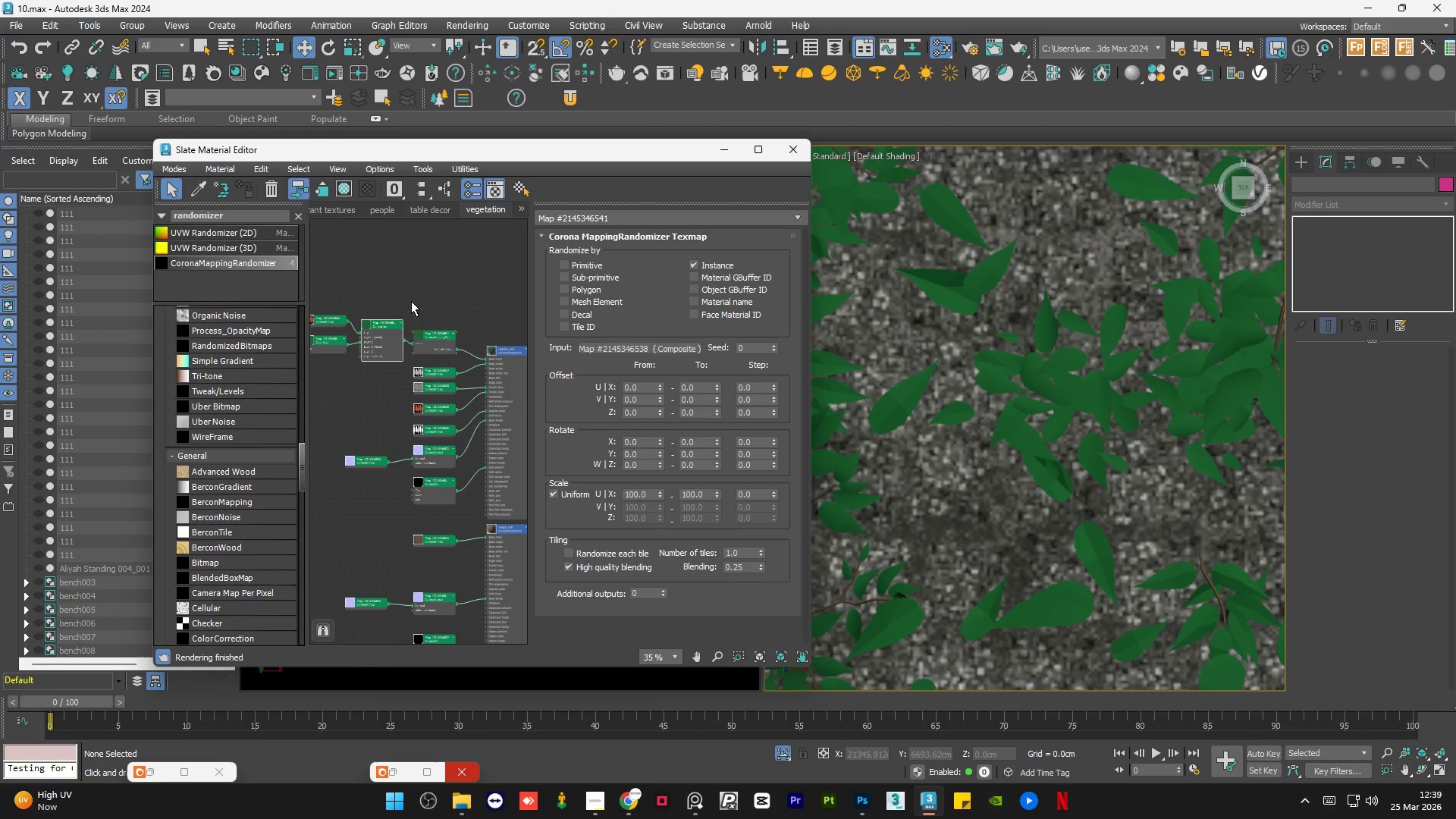 
left_click([411, 300])
 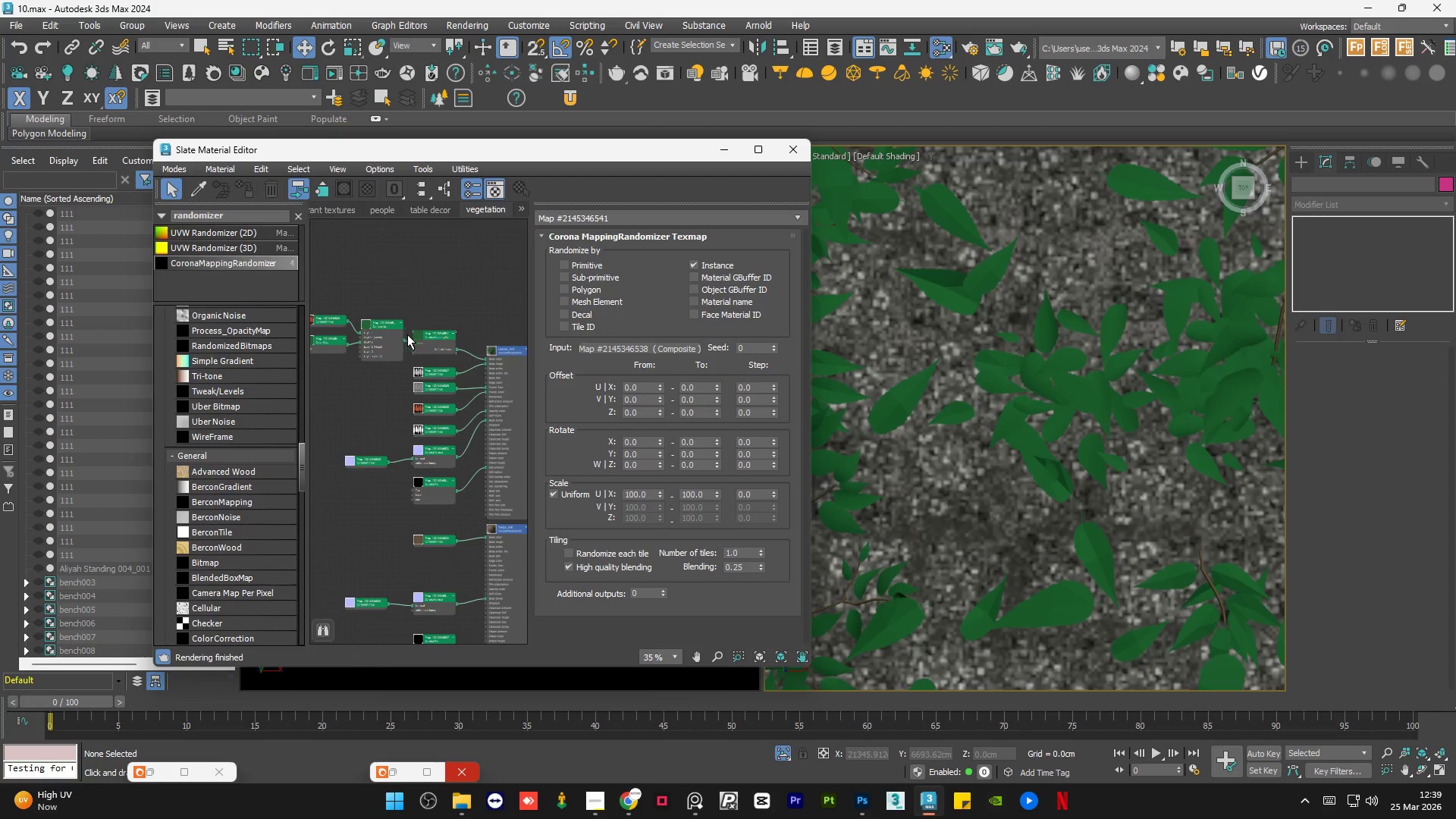 
scroll: coordinate [462, 344], scroll_direction: up, amount: 4.0
 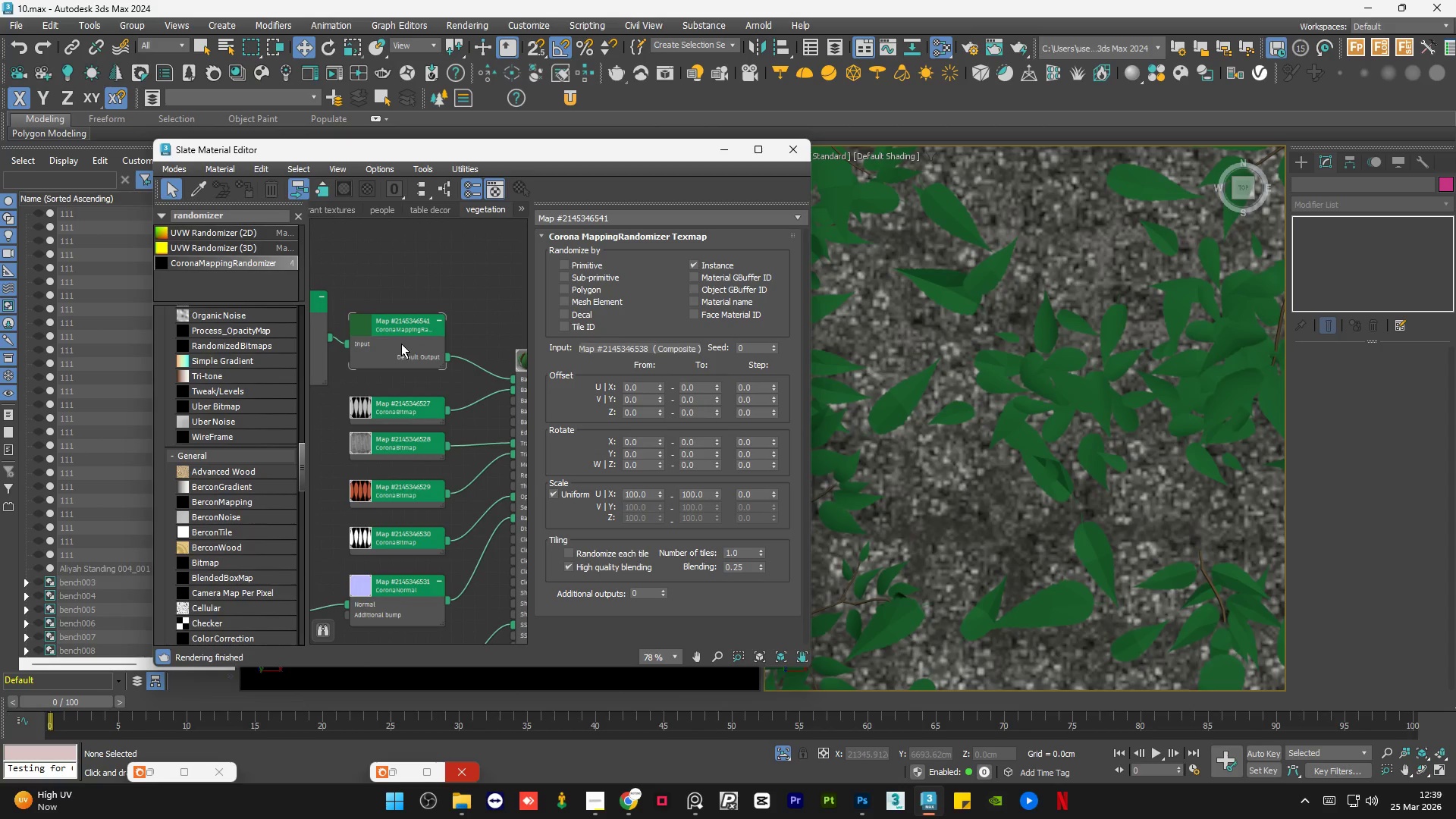 
double_click([400, 344])
 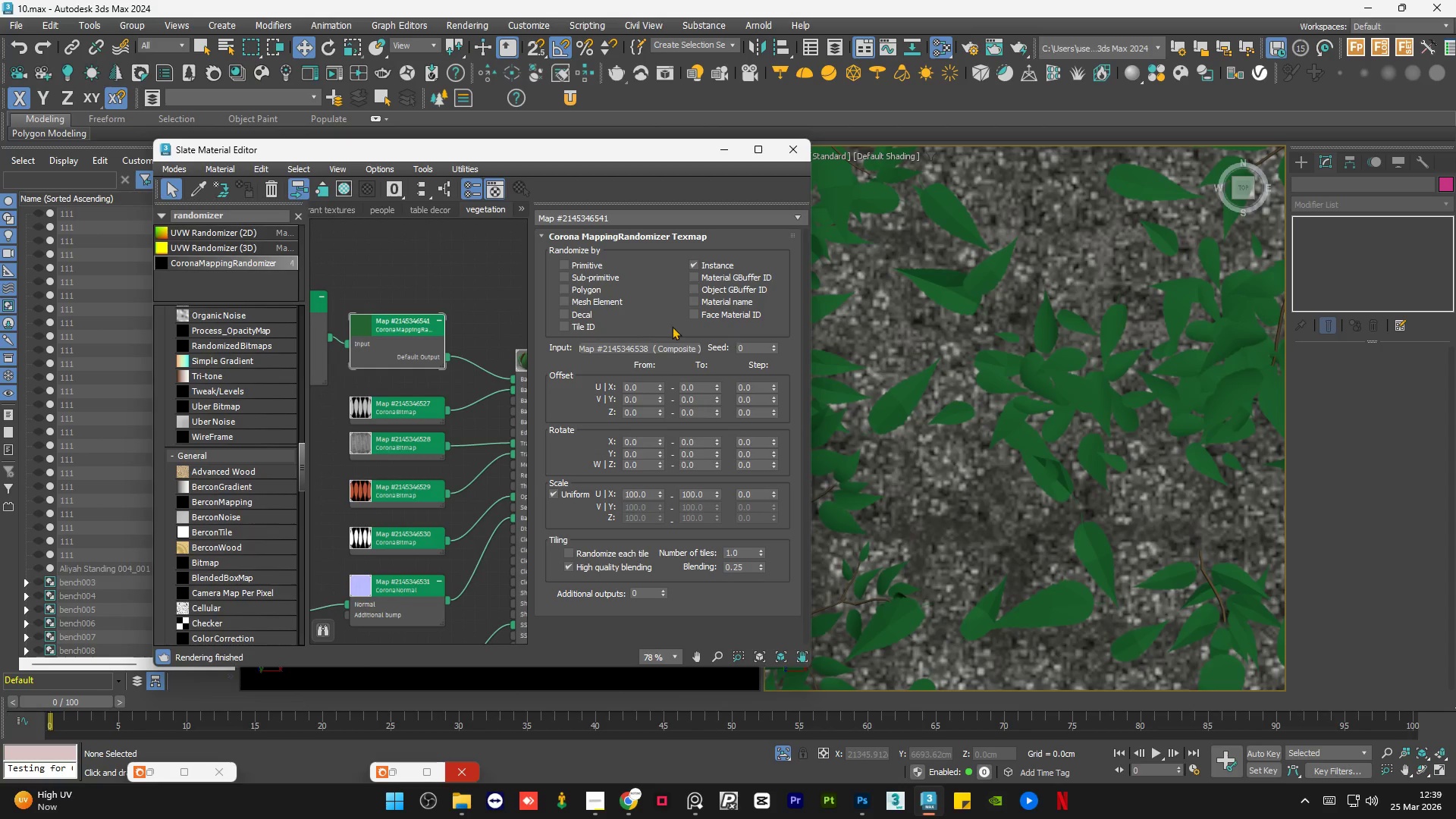 
left_click([596, 299])
 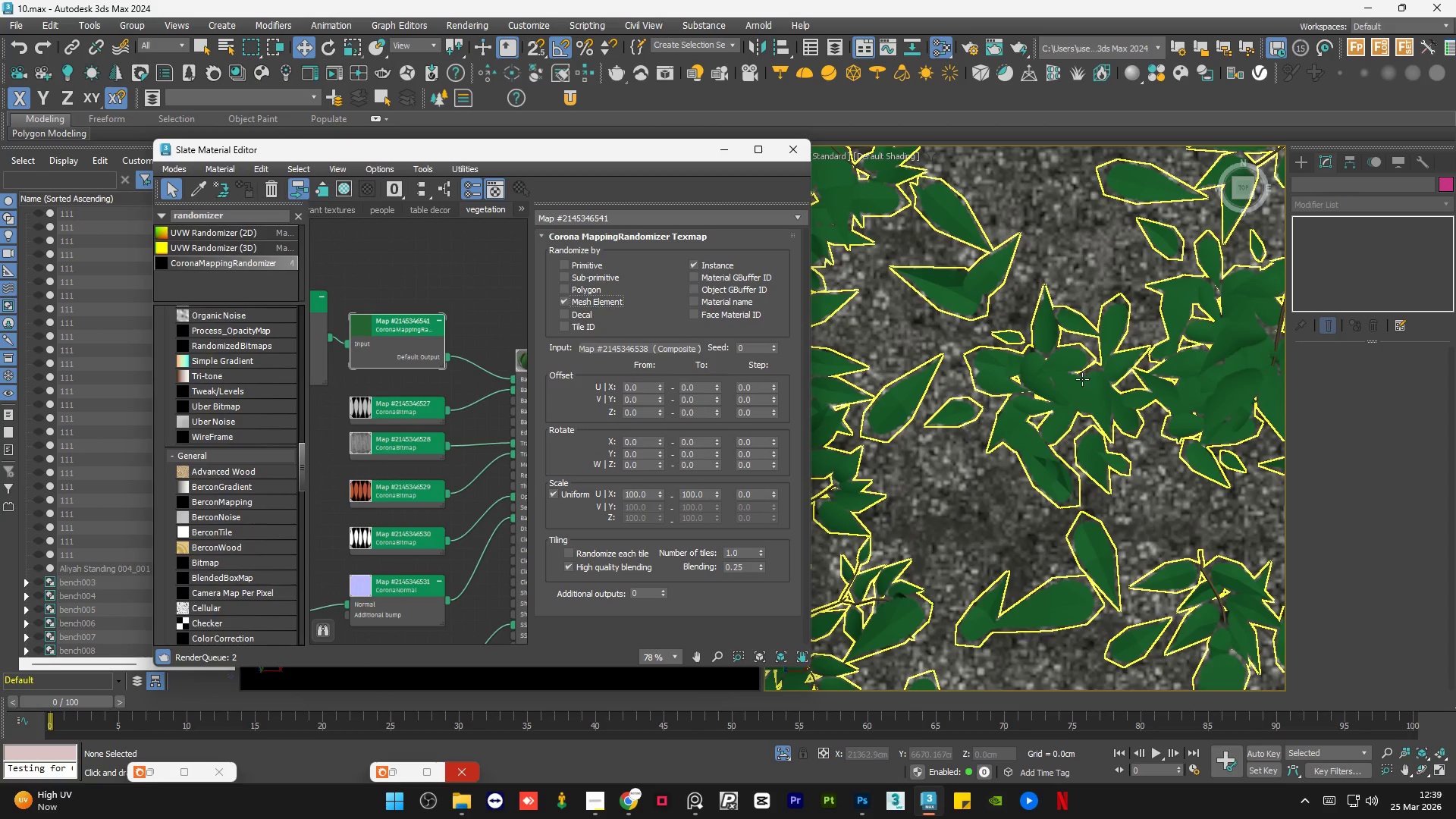 
left_click([1082, 379])
 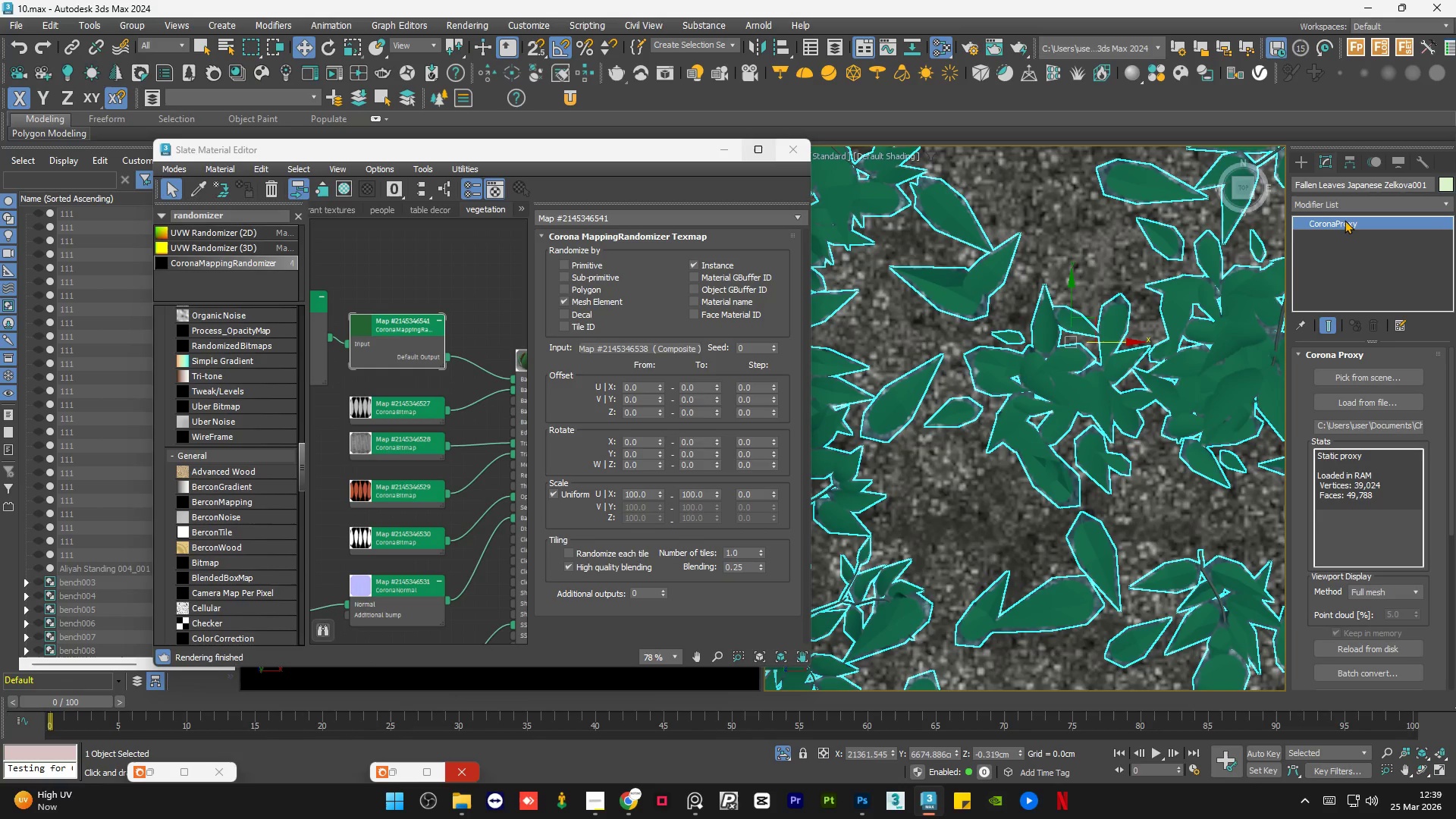 
right_click([1343, 222])
 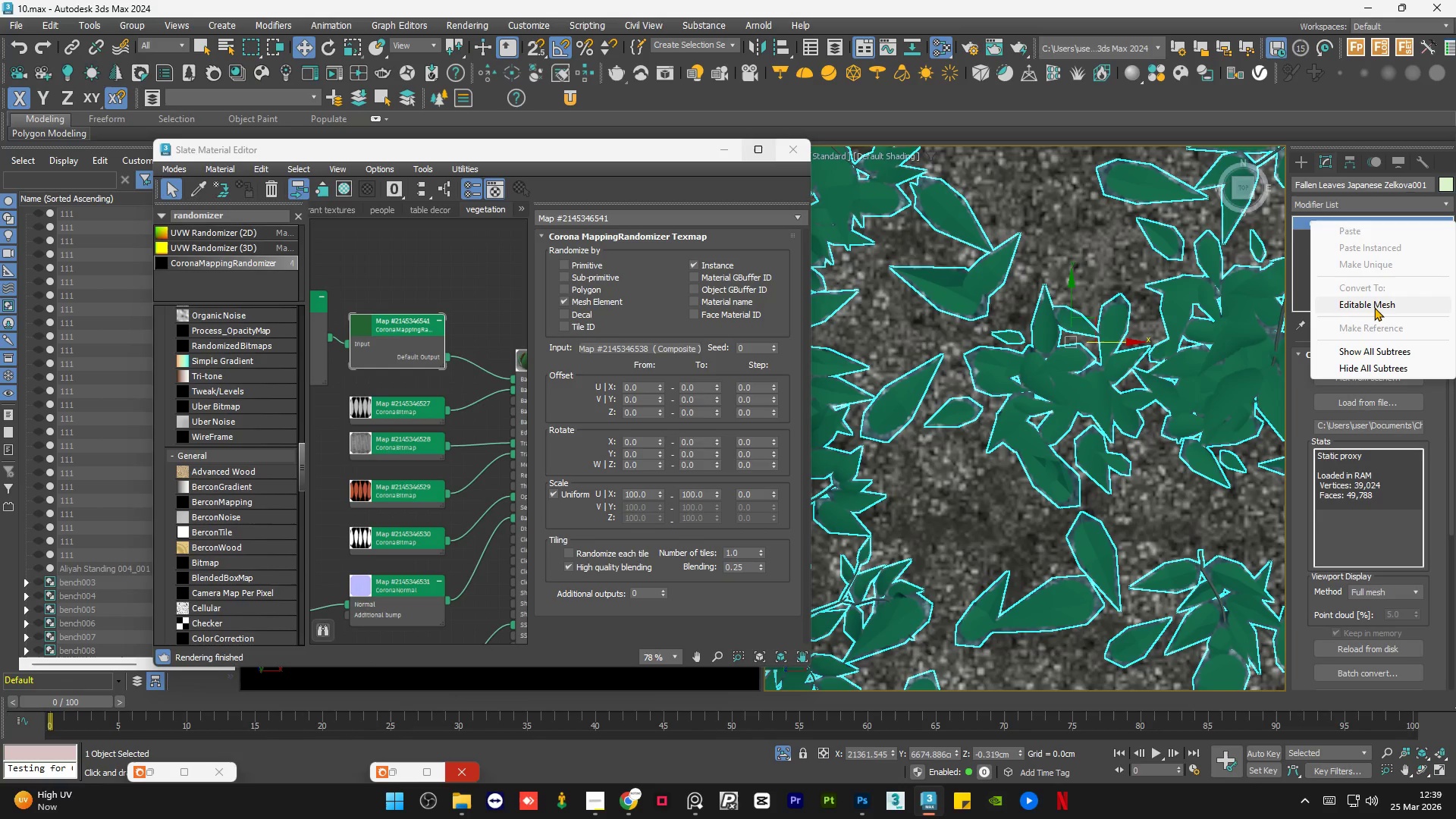 
left_click([1374, 306])
 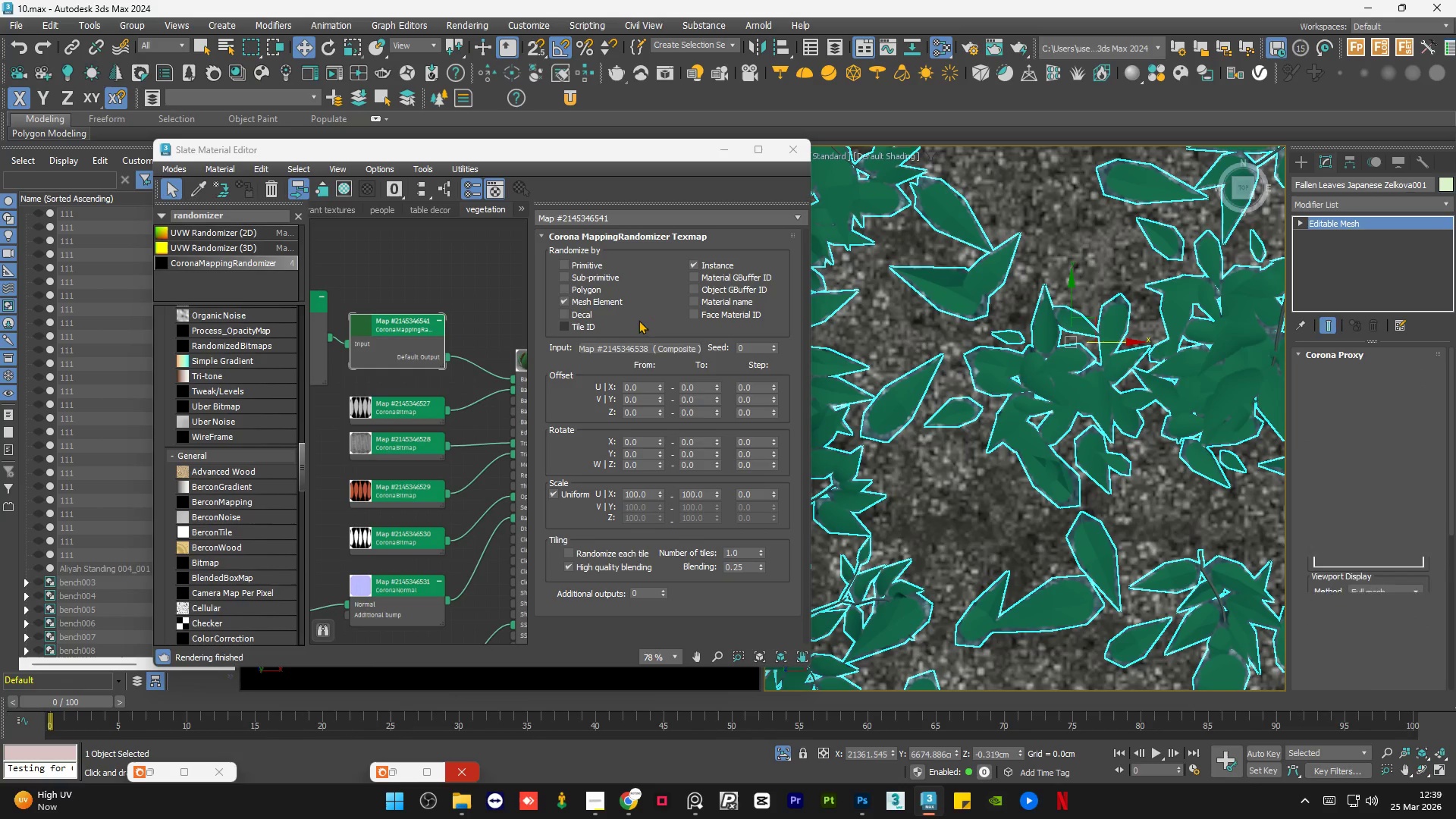 
left_click([485, 278])
 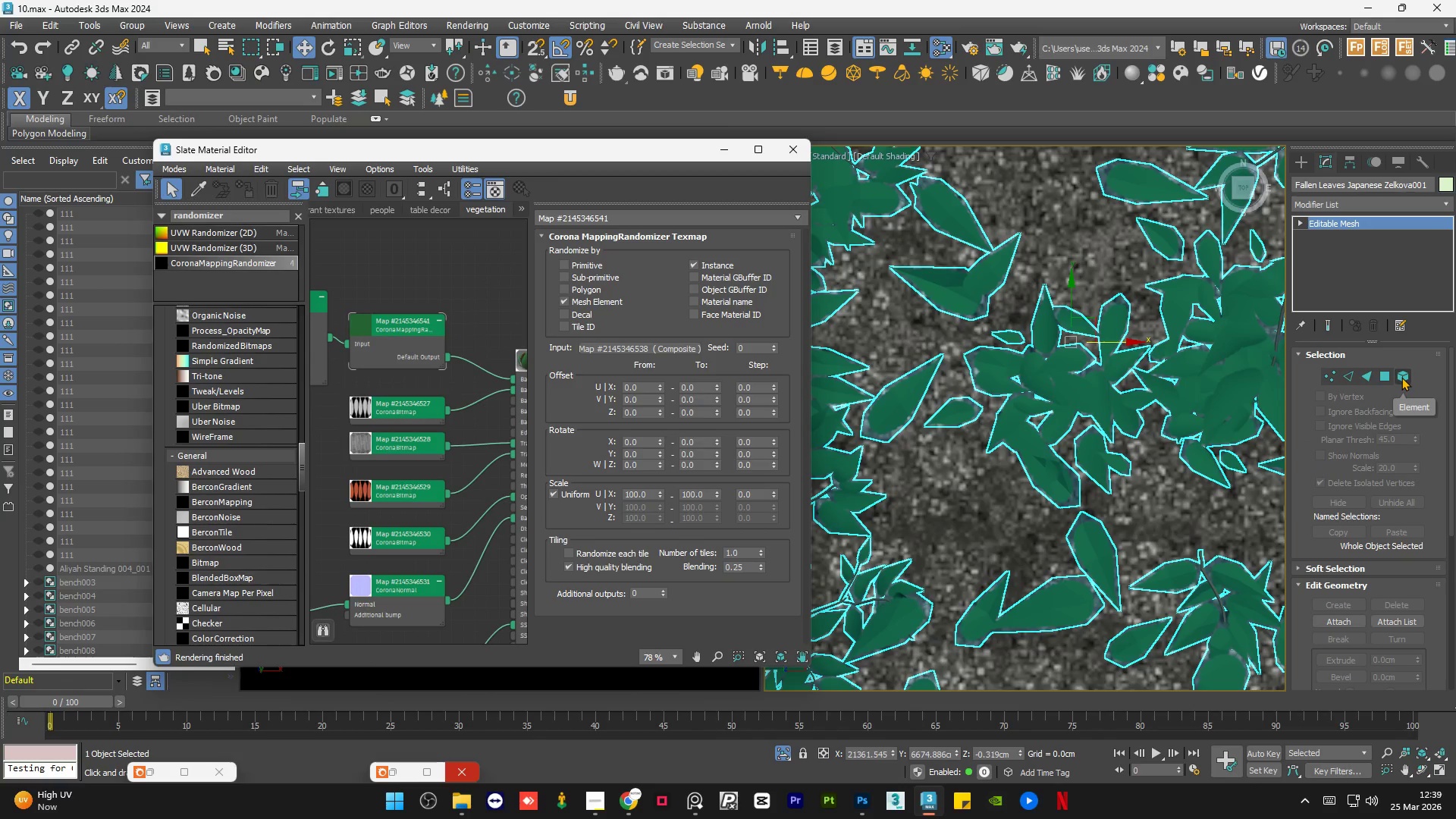 
scroll: coordinate [794, 438], scroll_direction: down, amount: 5.0
 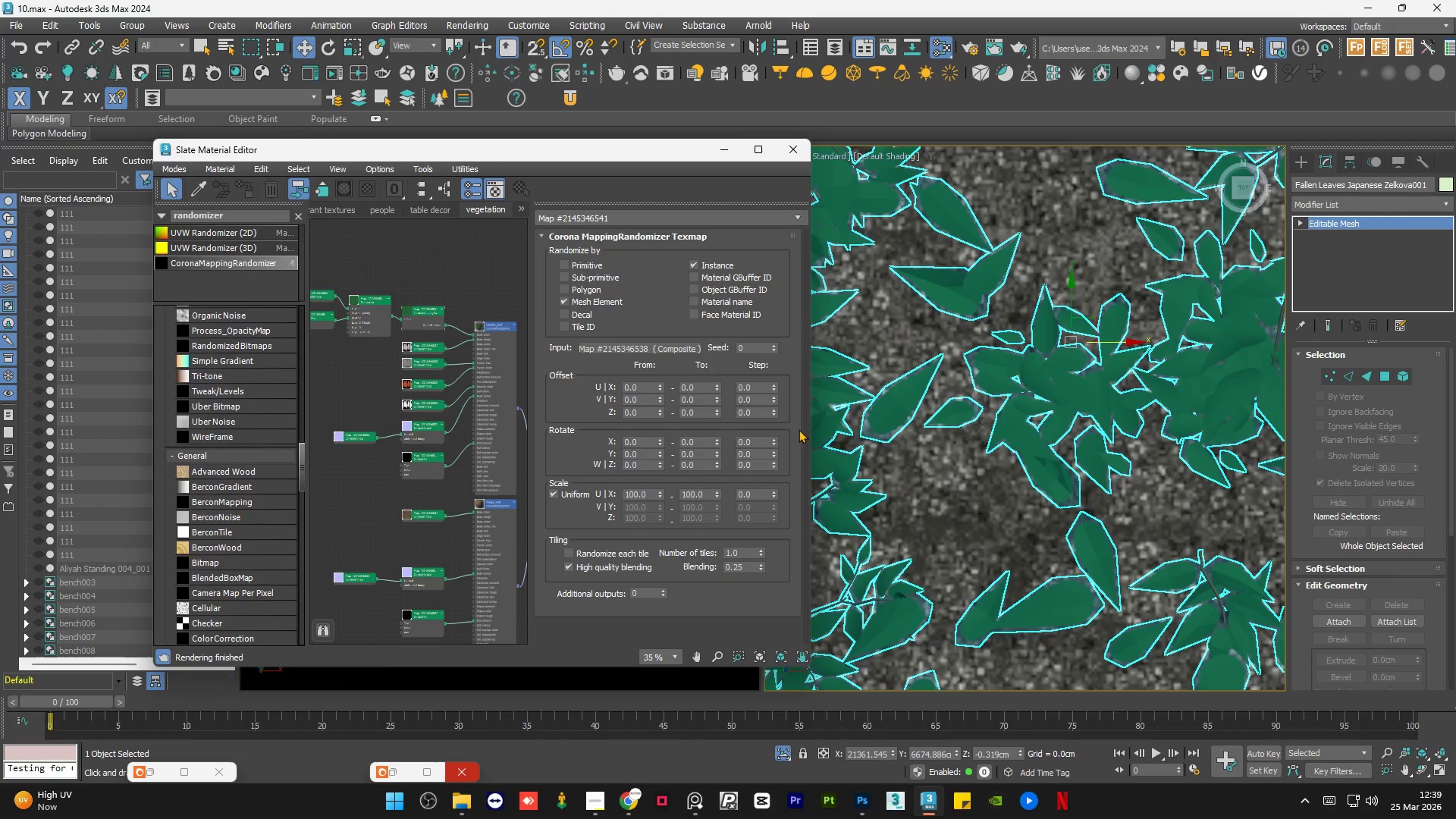 
wait(9.08)
 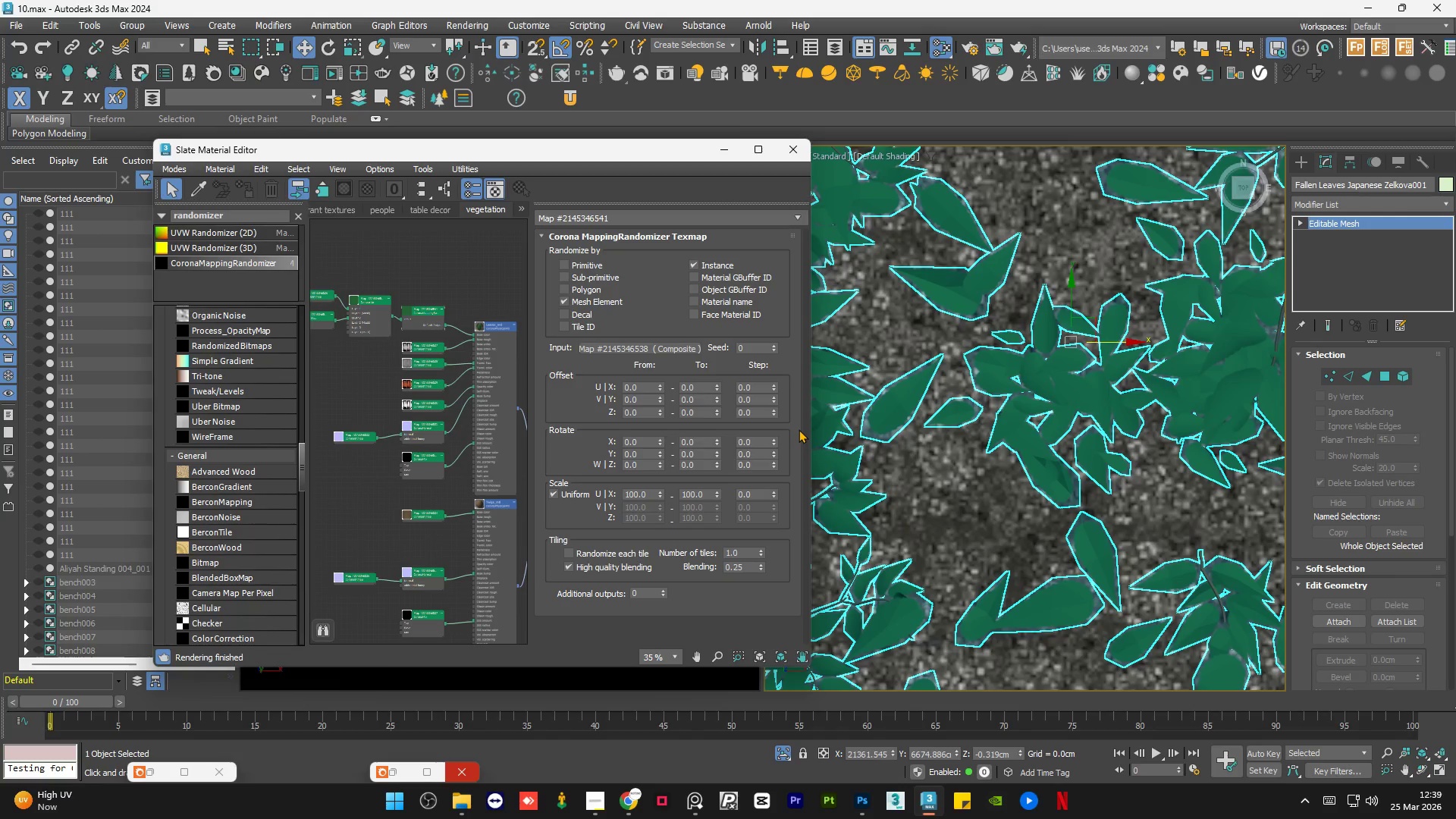 
left_click([448, 295])
 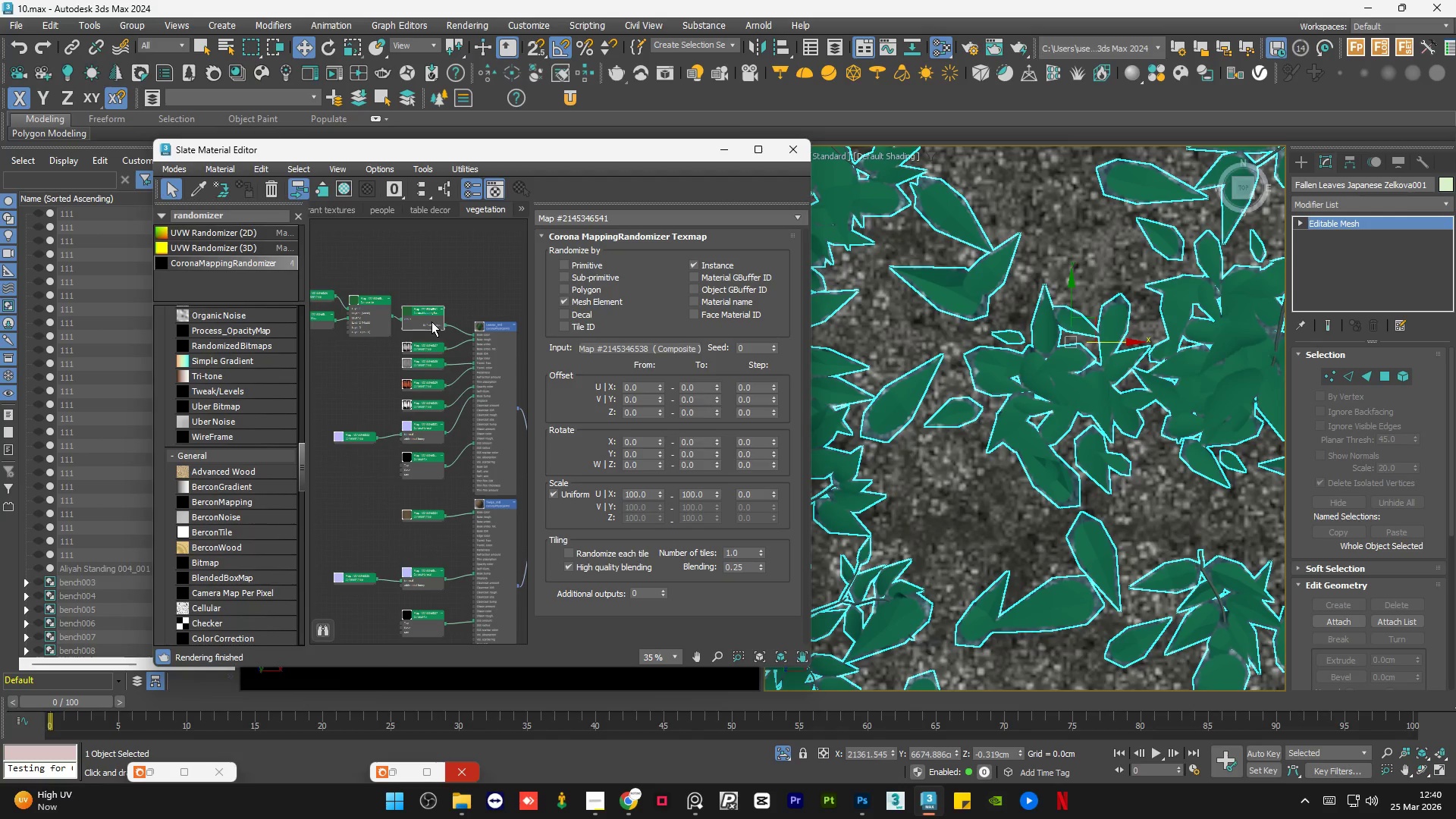 
key(Delete)
 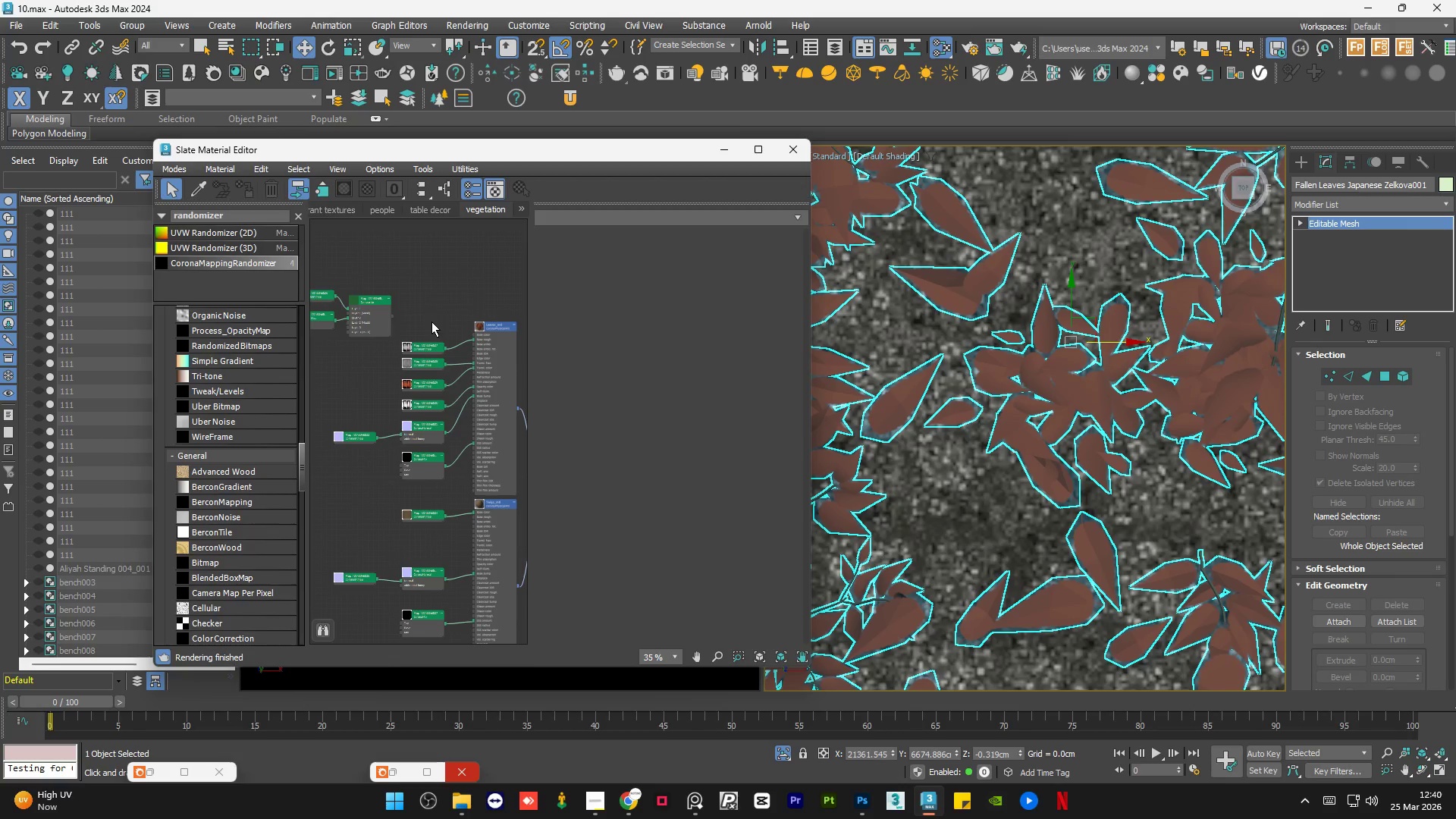 
scroll: coordinate [440, 317], scroll_direction: up, amount: 2.0
 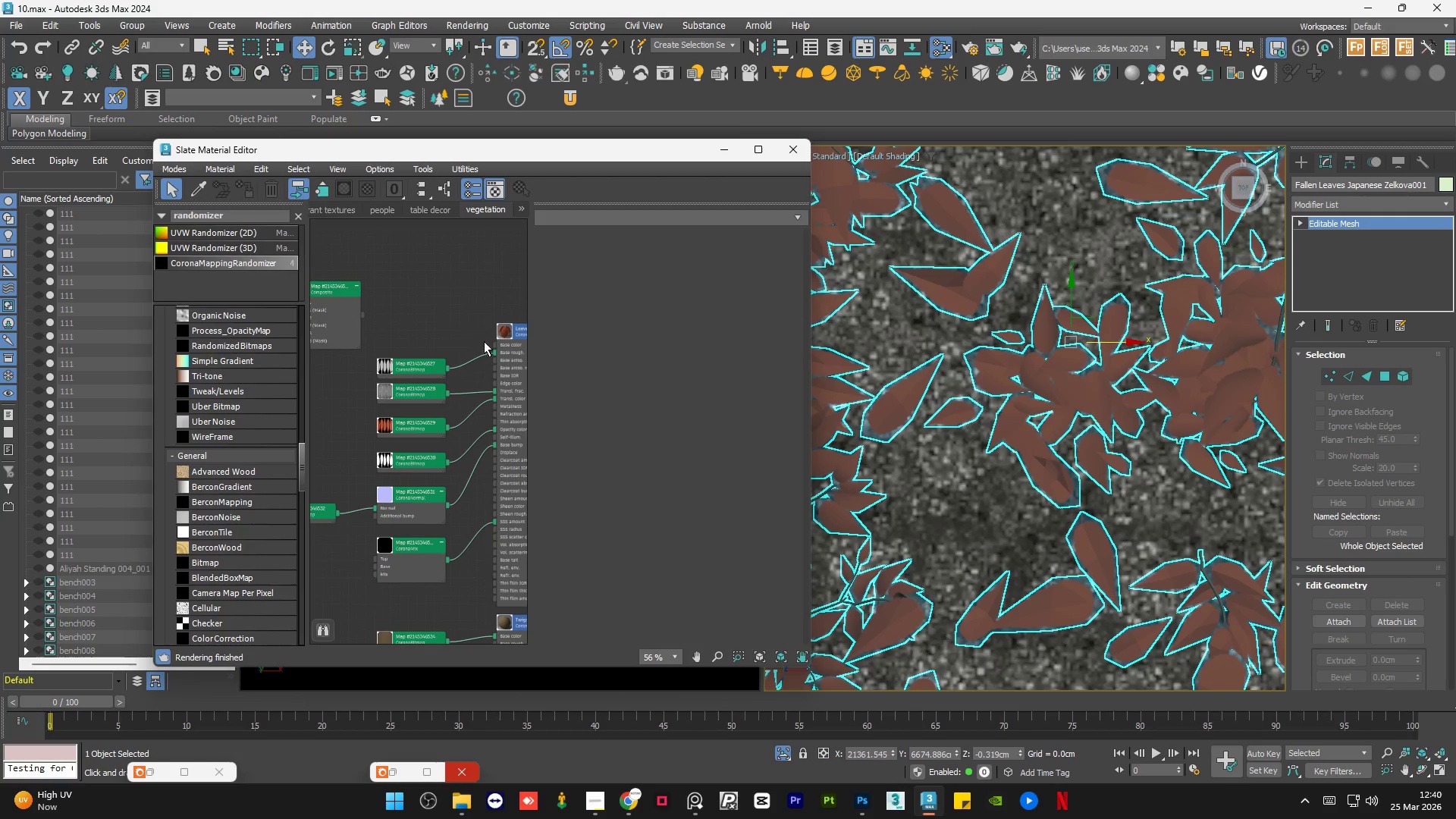 
double_click([509, 372])
 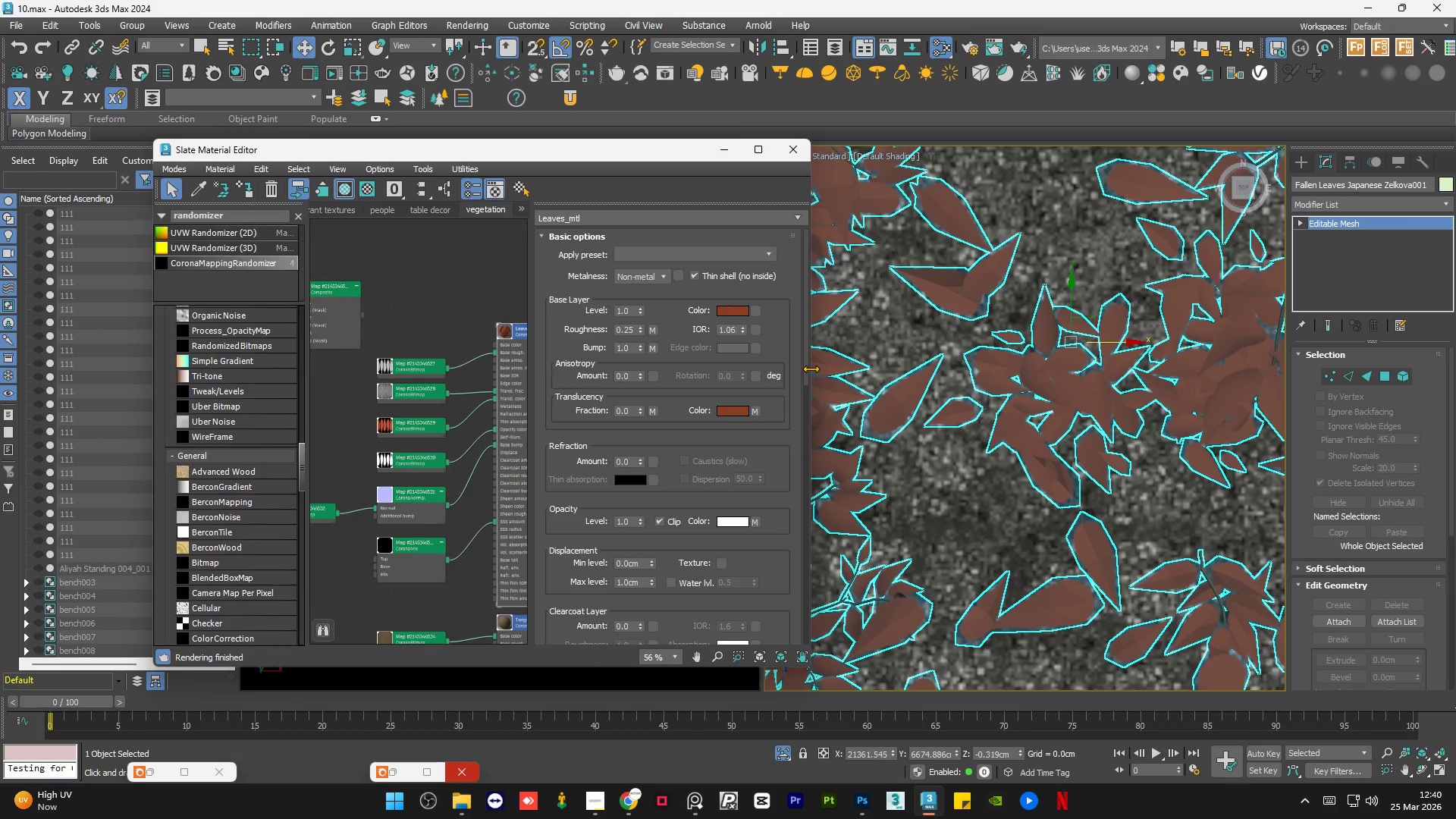 
left_click_drag(start_coordinate=[807, 362], to_coordinate=[814, 314])
 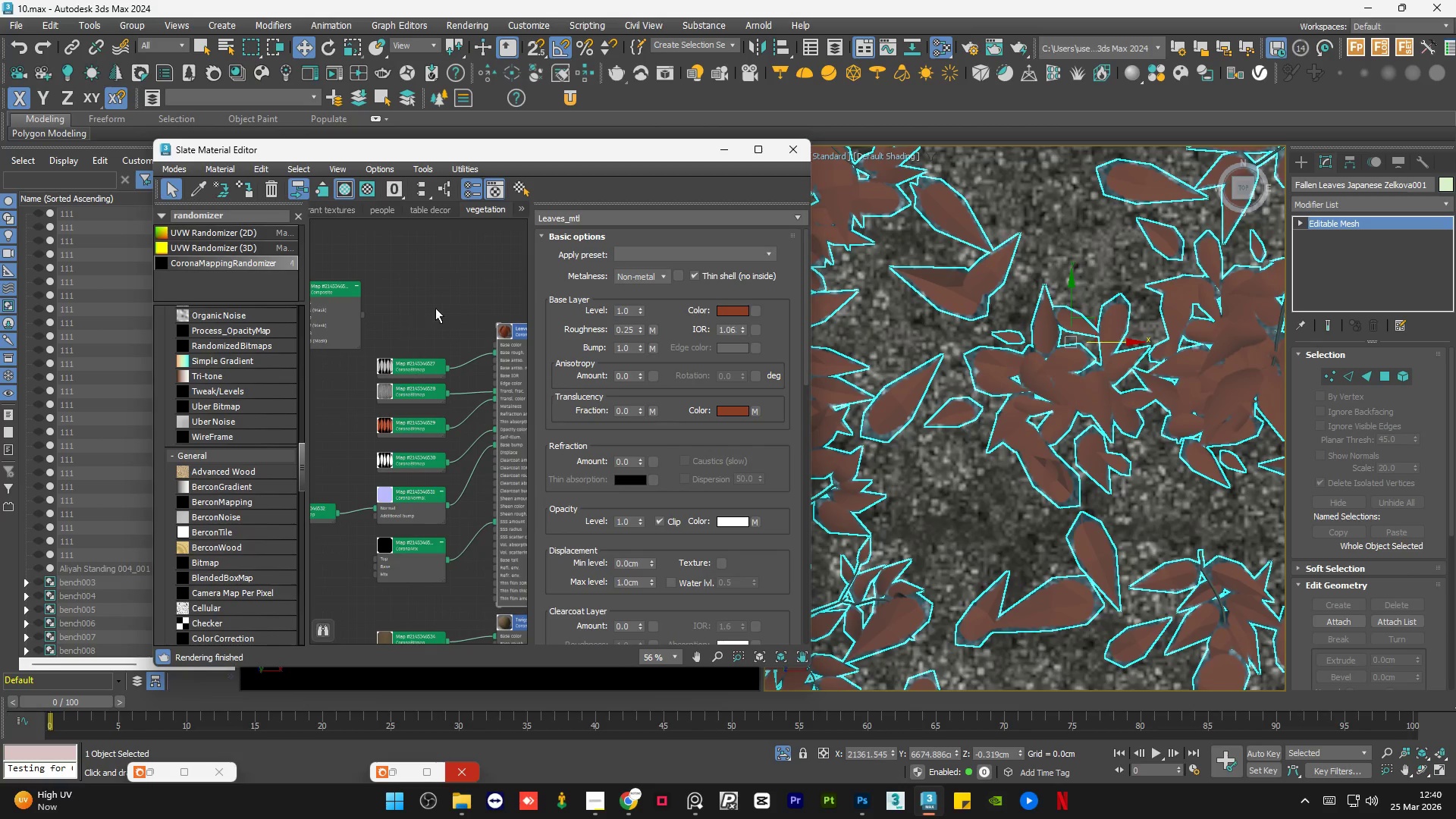 
scroll: coordinate [452, 305], scroll_direction: up, amount: 1.0
 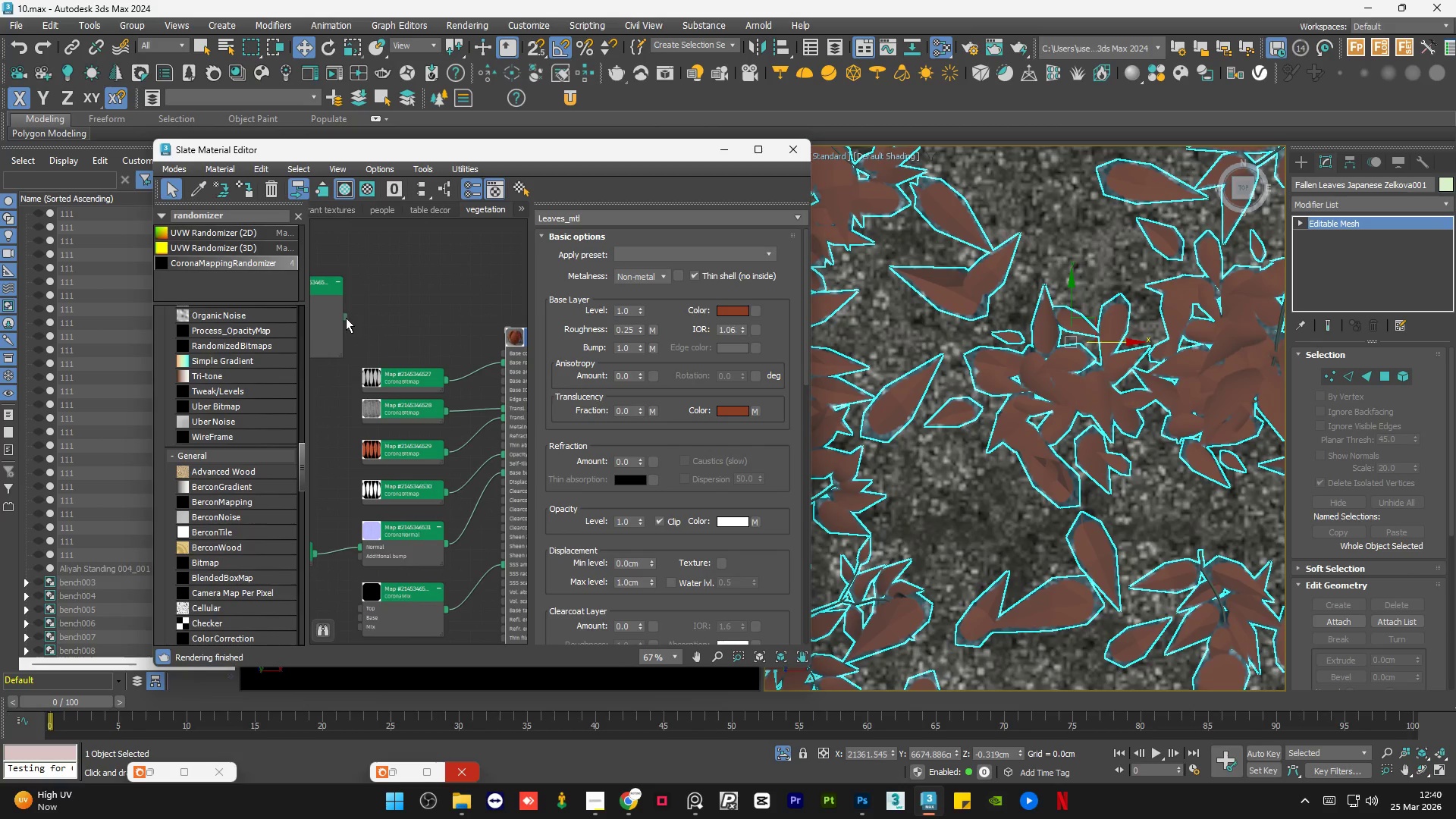 
left_click_drag(start_coordinate=[344, 315], to_coordinate=[504, 353])
 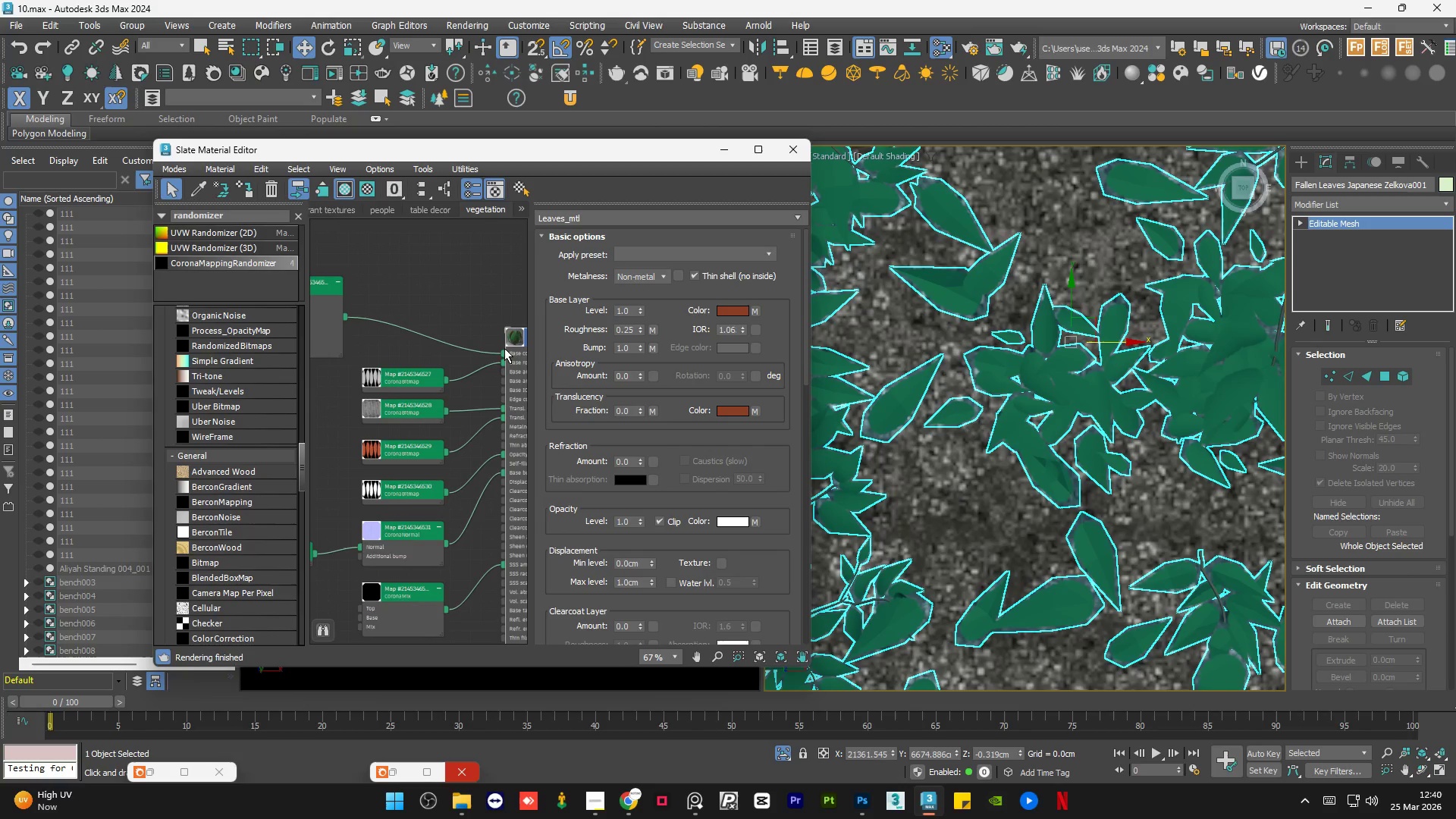 
scroll: coordinate [881, 415], scroll_direction: up, amount: 6.0
 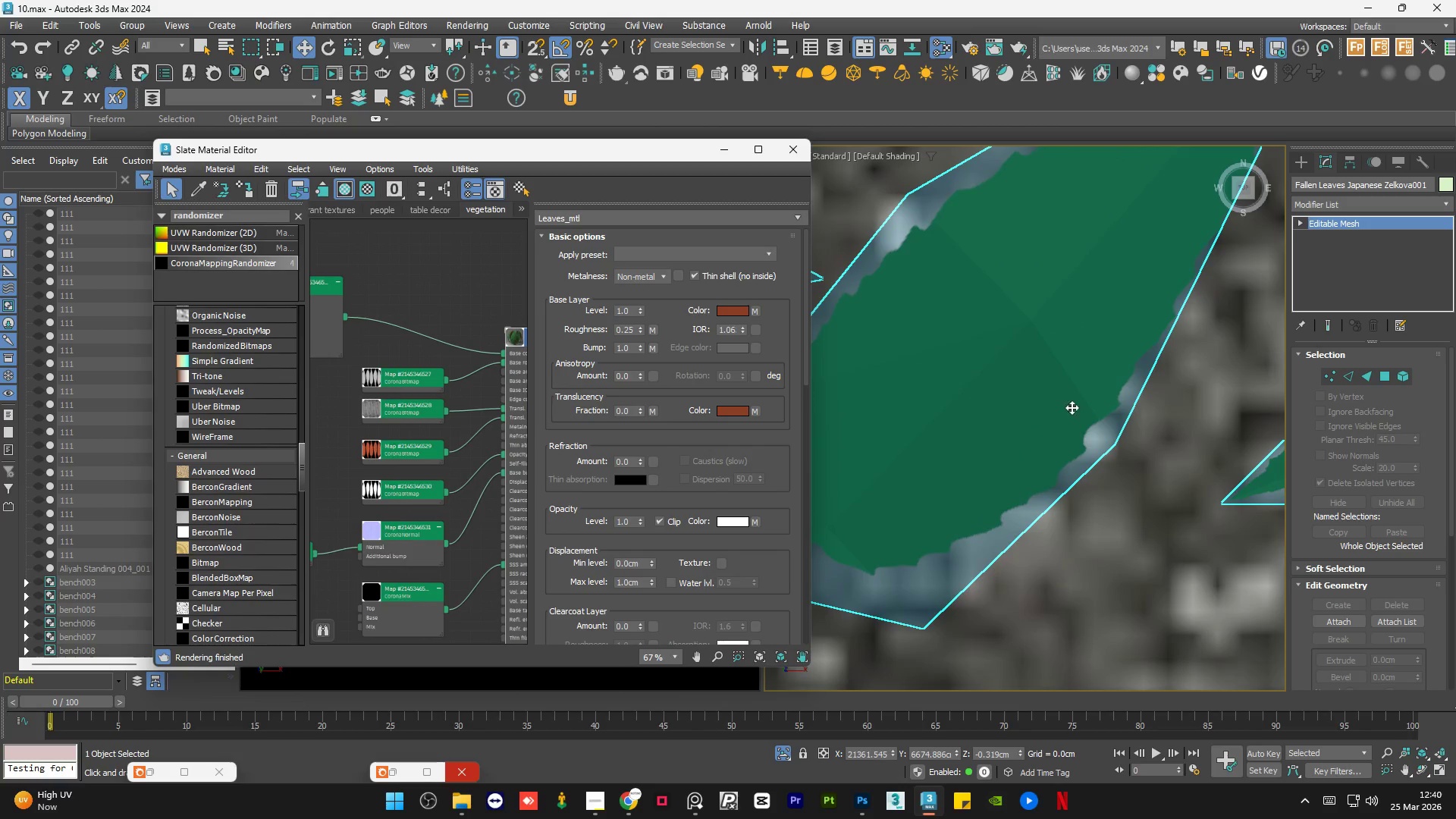 
scroll: coordinate [1083, 404], scroll_direction: down, amount: 4.0
 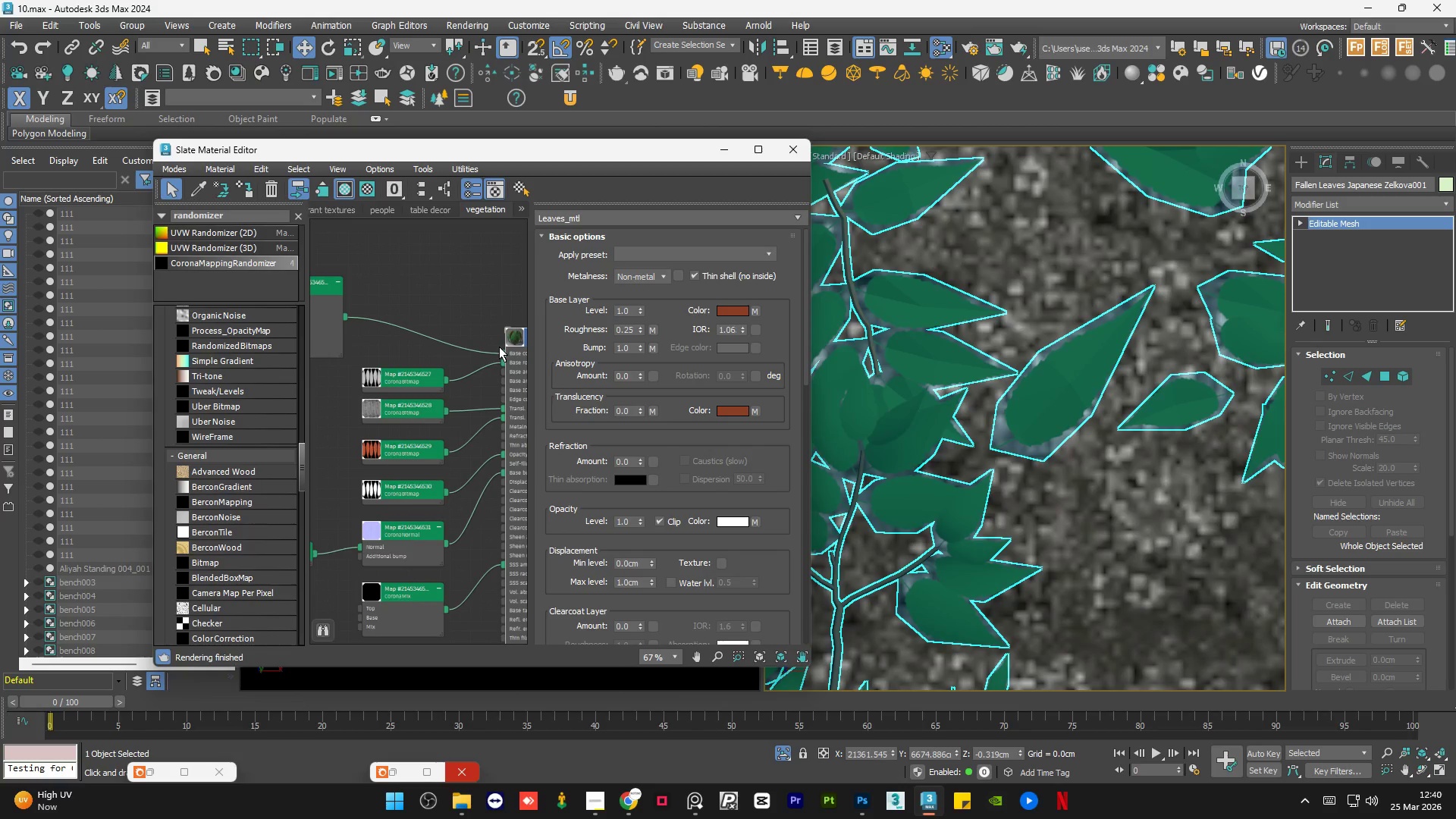 
scroll: coordinate [504, 346], scroll_direction: up, amount: 4.0
 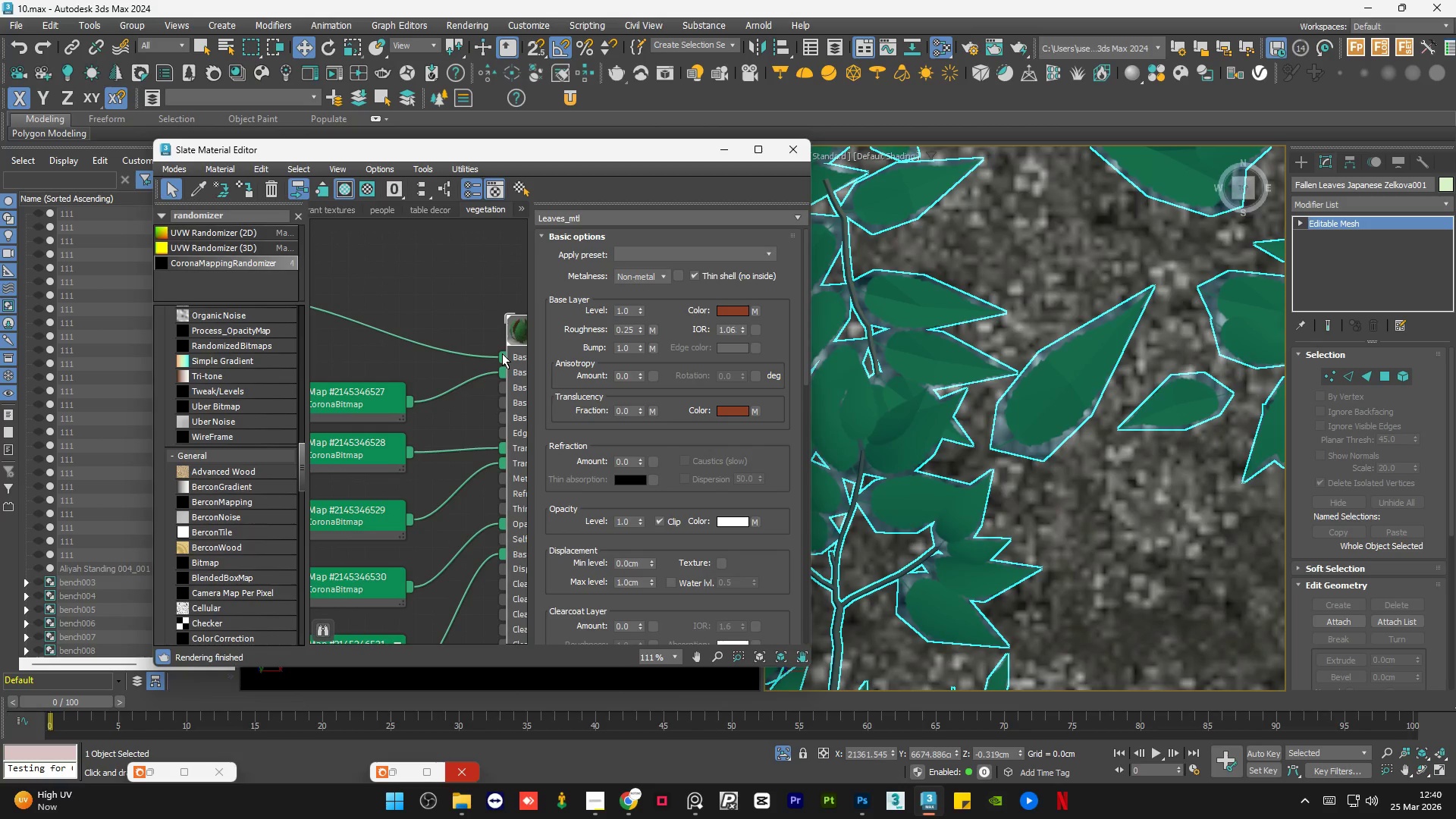 
scroll: coordinate [502, 353], scroll_direction: down, amount: 6.0
 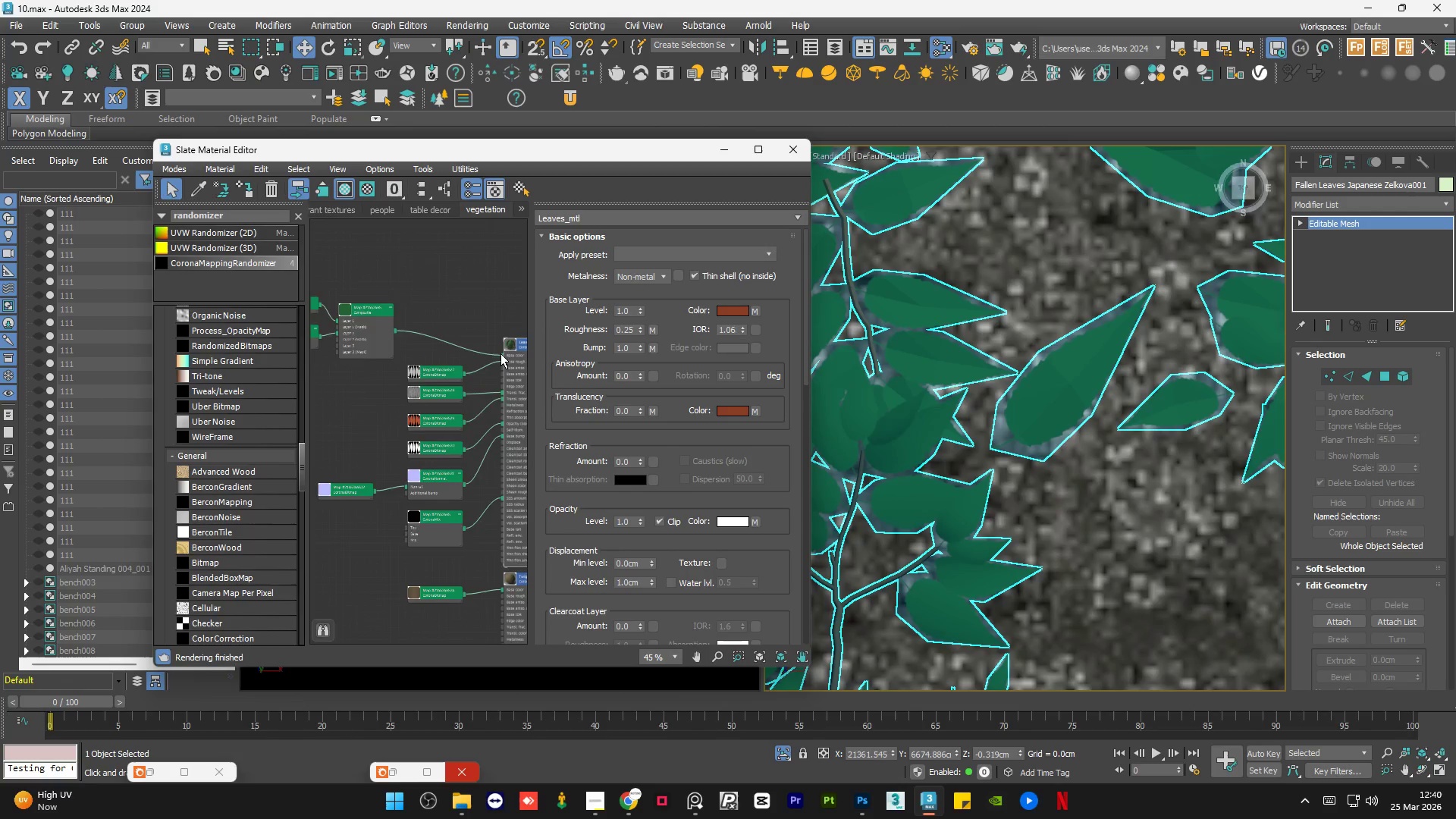 
scroll: coordinate [435, 374], scroll_direction: up, amount: 13.0
 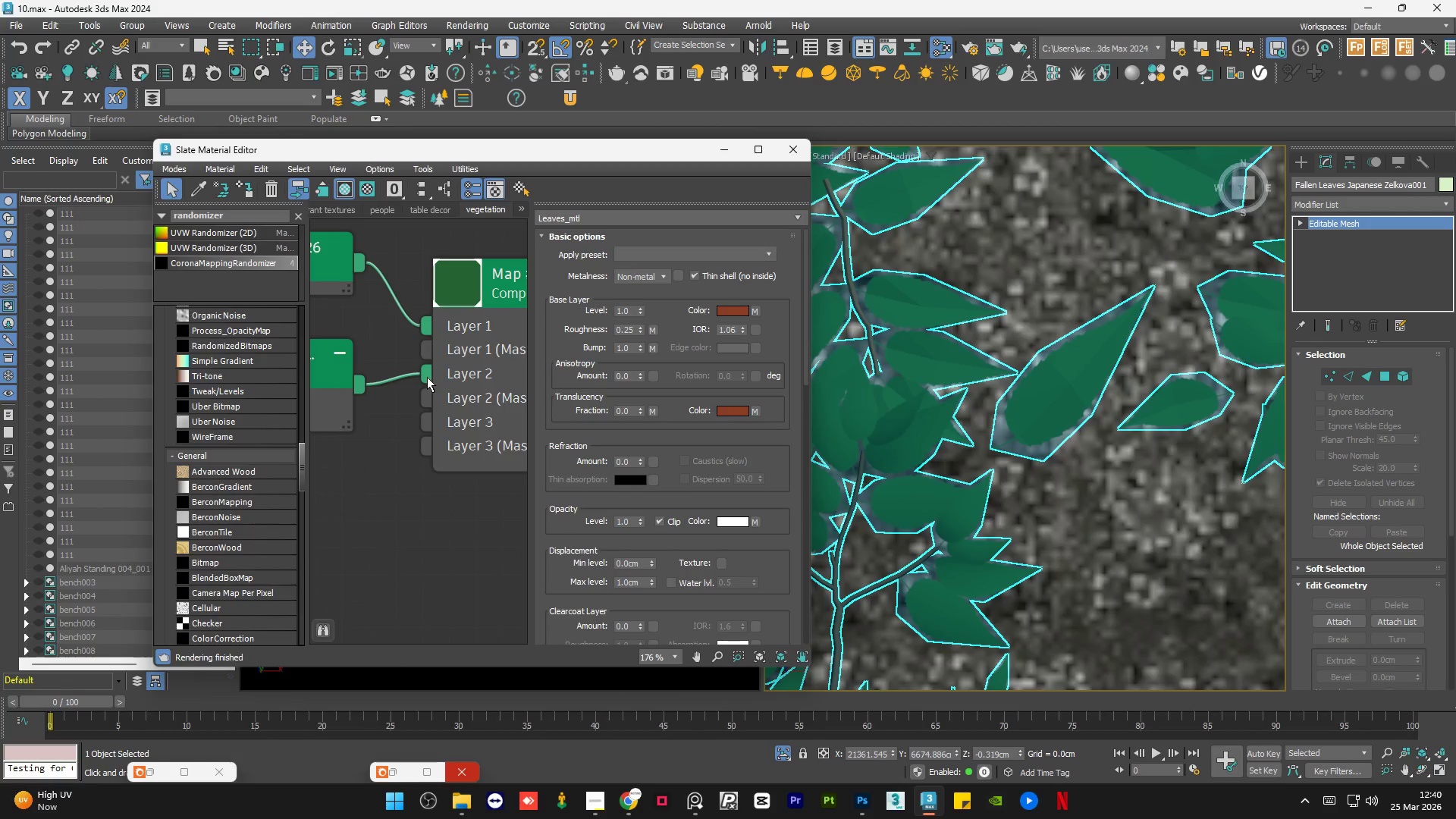 
left_click_drag(start_coordinate=[427, 377], to_coordinate=[426, 372])
 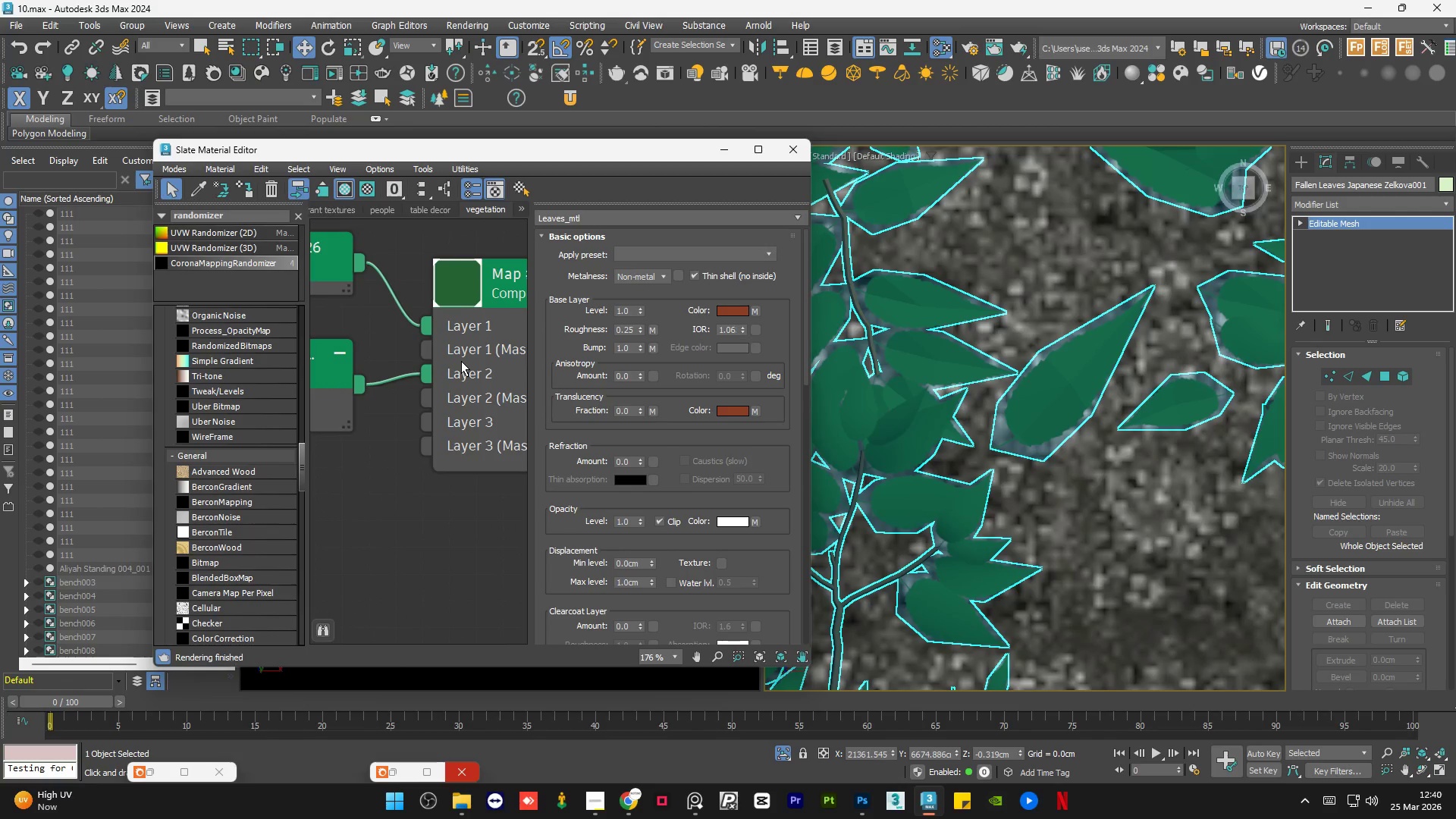 
double_click([461, 361])
 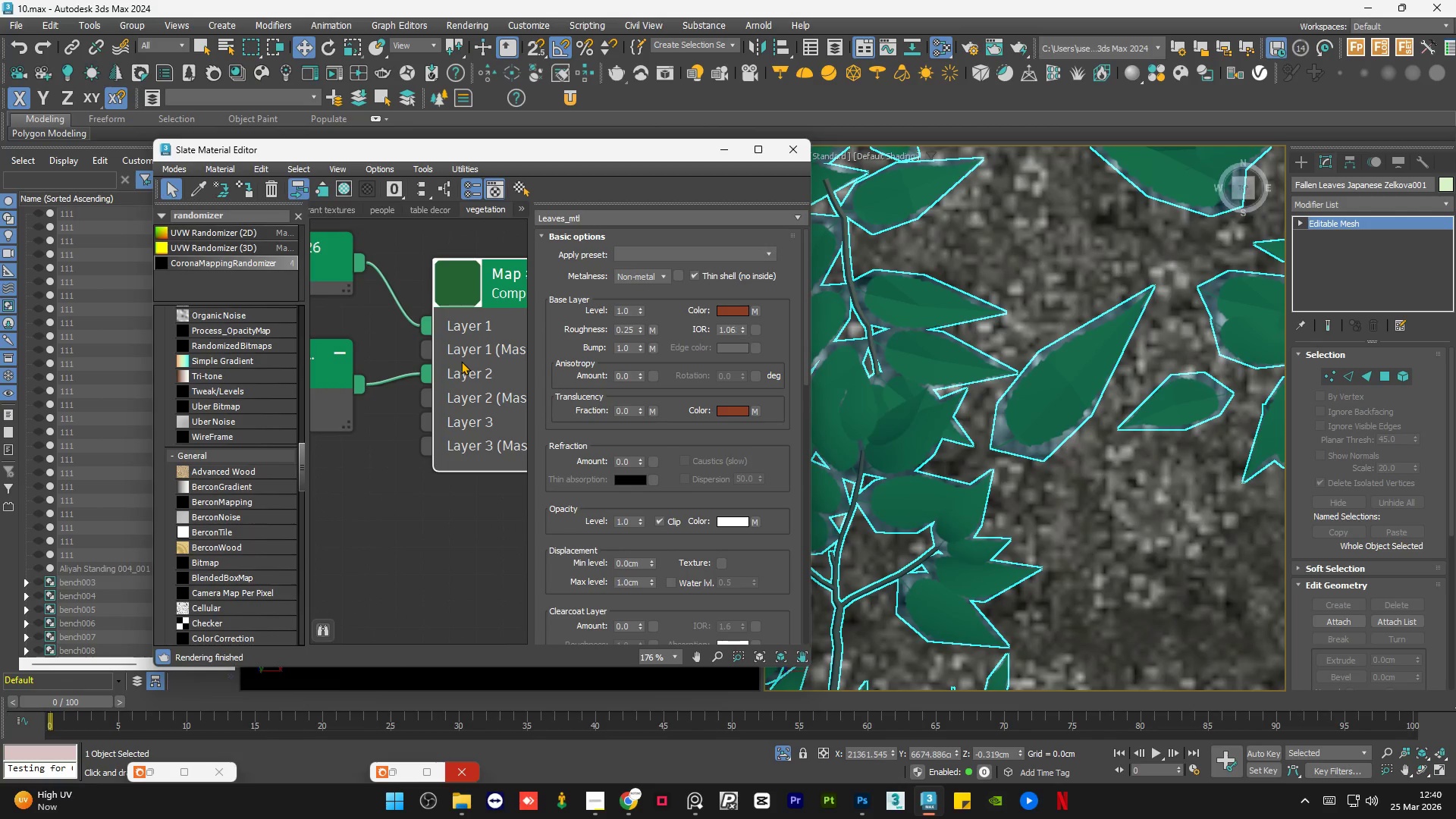 
triple_click([461, 361])
 